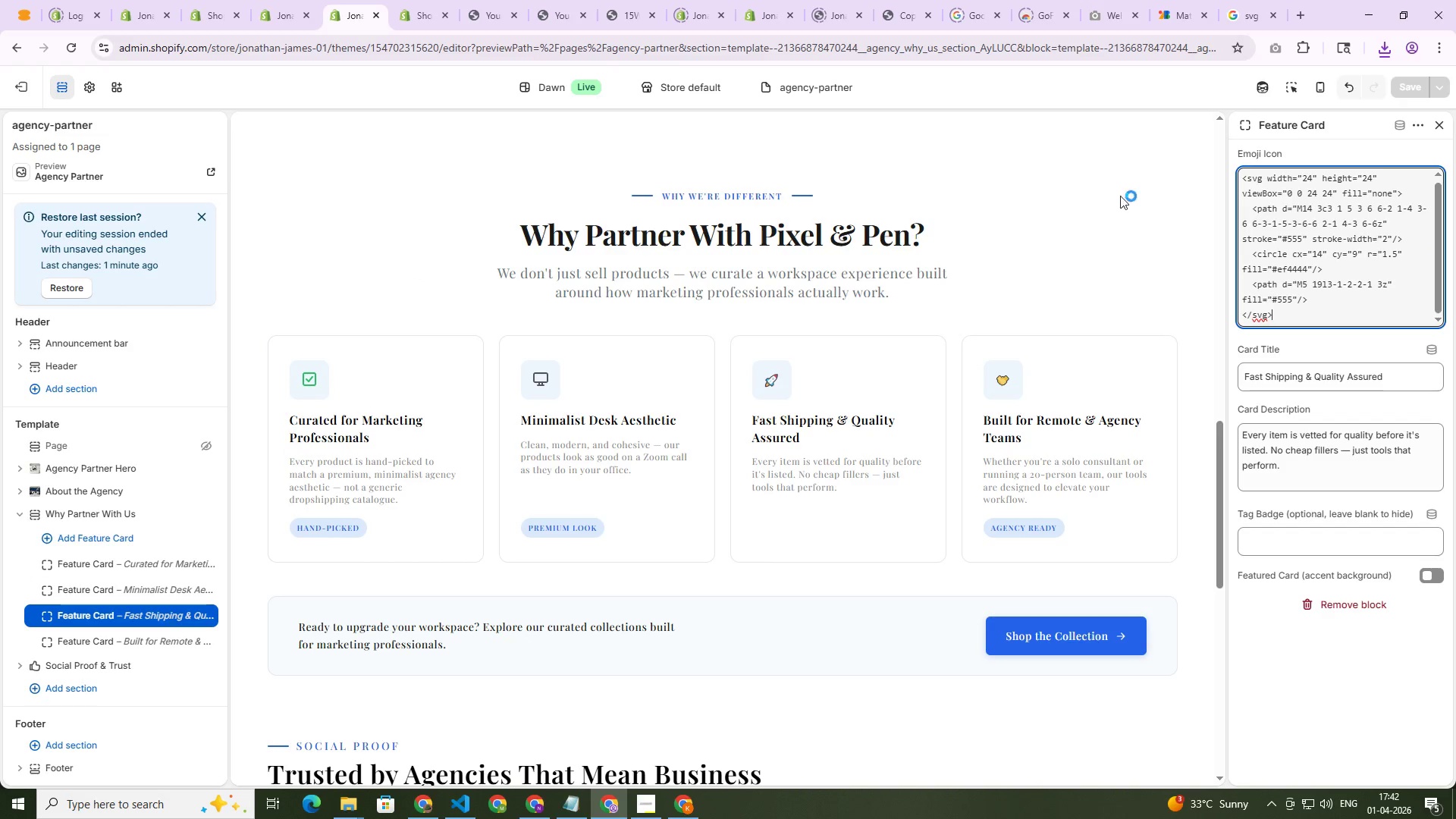 
key(Alt+AltLeft)
 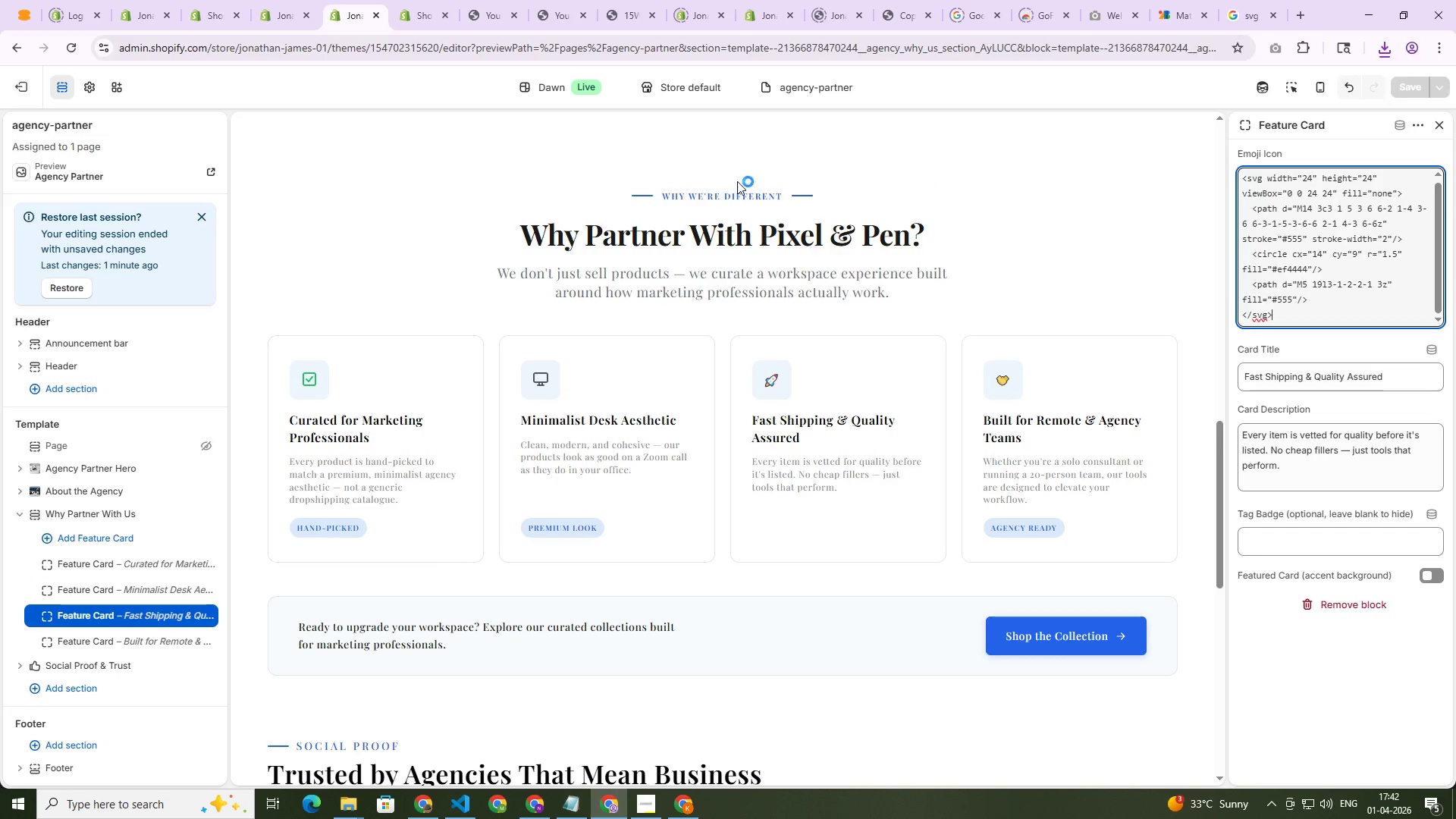 
key(Alt+Tab)
 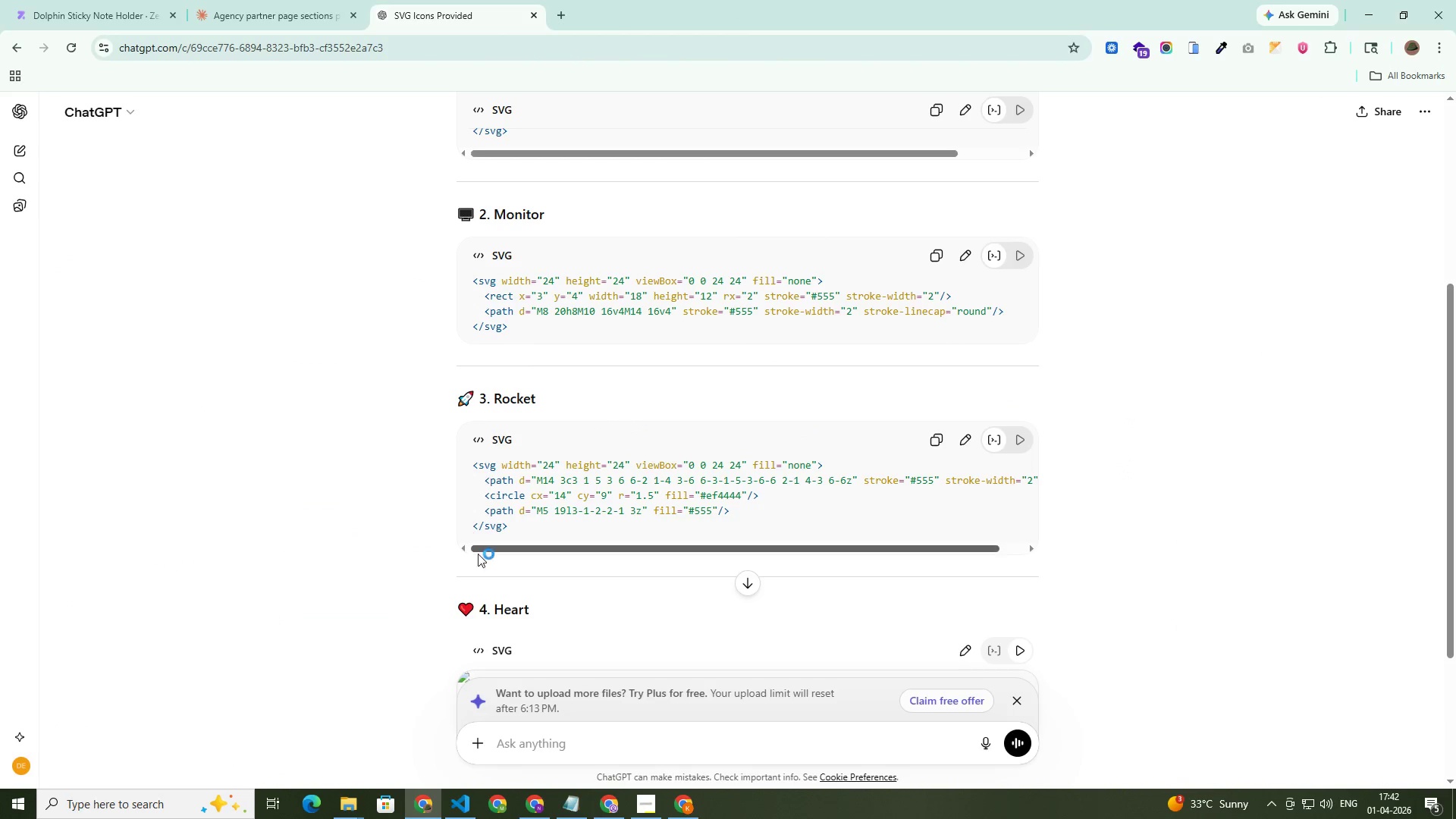 
scroll: coordinate [540, 566], scroll_direction: down, amount: 2.0
 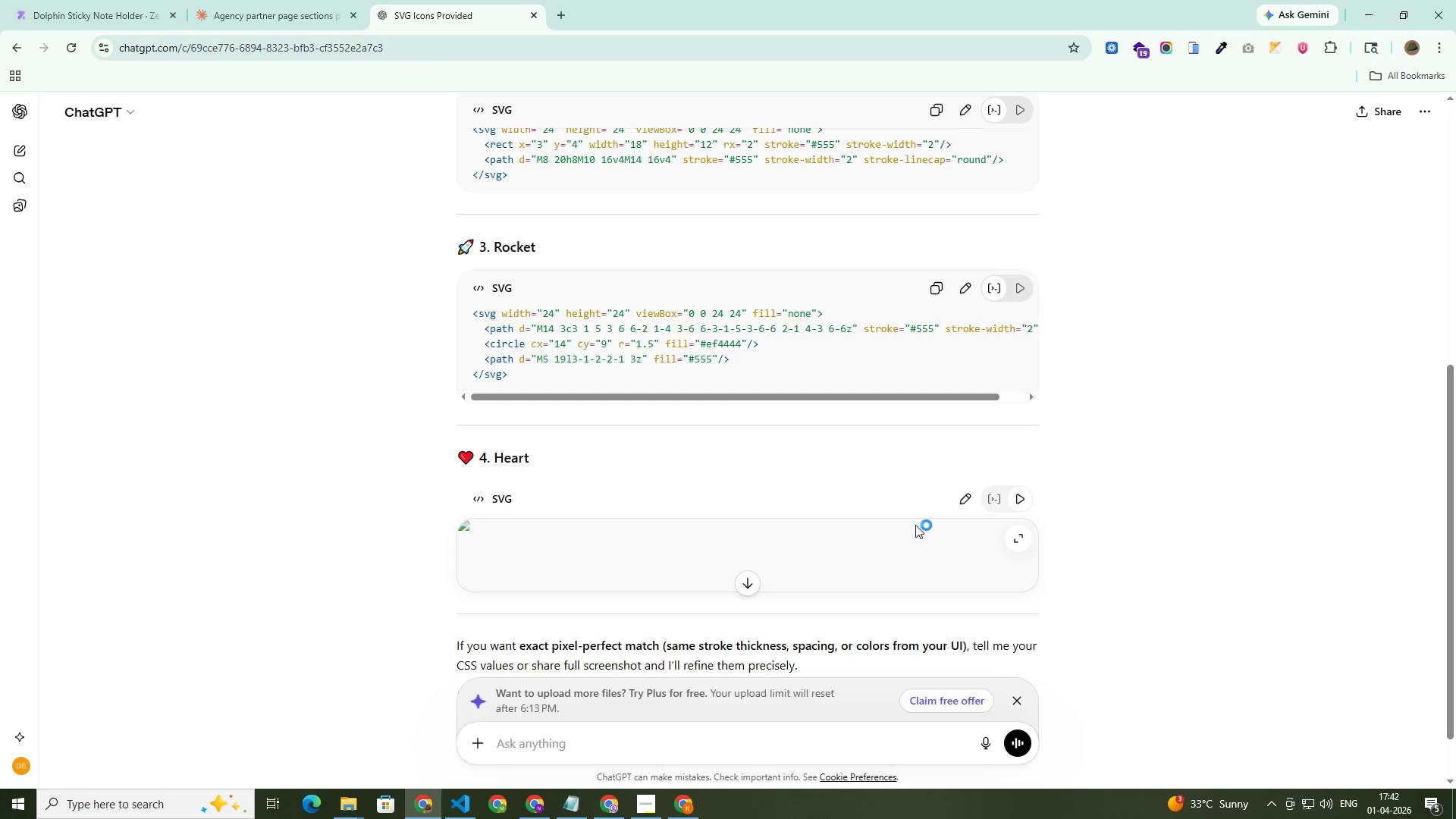 
left_click([997, 491])
 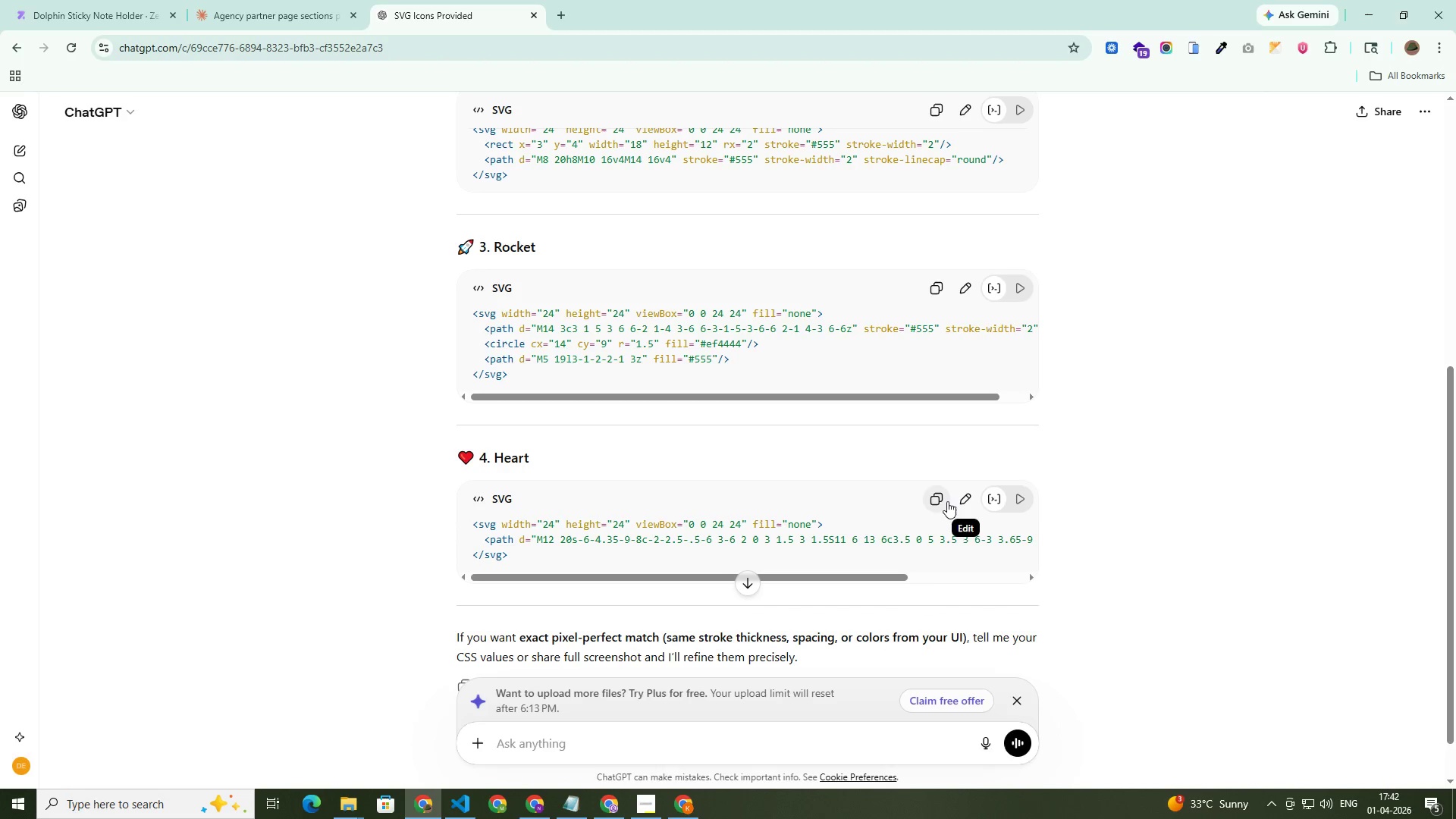 
left_click([937, 501])
 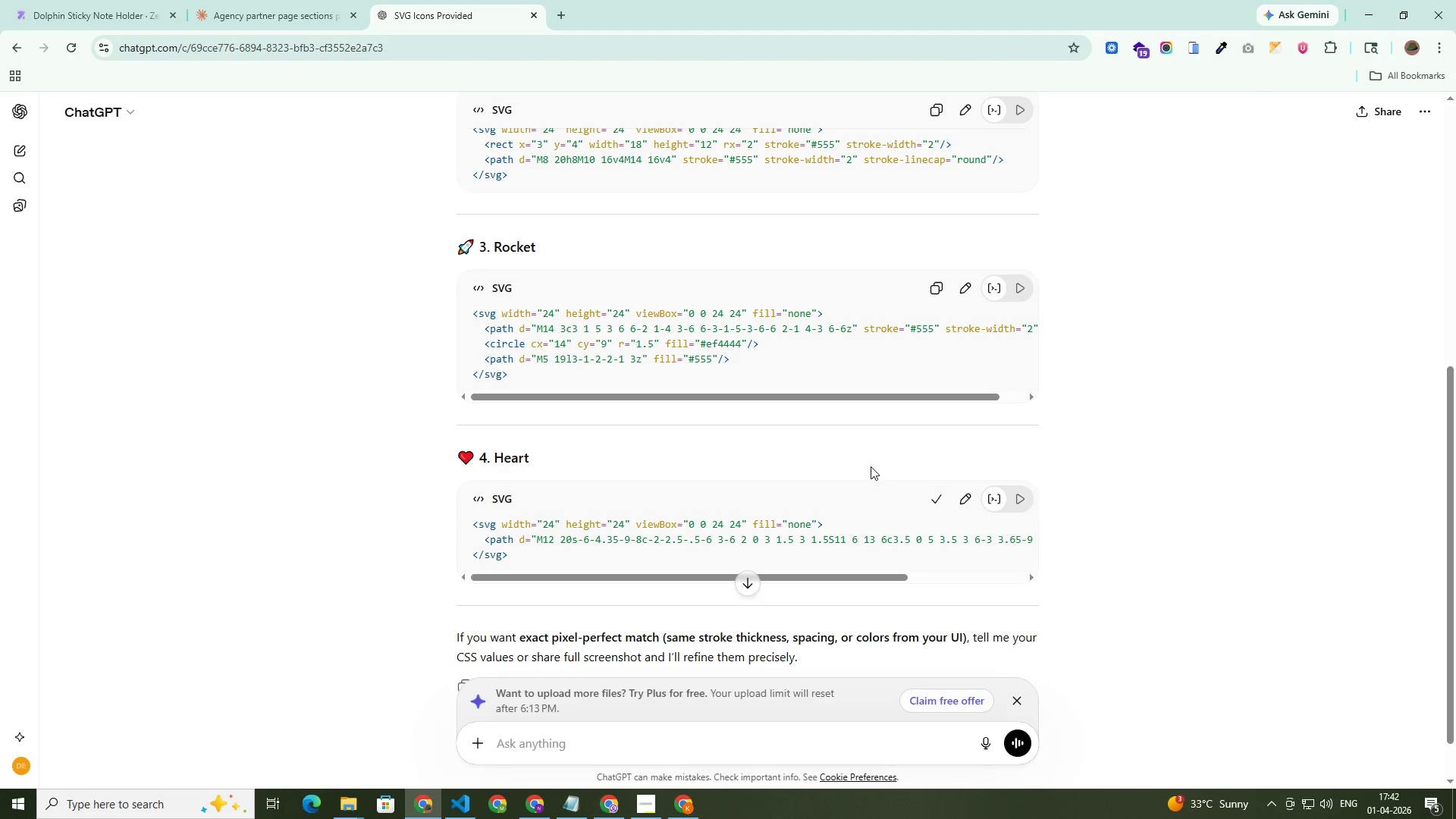 
key(Alt+AltLeft)
 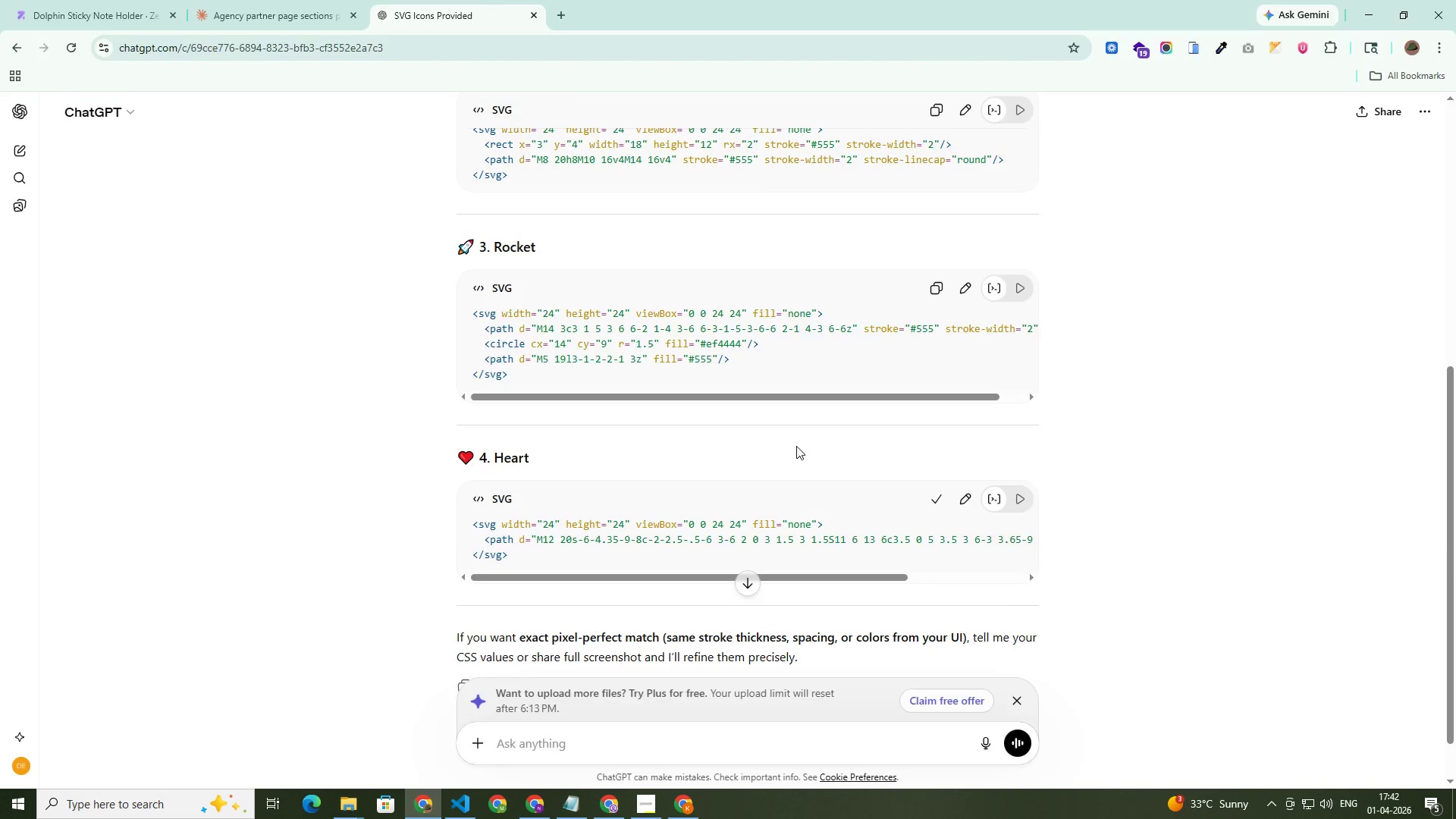 
key(Alt+Tab)
 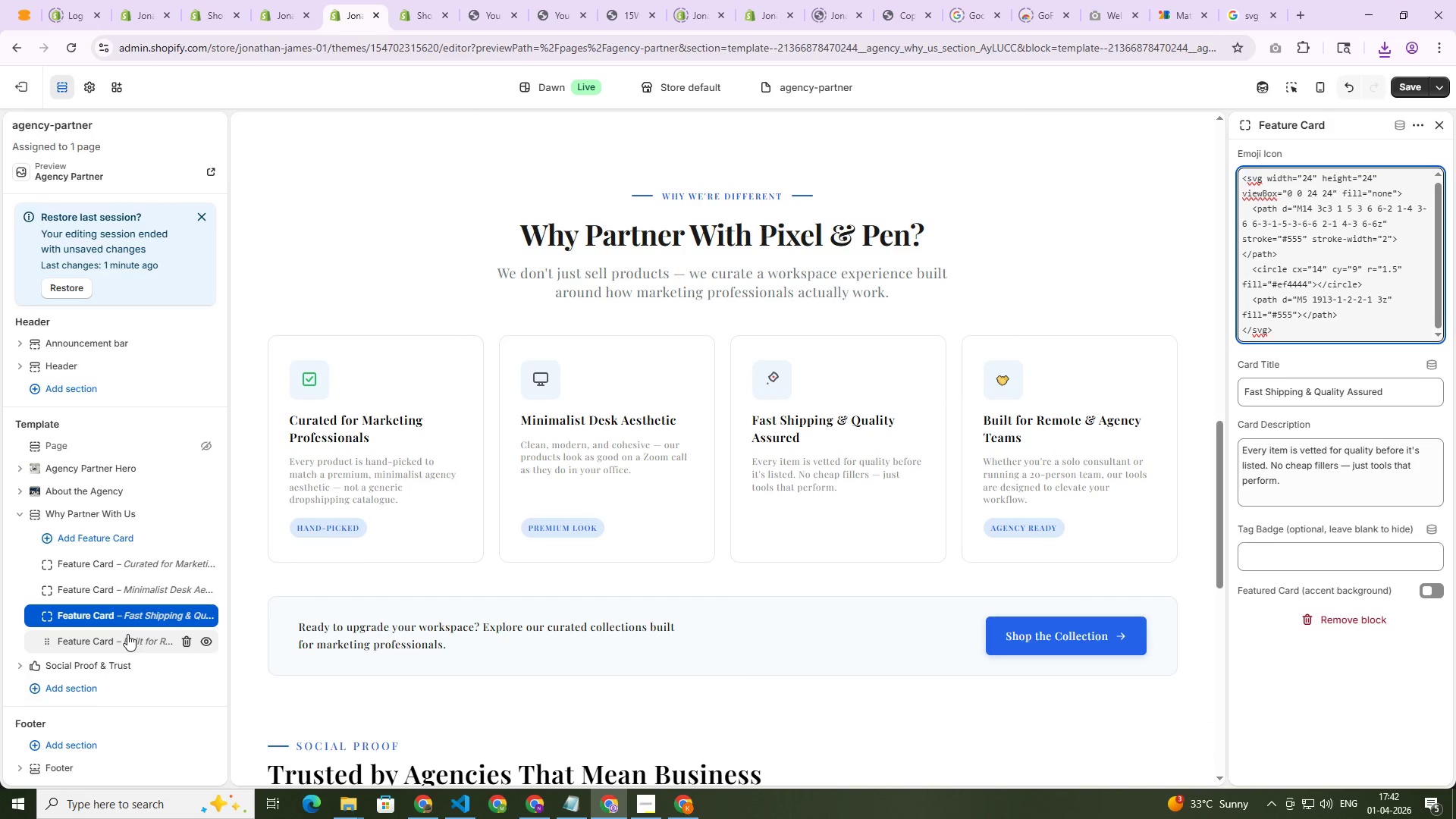 
left_click([127, 641])
 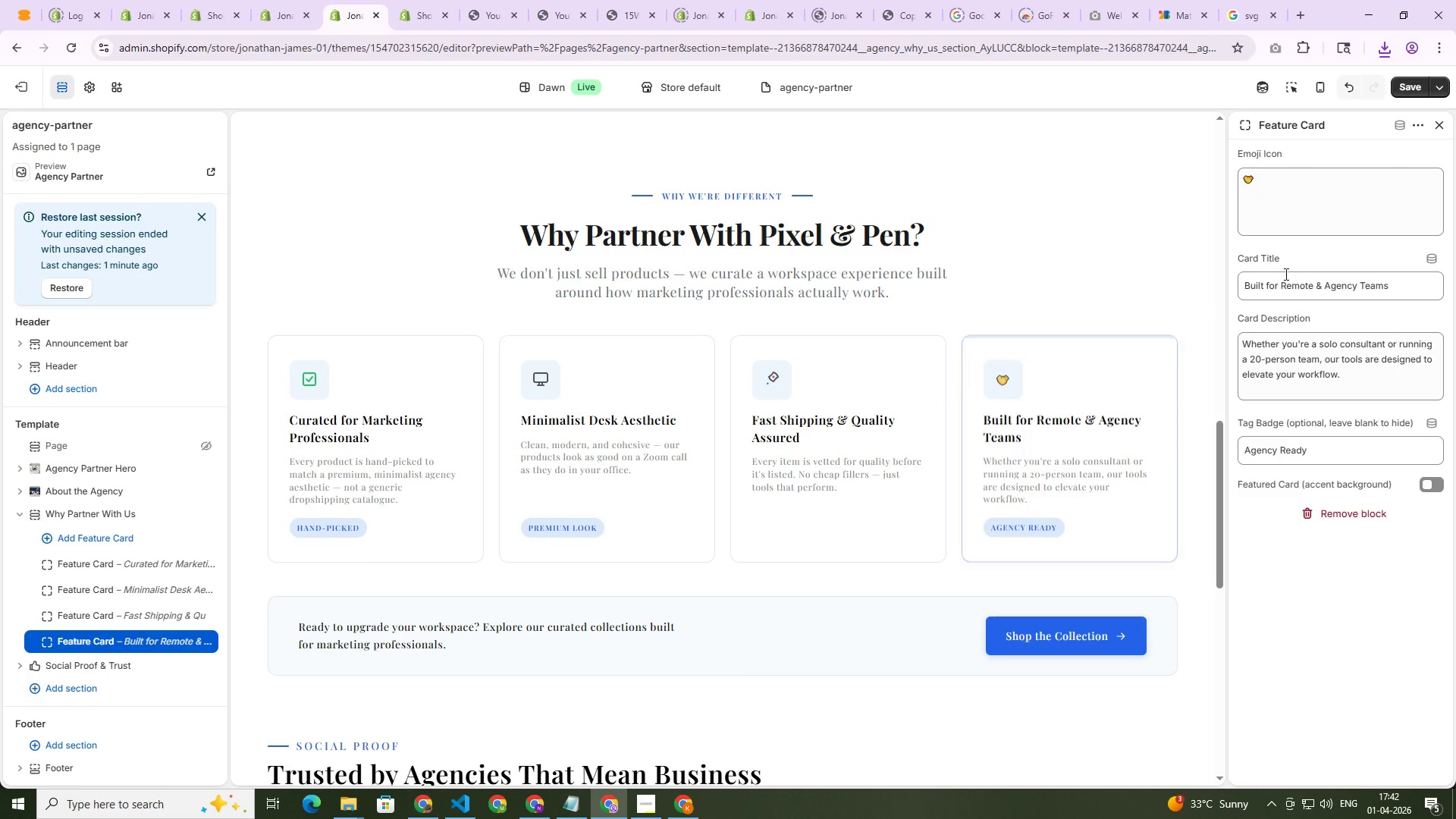 
left_click([1320, 195])
 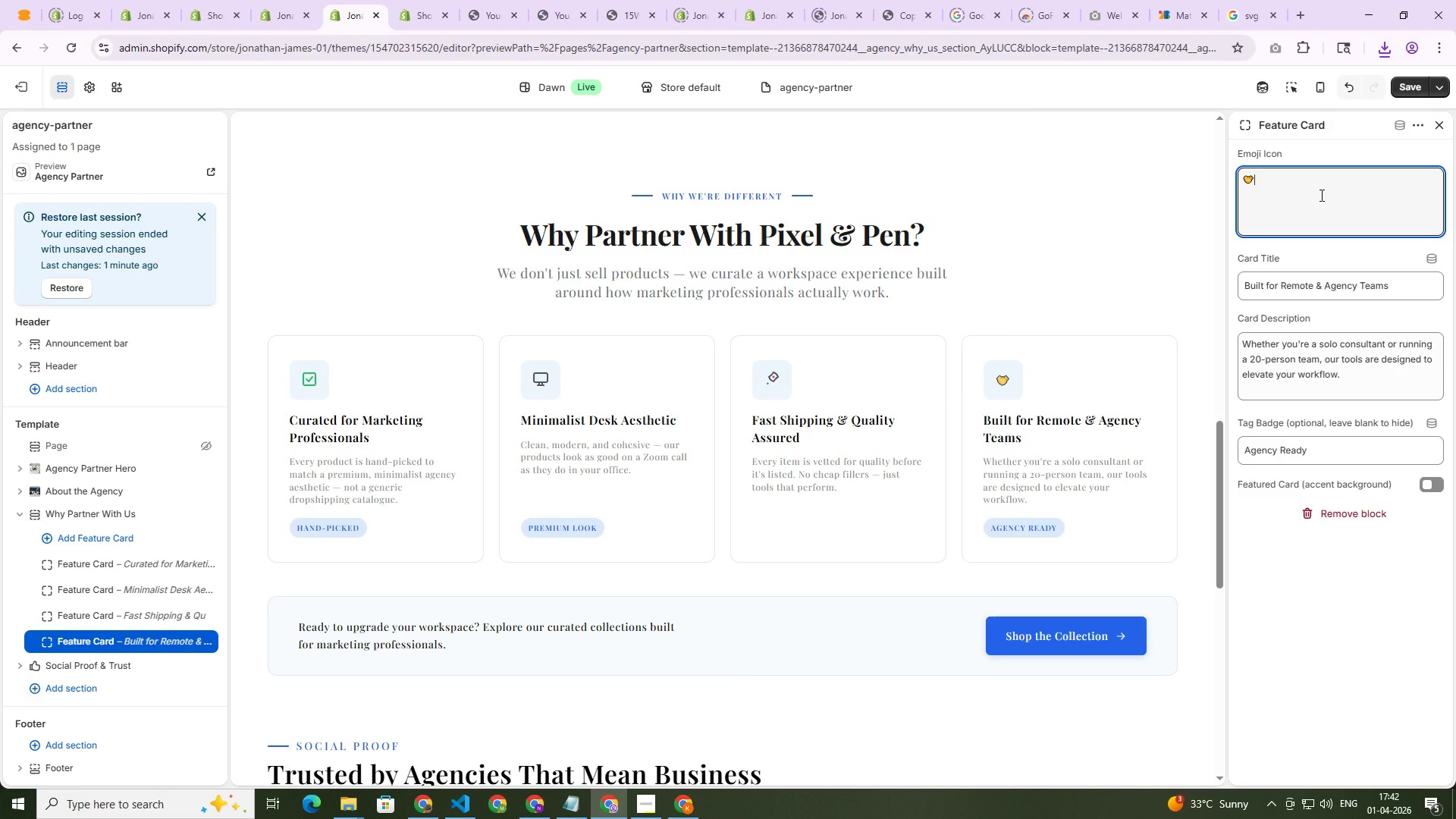 
key(Control+A)
 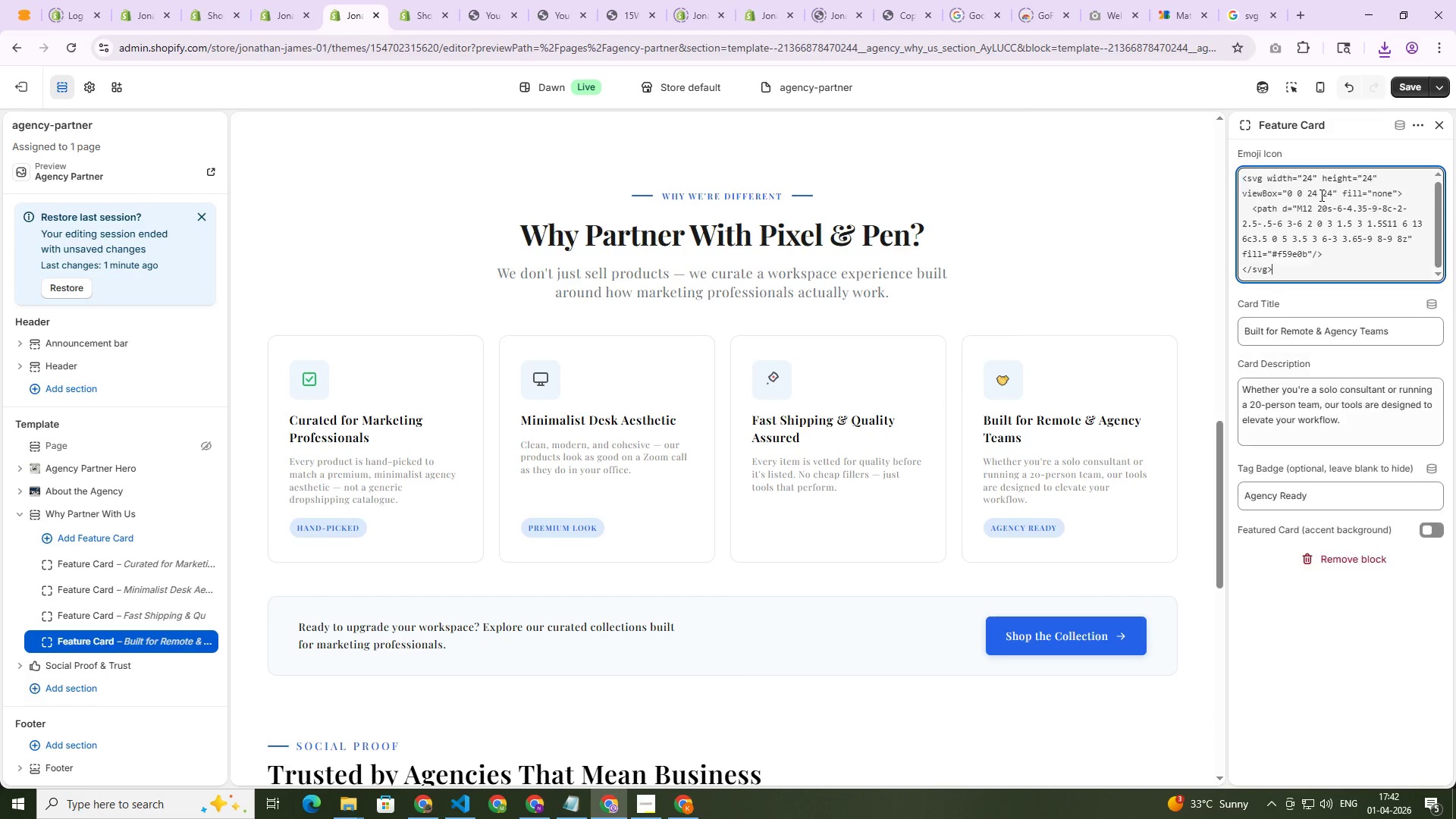 
key(Control+V)
 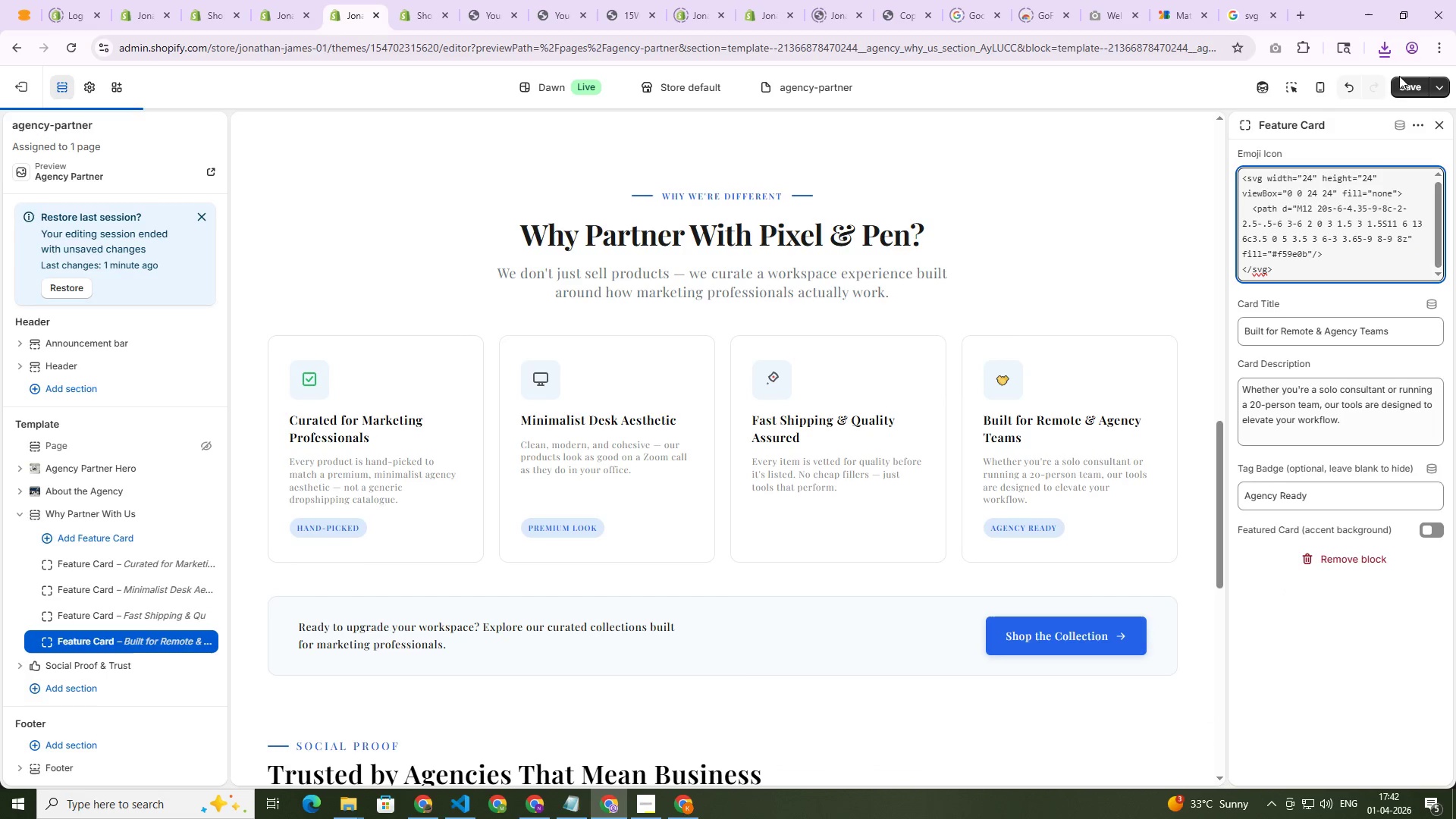 
left_click([1402, 83])
 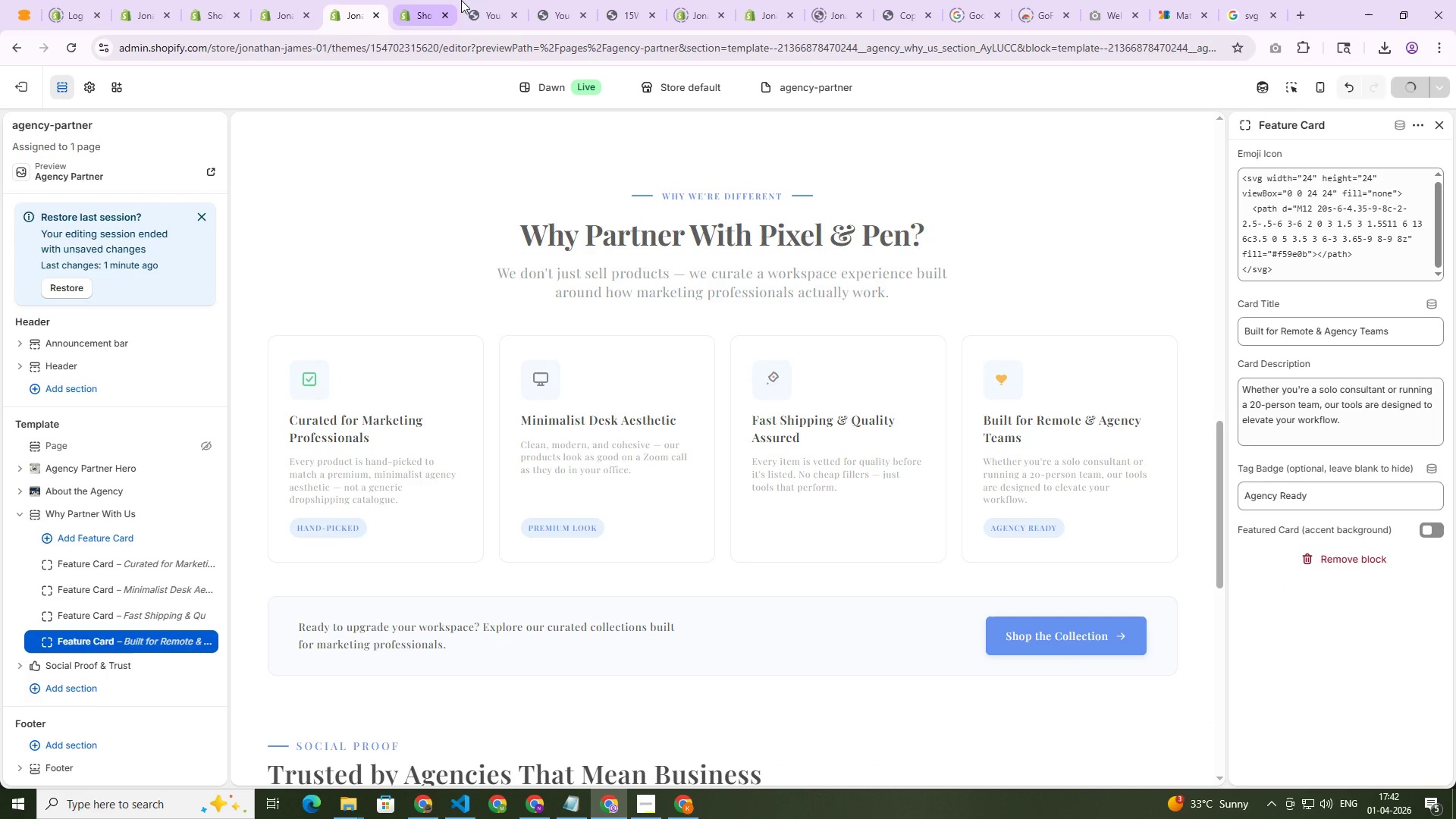 
left_click([473, 2])
 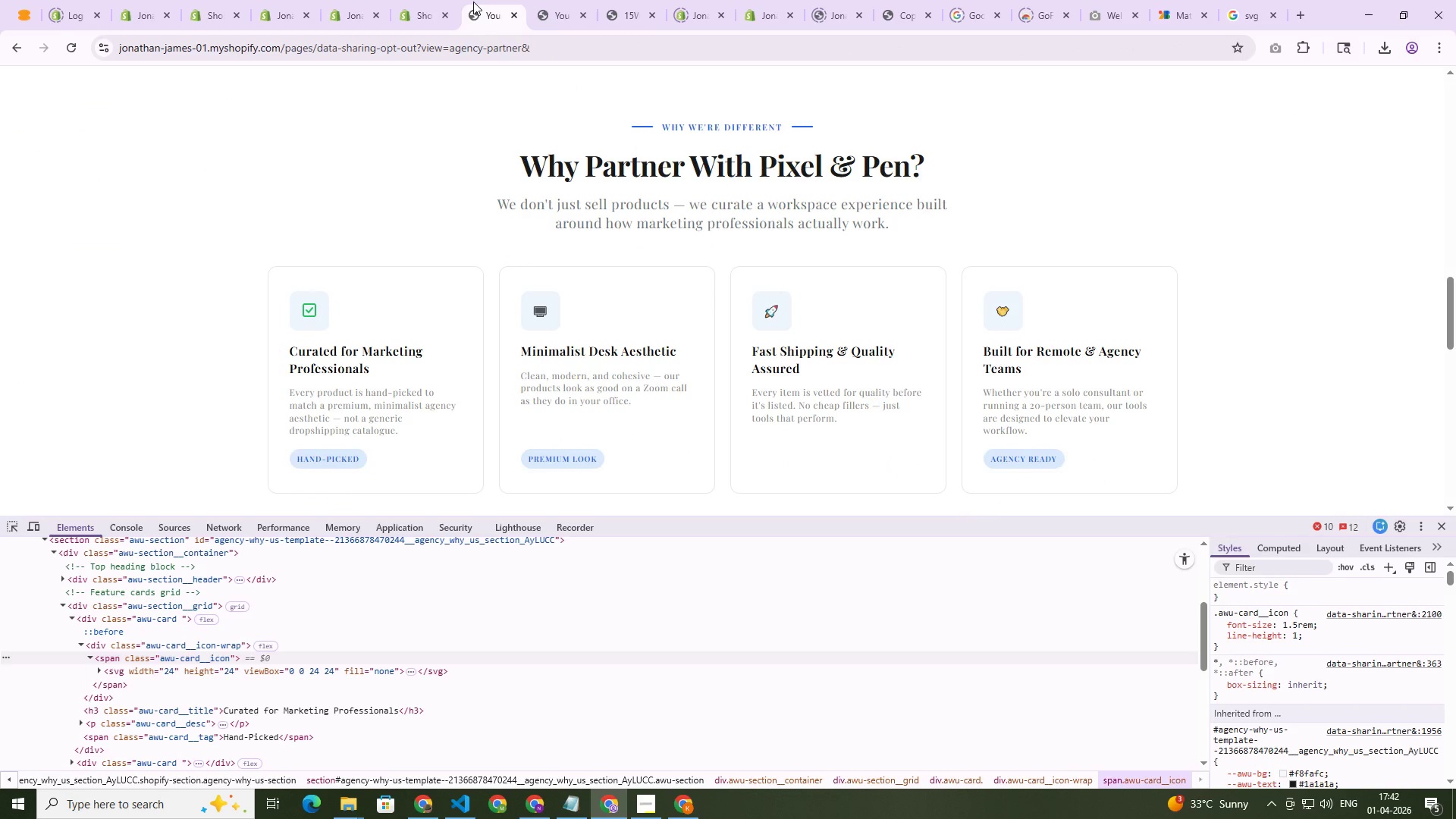 
key(F5)
 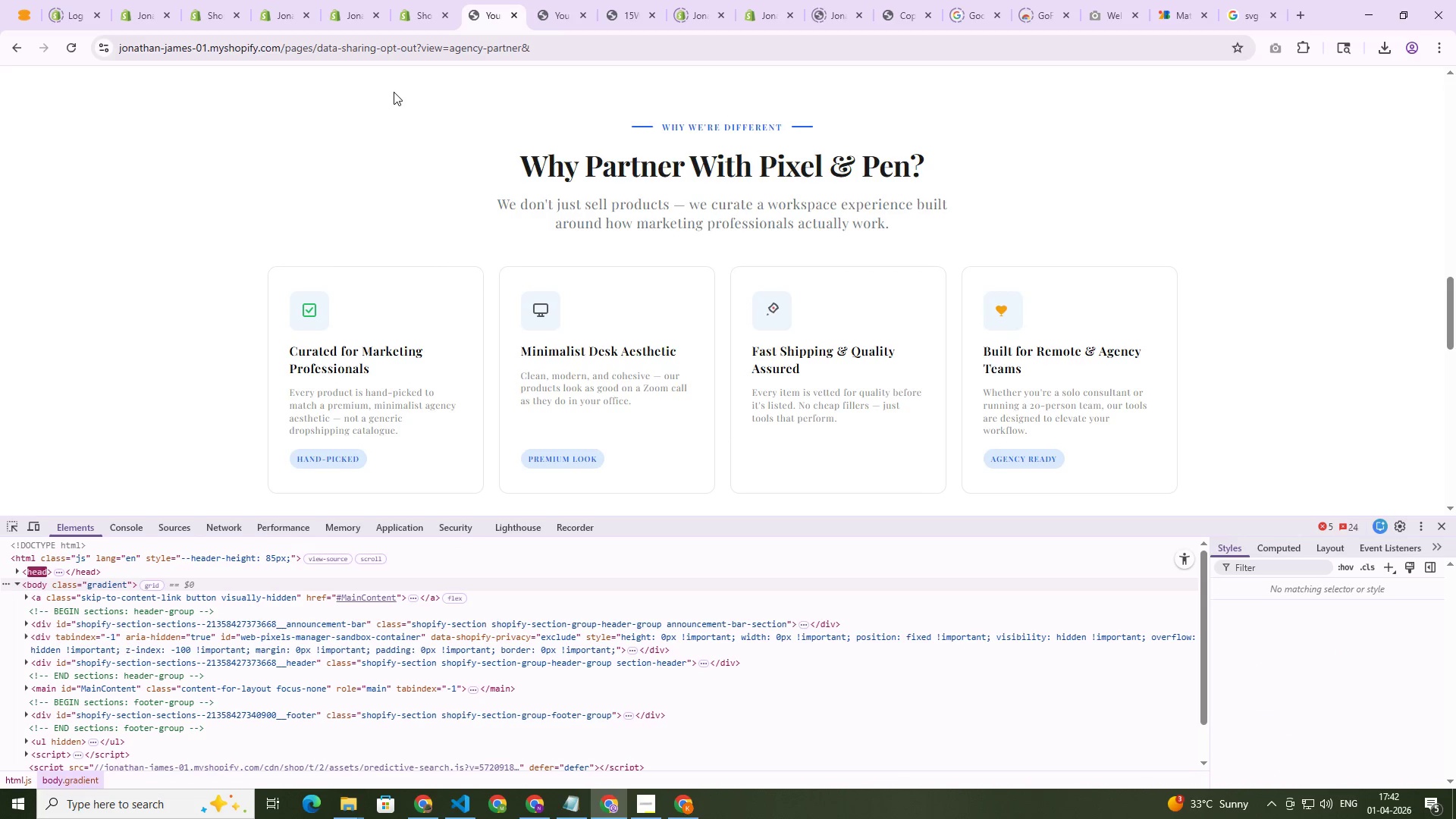 
wait(8.8)
 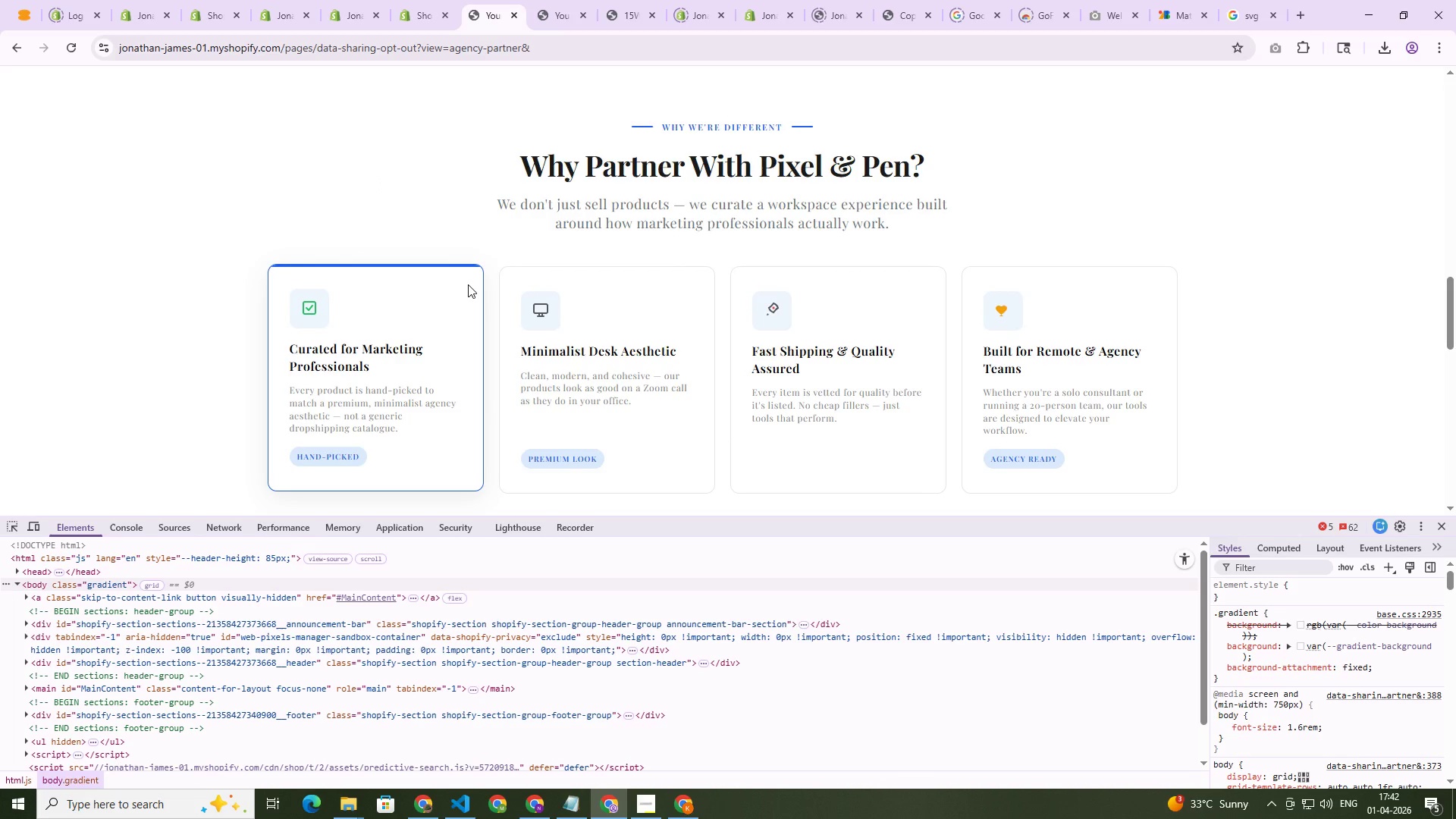 
key(Control+Shift+C)
 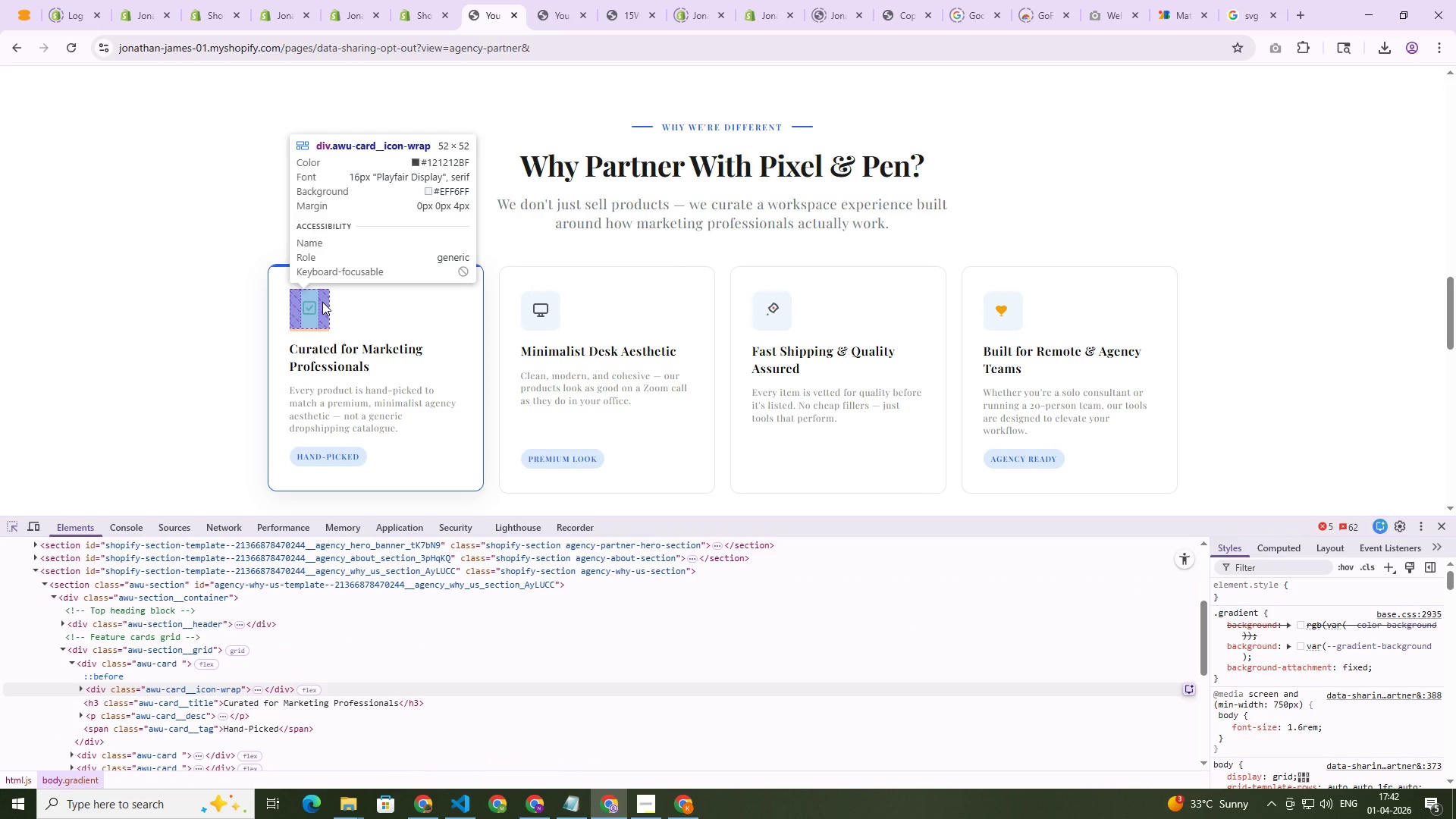 
left_click([322, 302])
 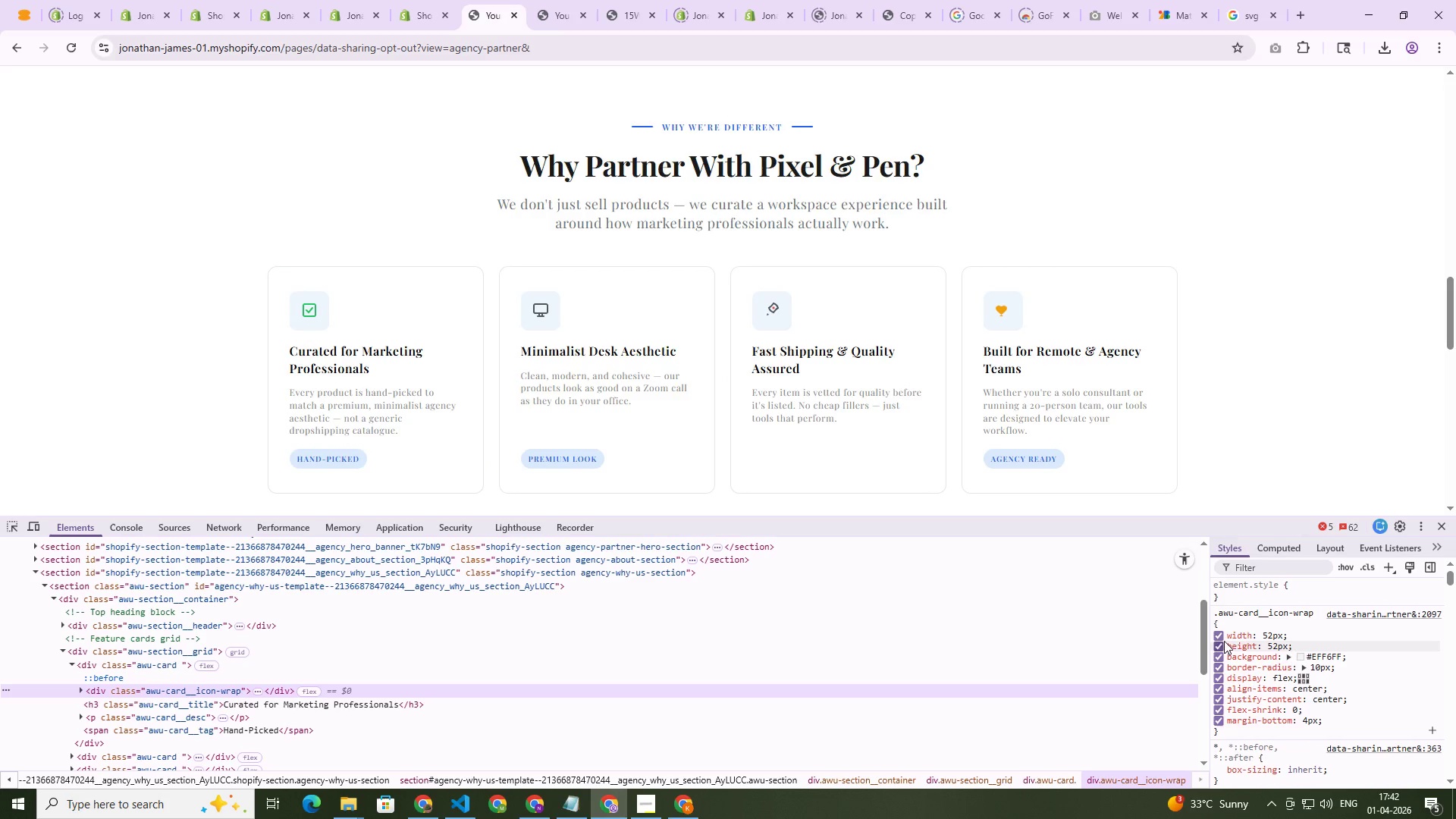 
left_click([1219, 636])
 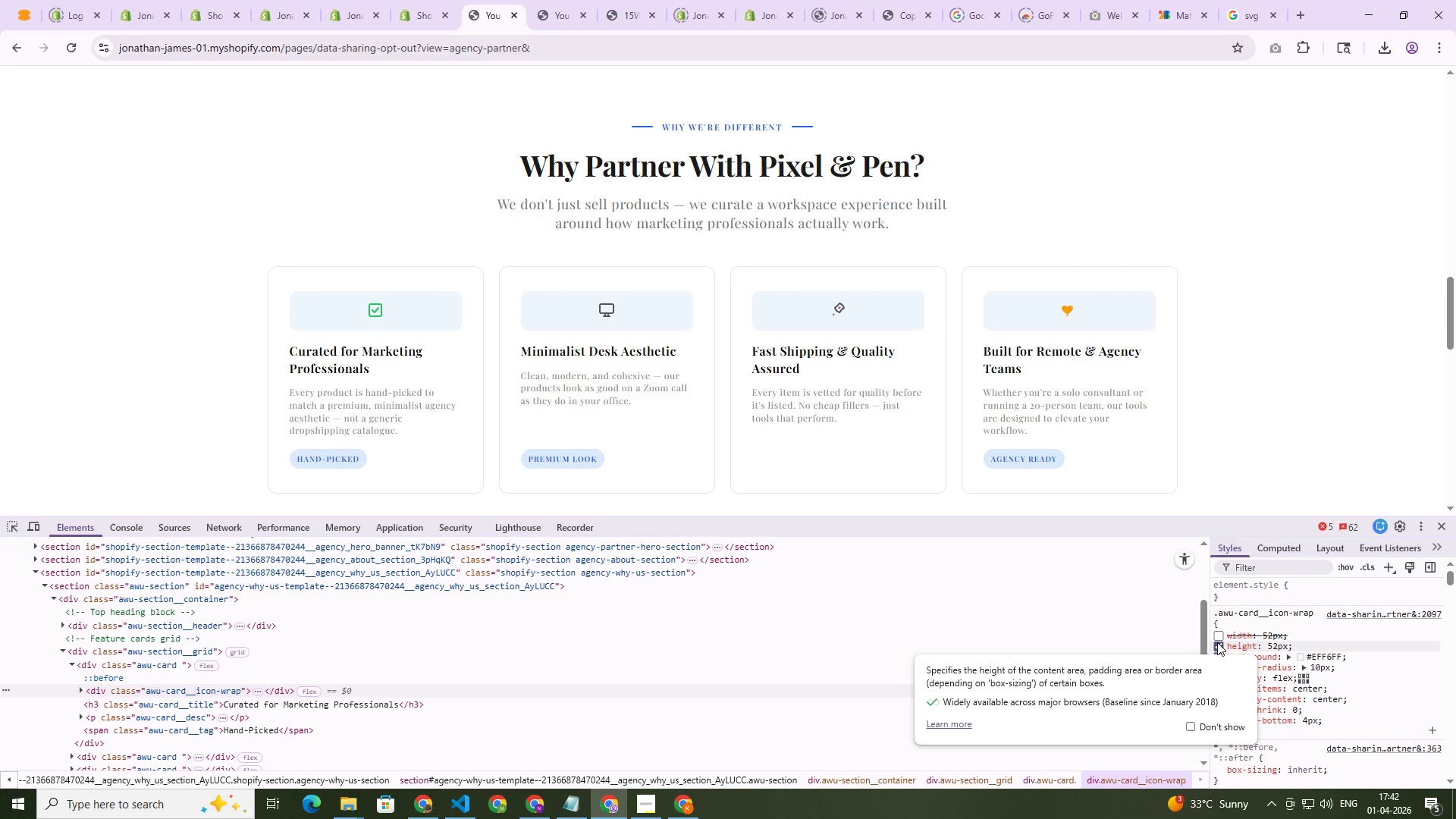 
left_click([1216, 644])
 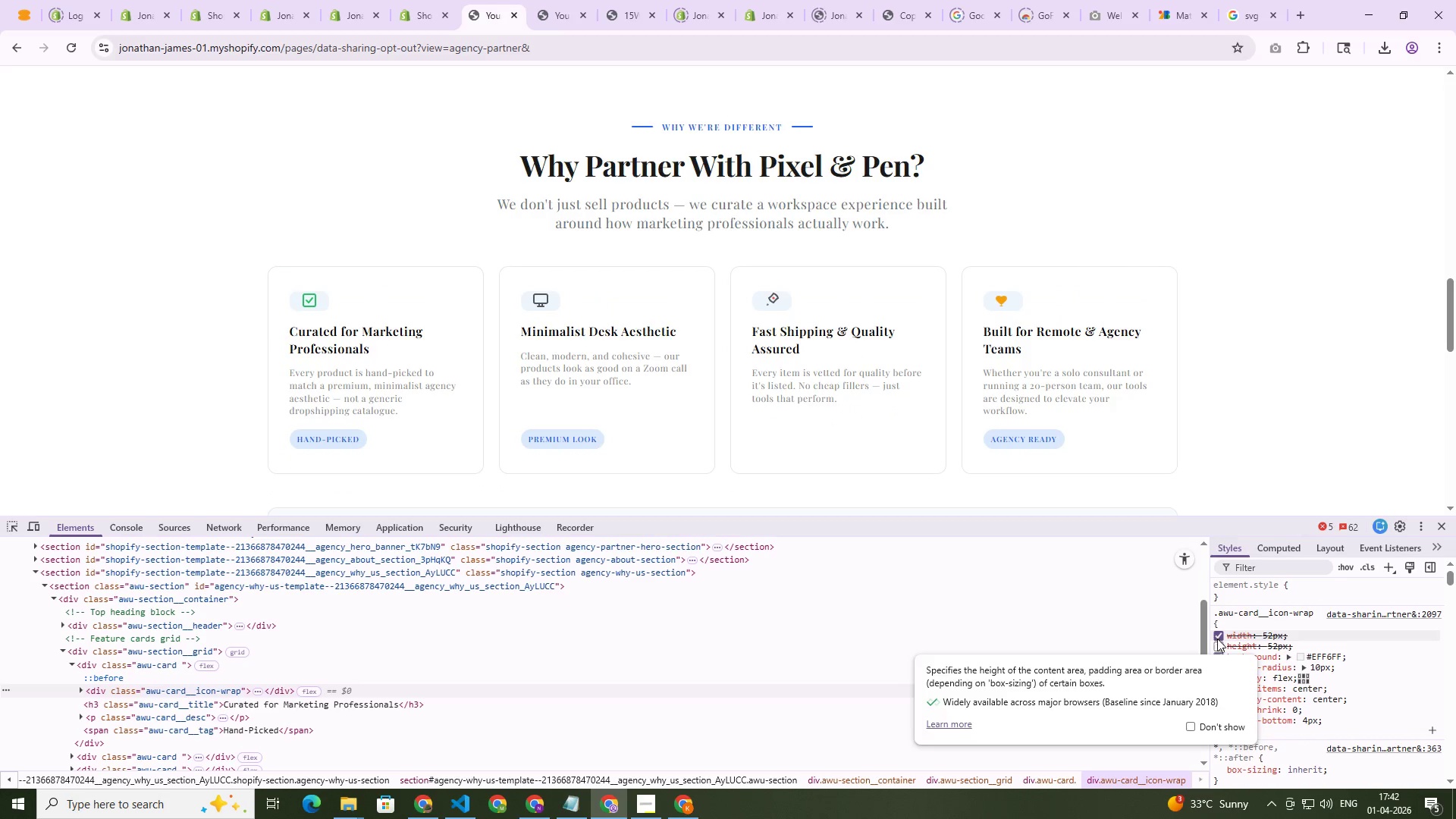 
left_click([1219, 643])
 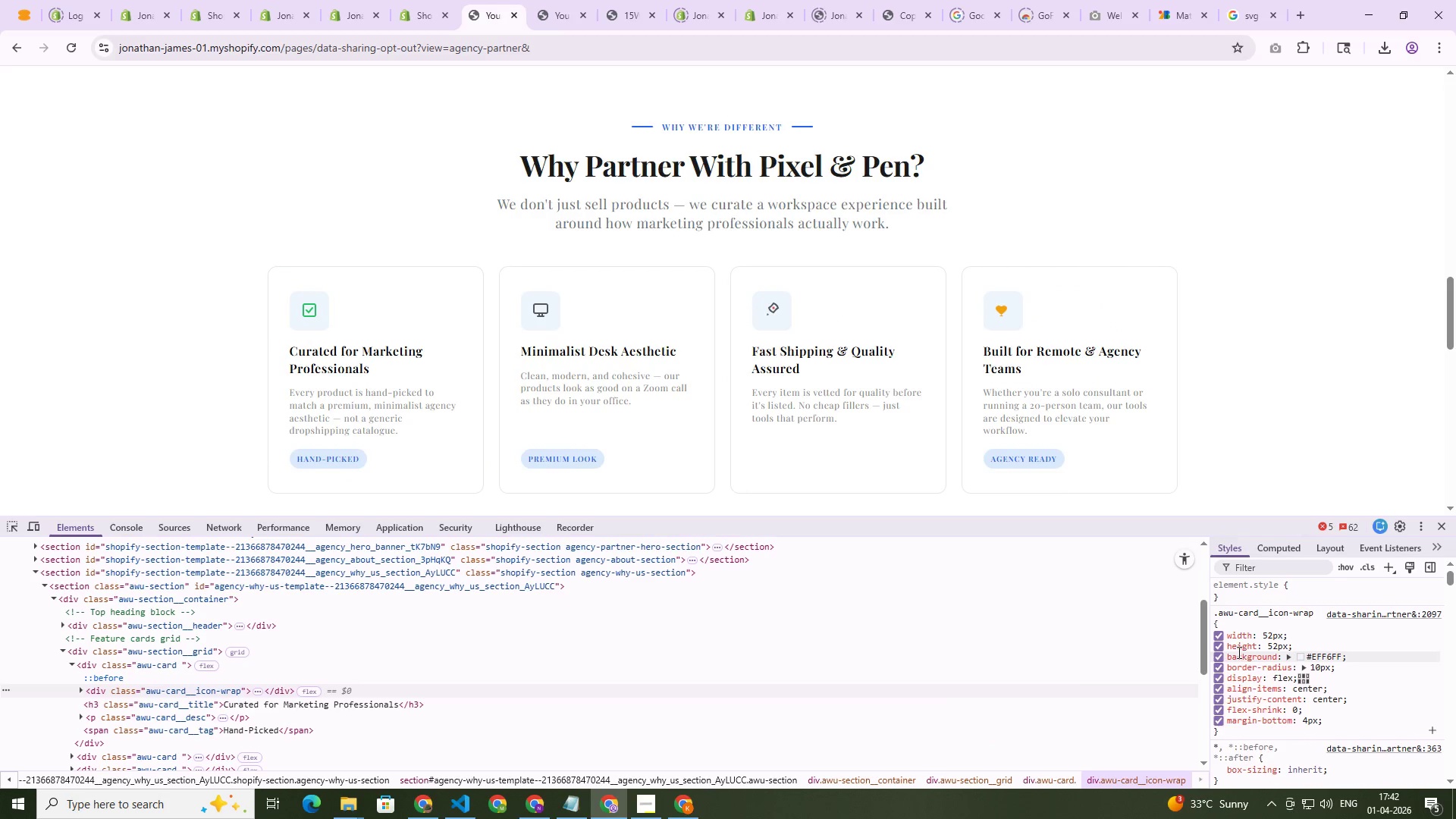 
left_click([1241, 656])
 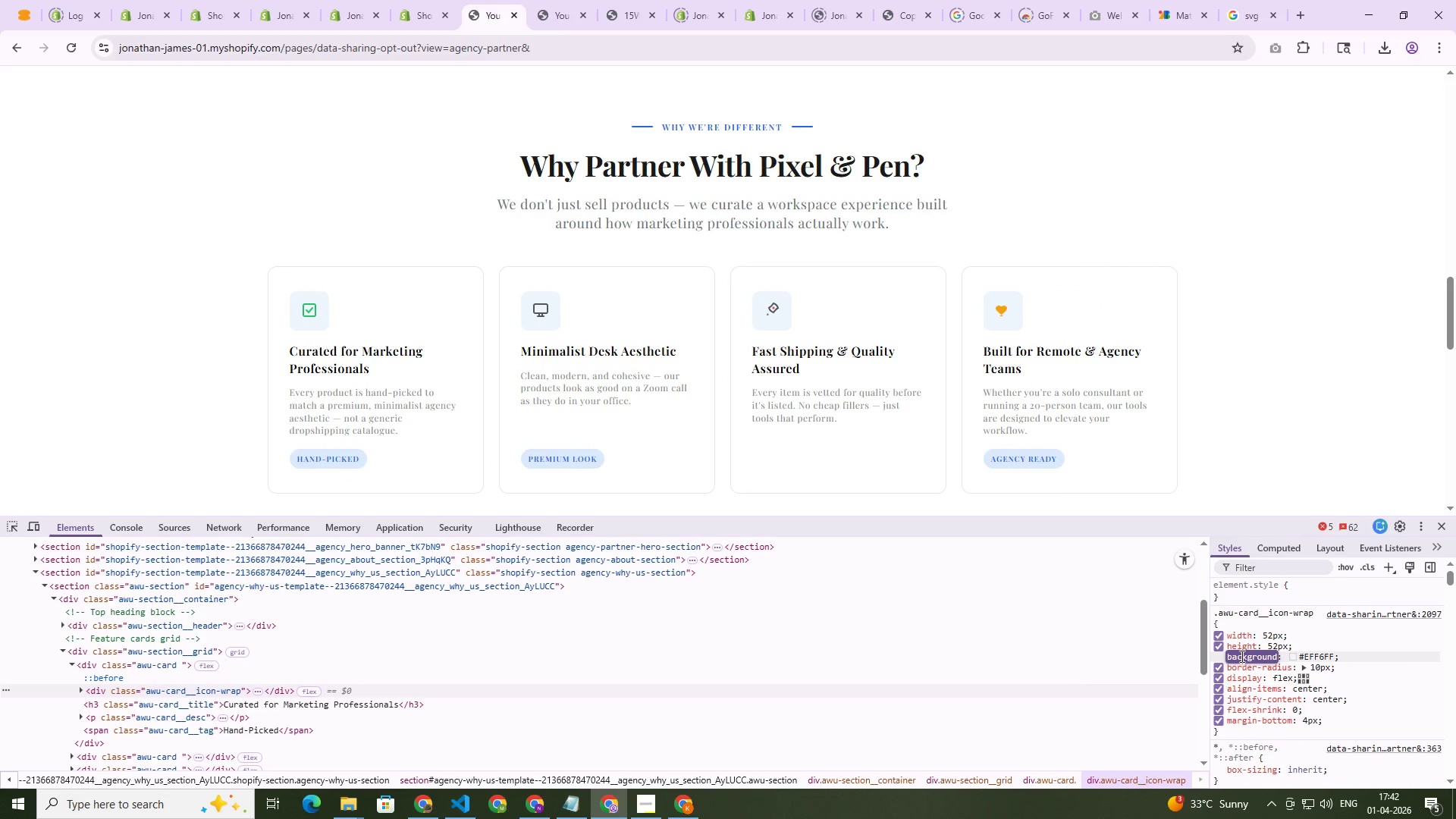 
key(Backspace)
 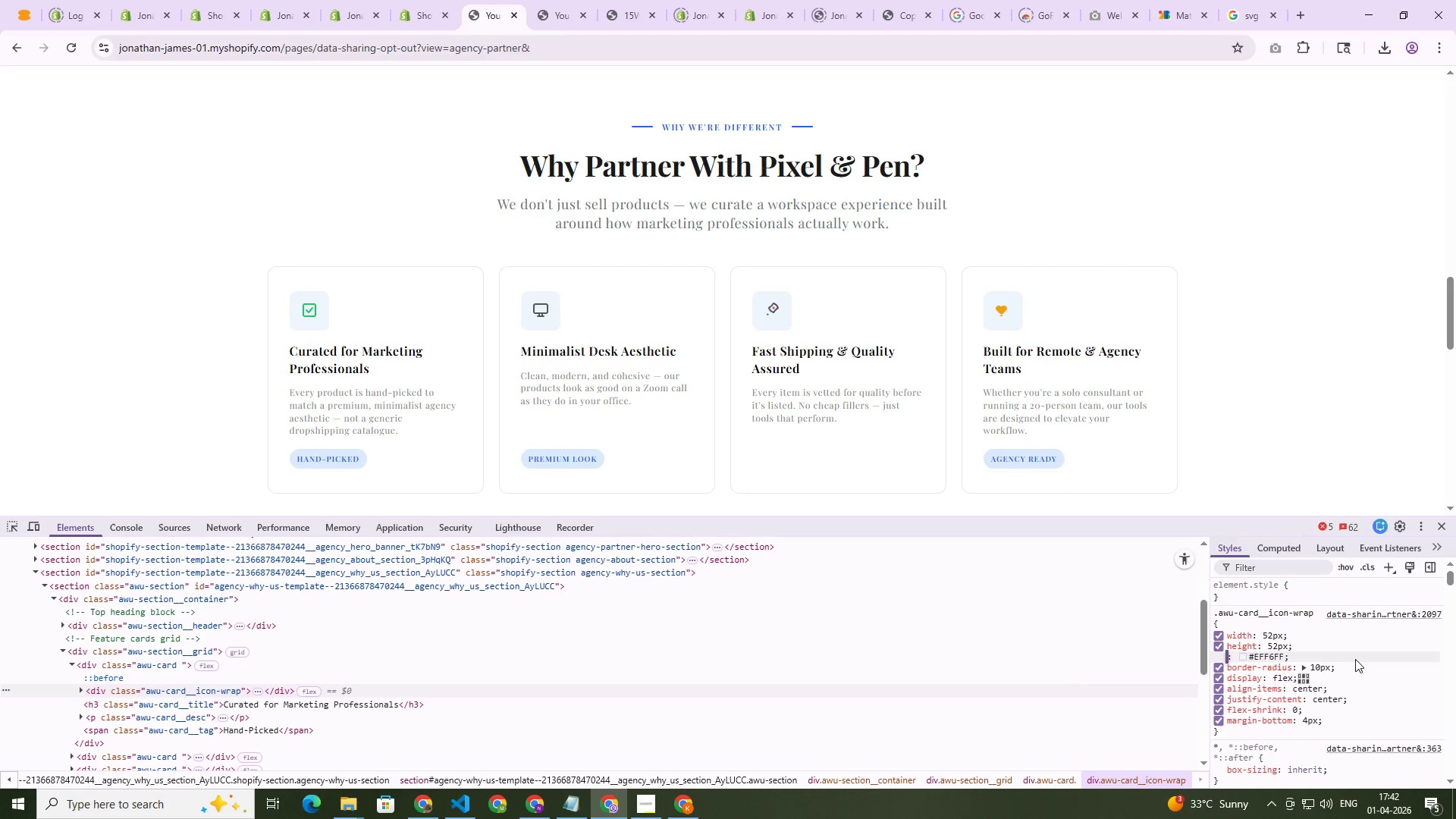 
left_click([1355, 659])
 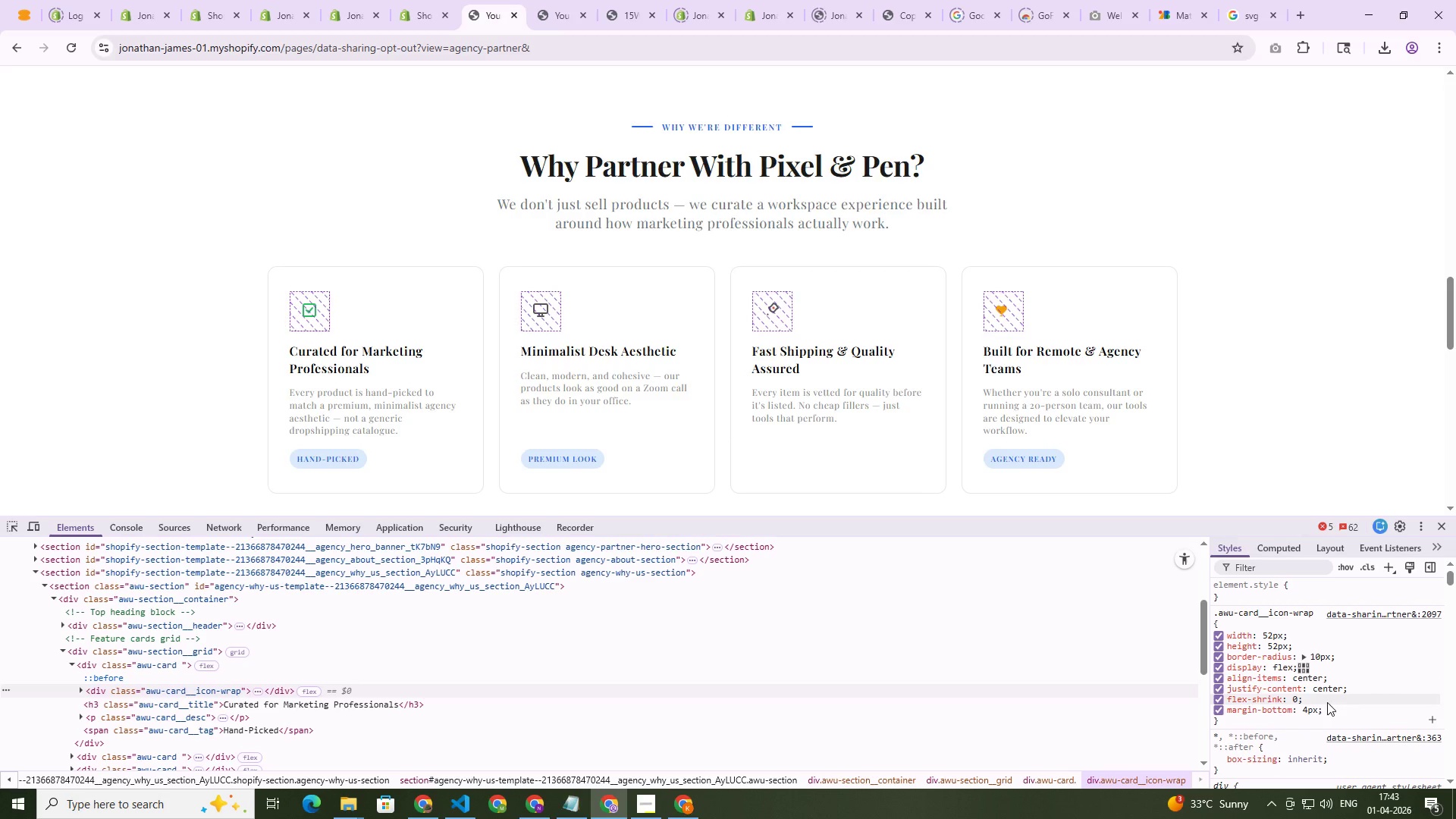 
wait(5.45)
 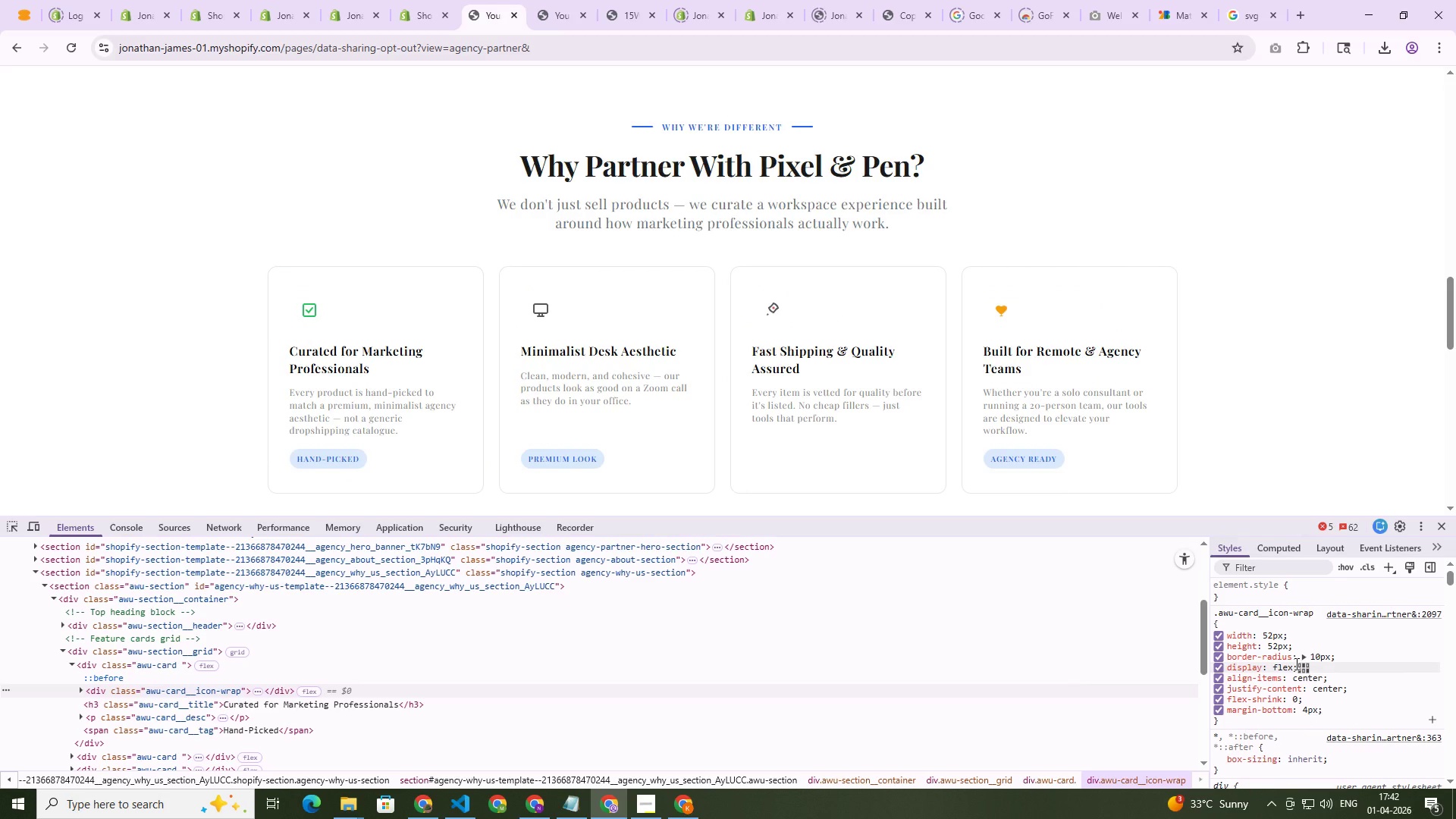 
left_click([1221, 710])
 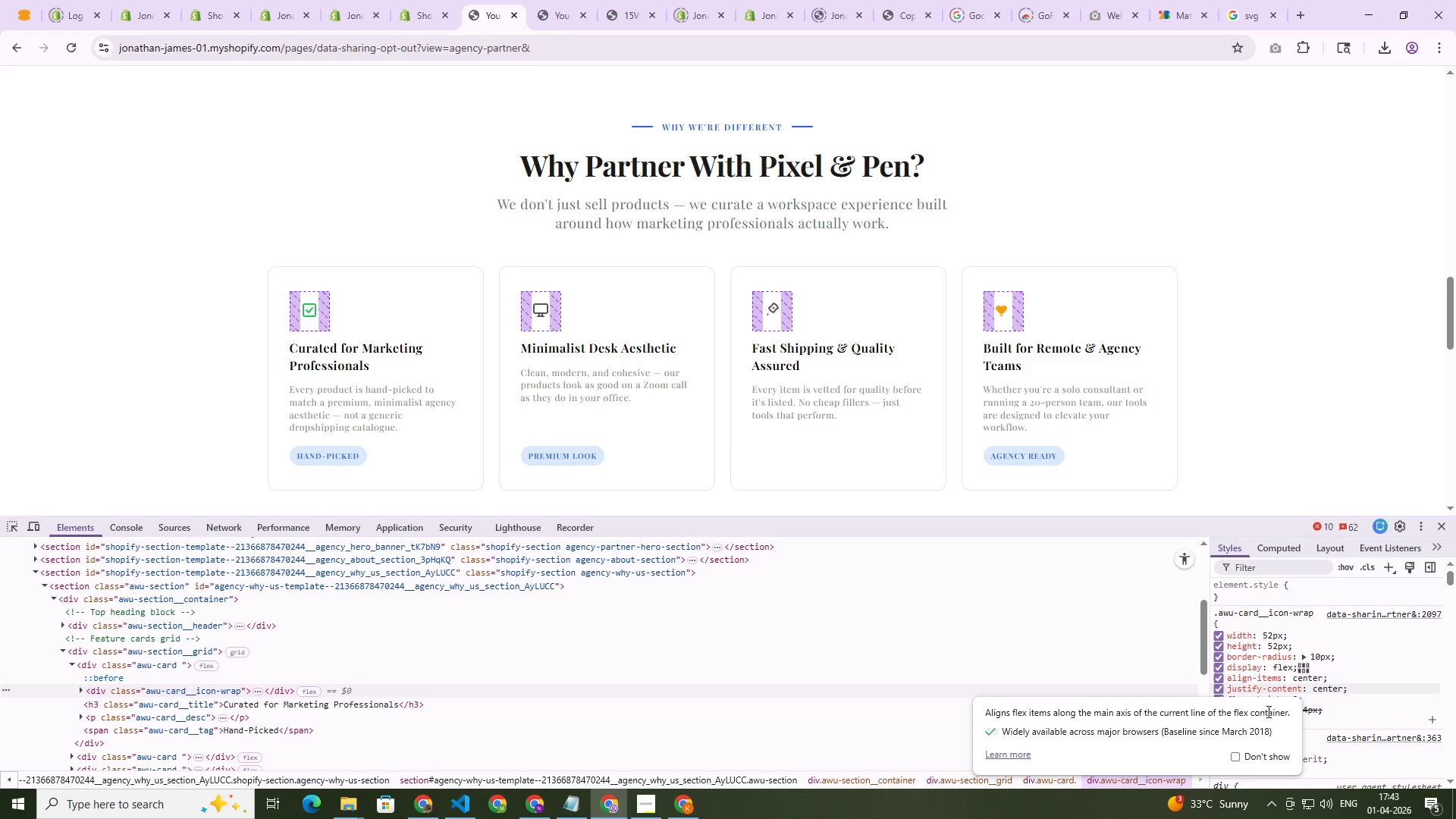 
left_click([1273, 711])
 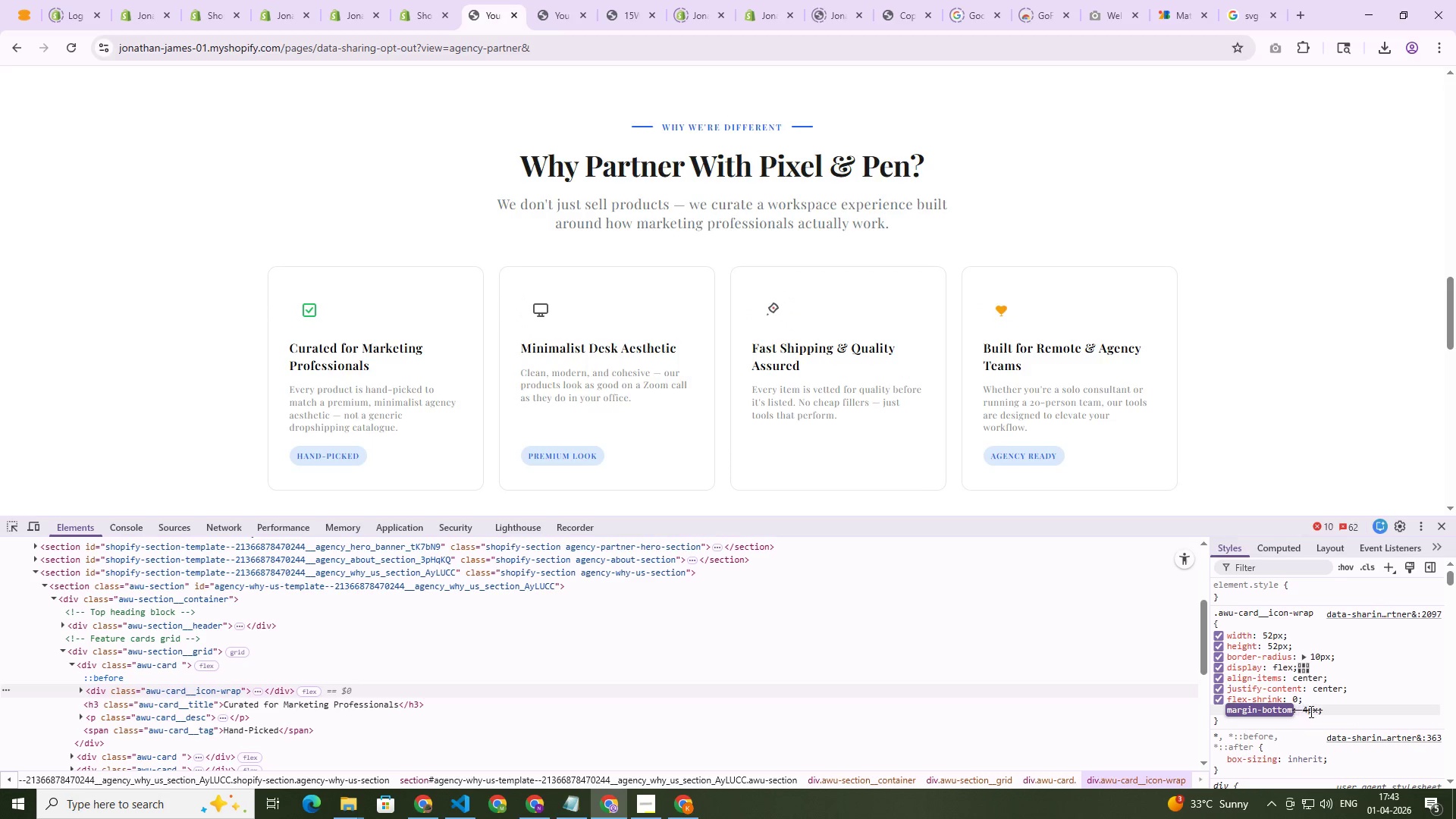 
key(Backspace)
 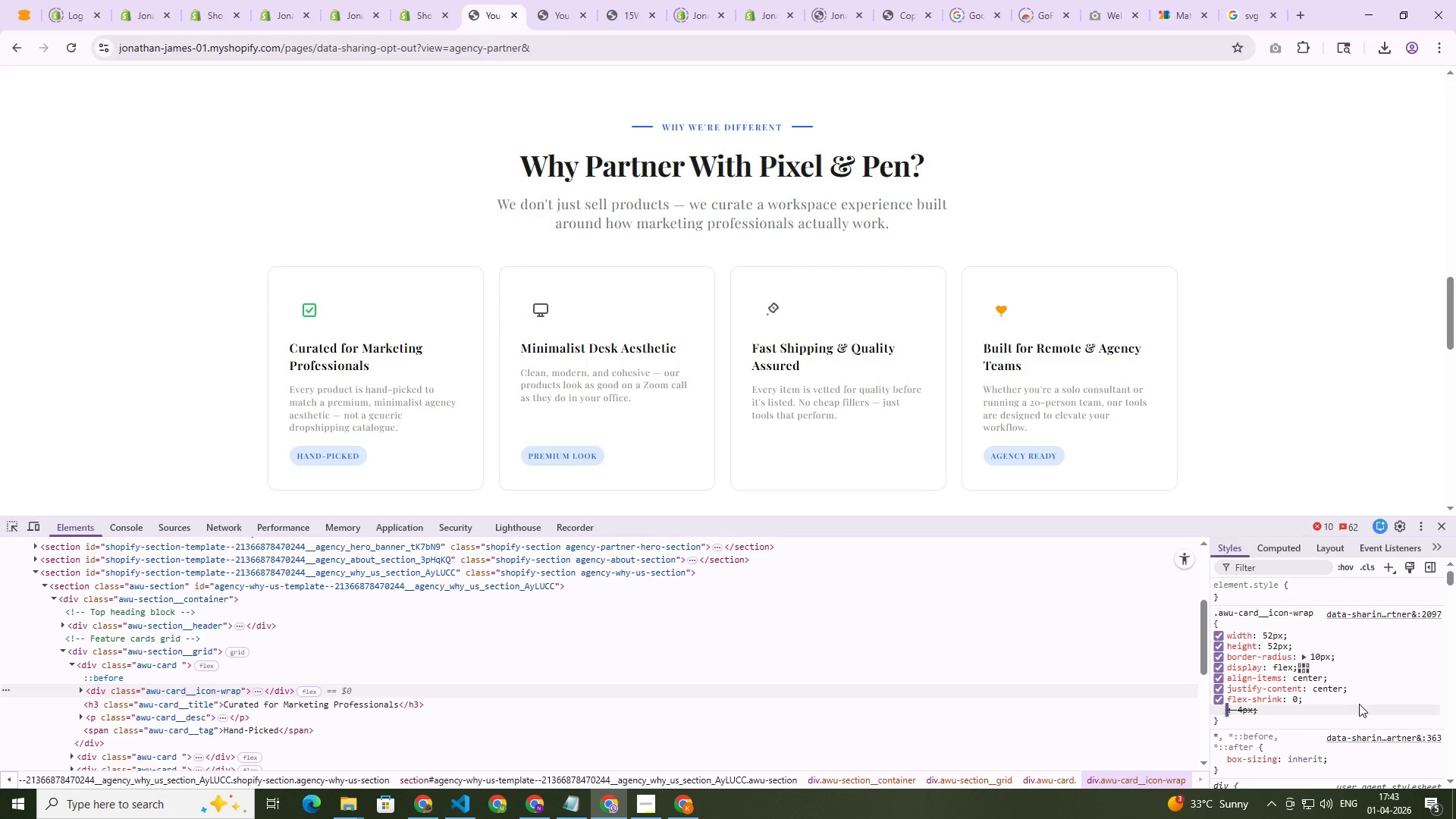 
left_click([1360, 704])
 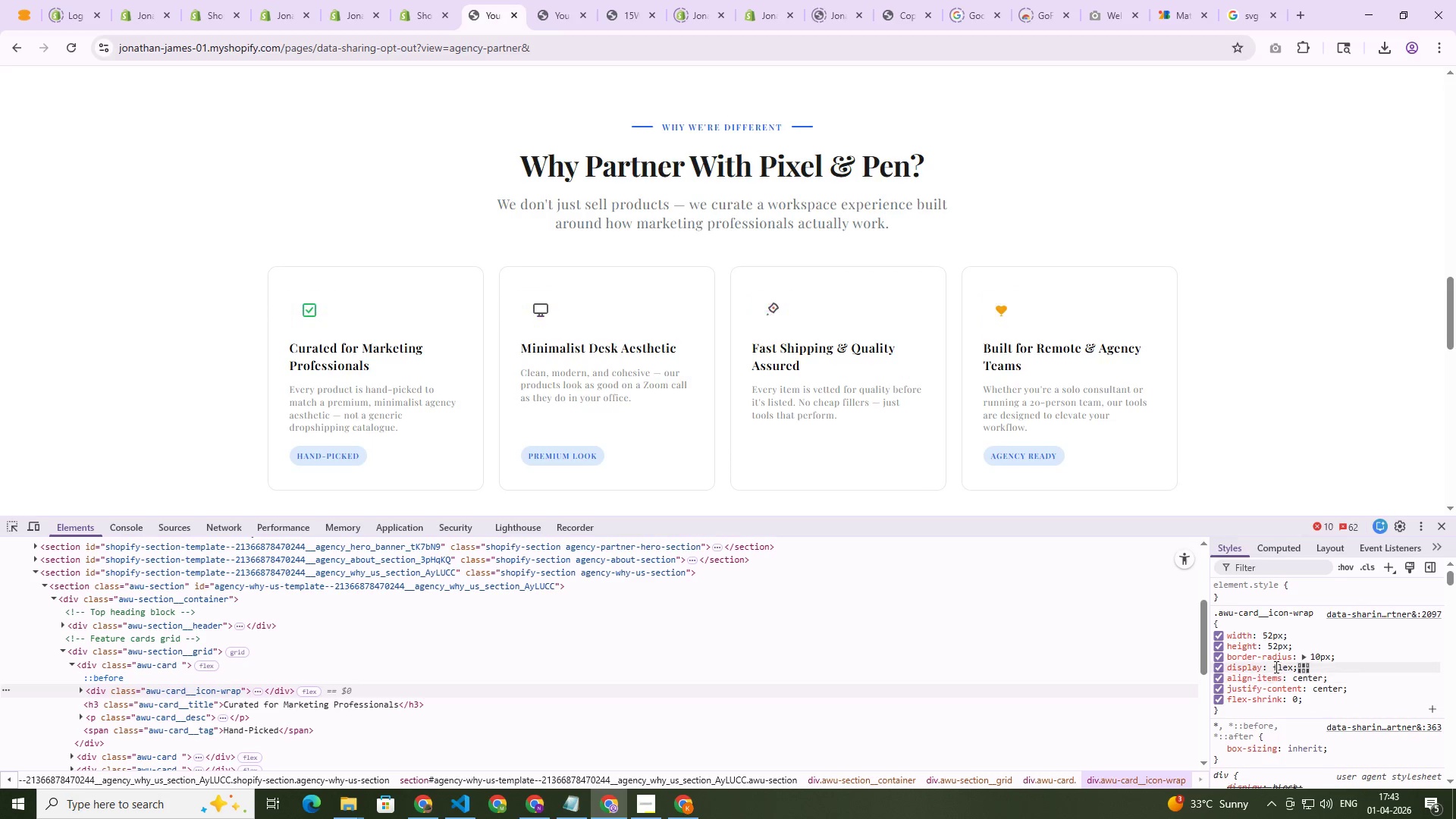 
left_click([1273, 659])
 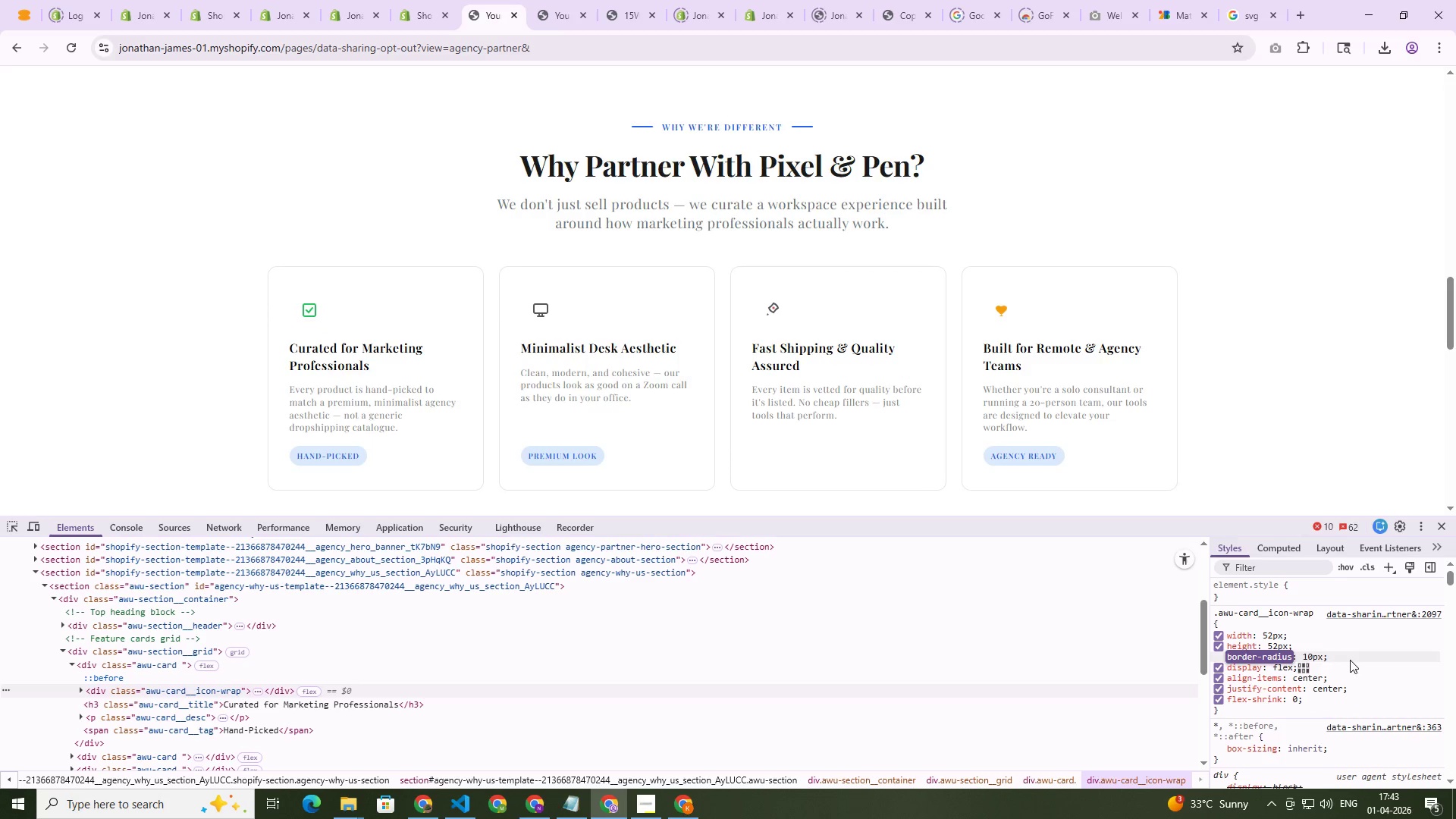 
key(Backspace)
 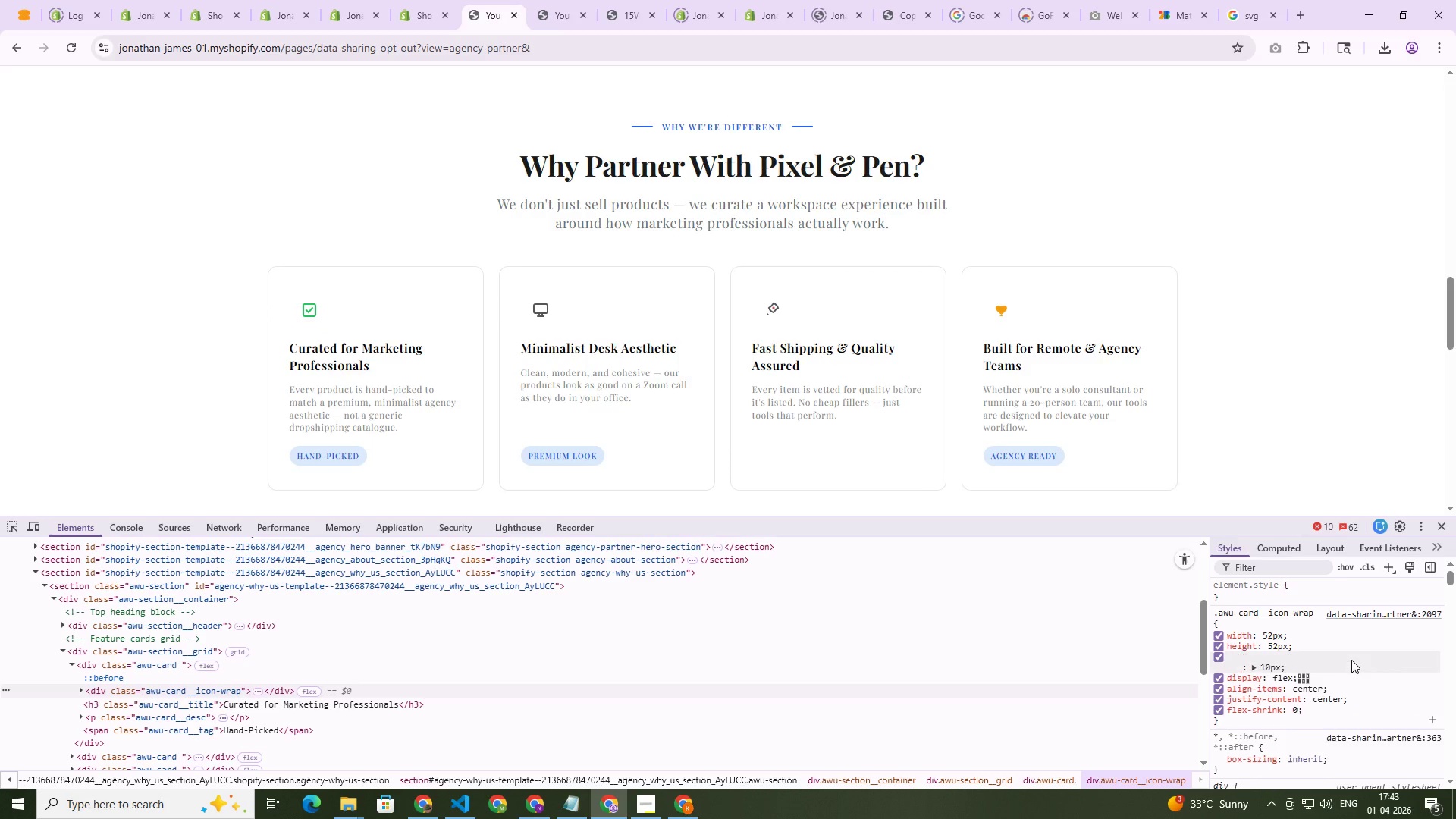 
left_click([1351, 660])
 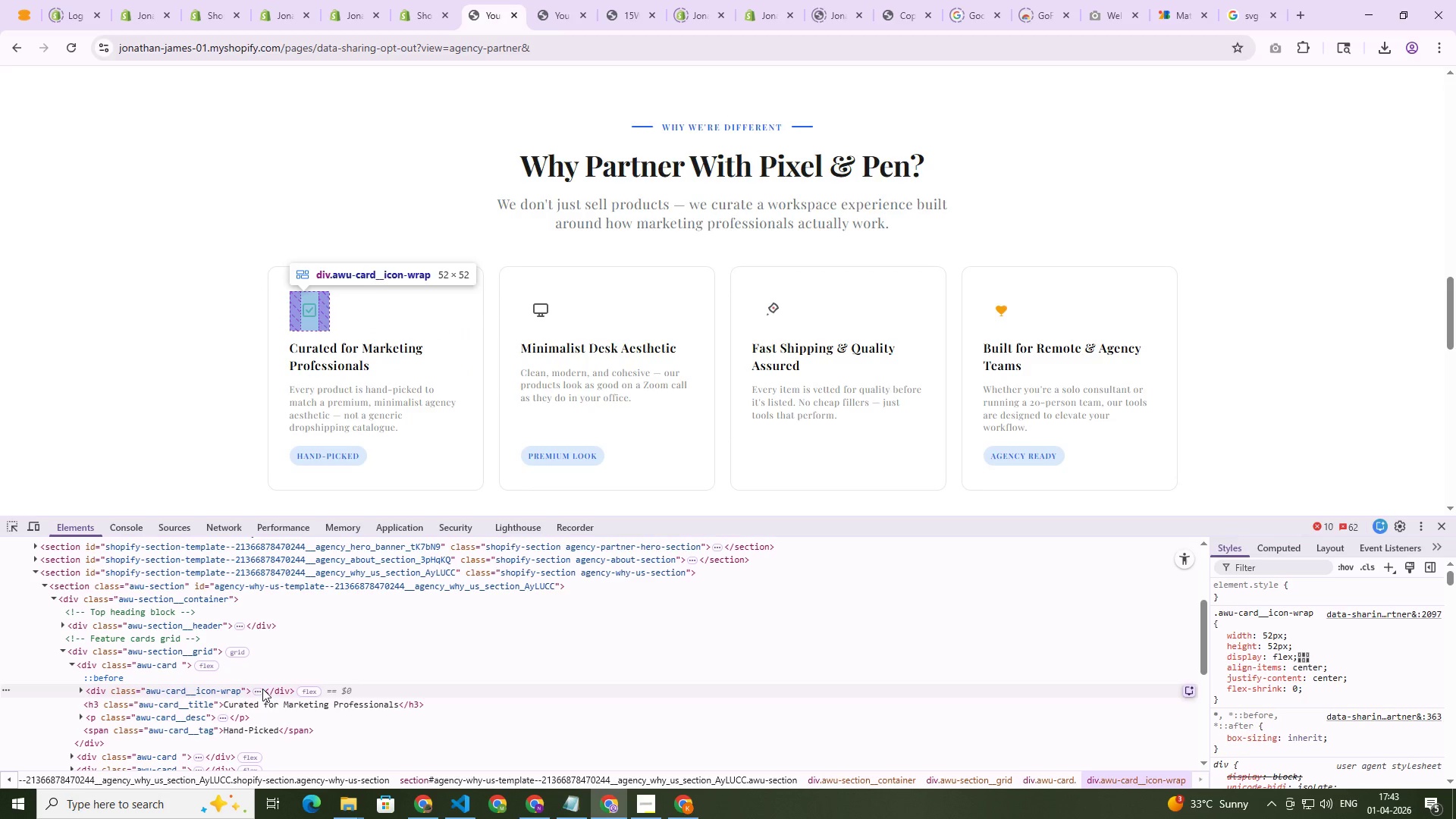 
left_click([257, 691])
 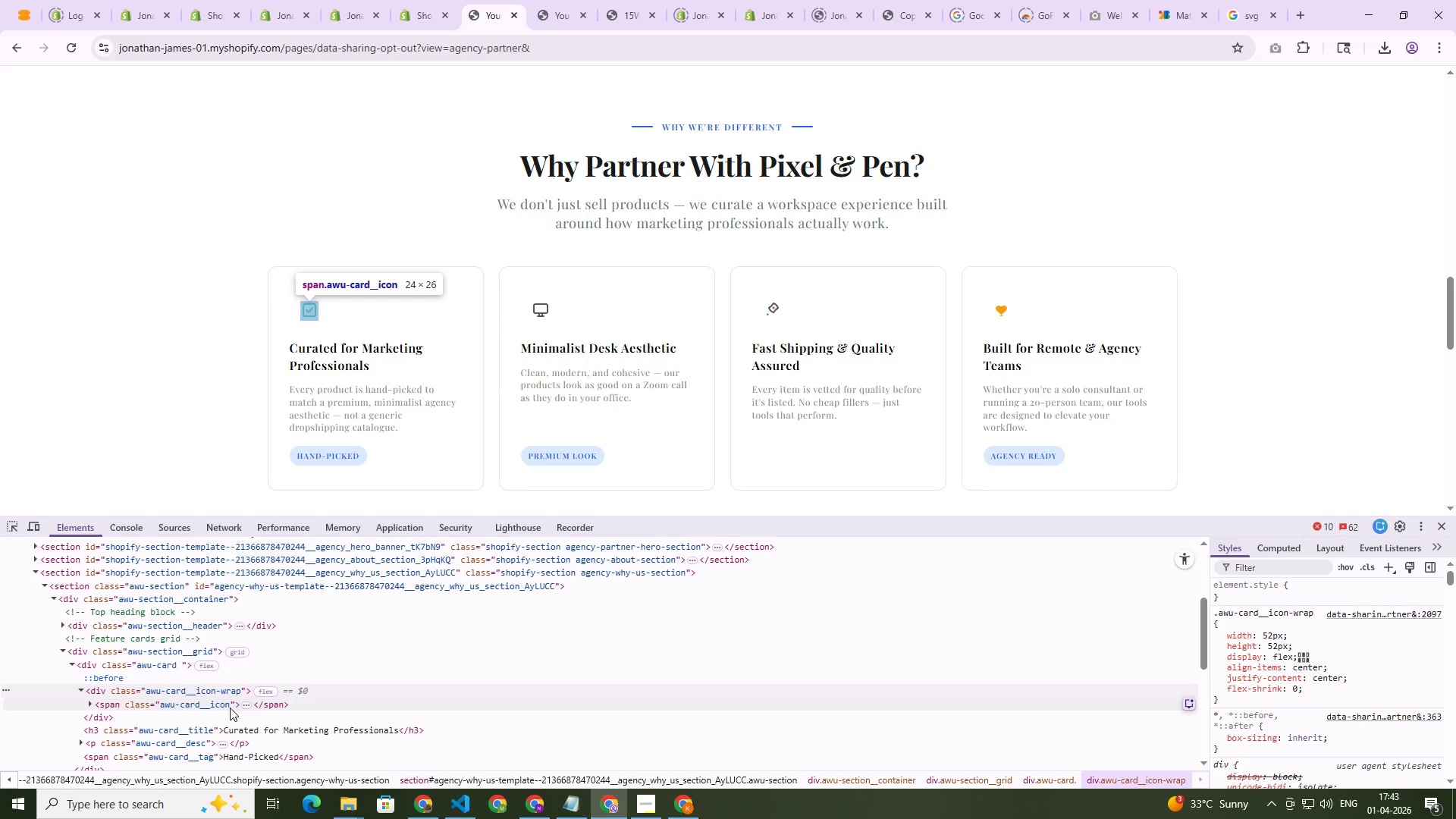 
left_click([227, 704])
 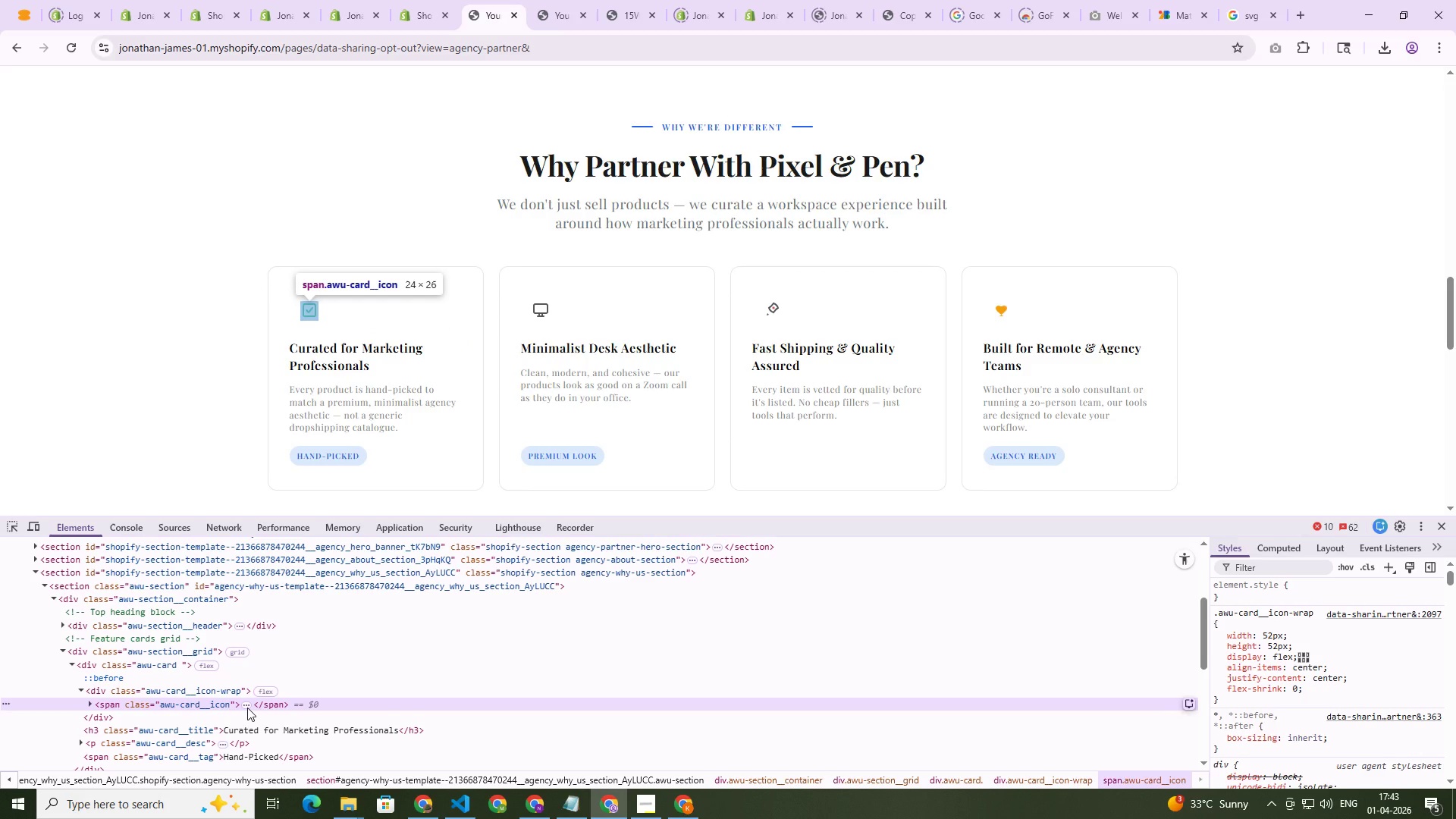 
left_click([247, 708])
 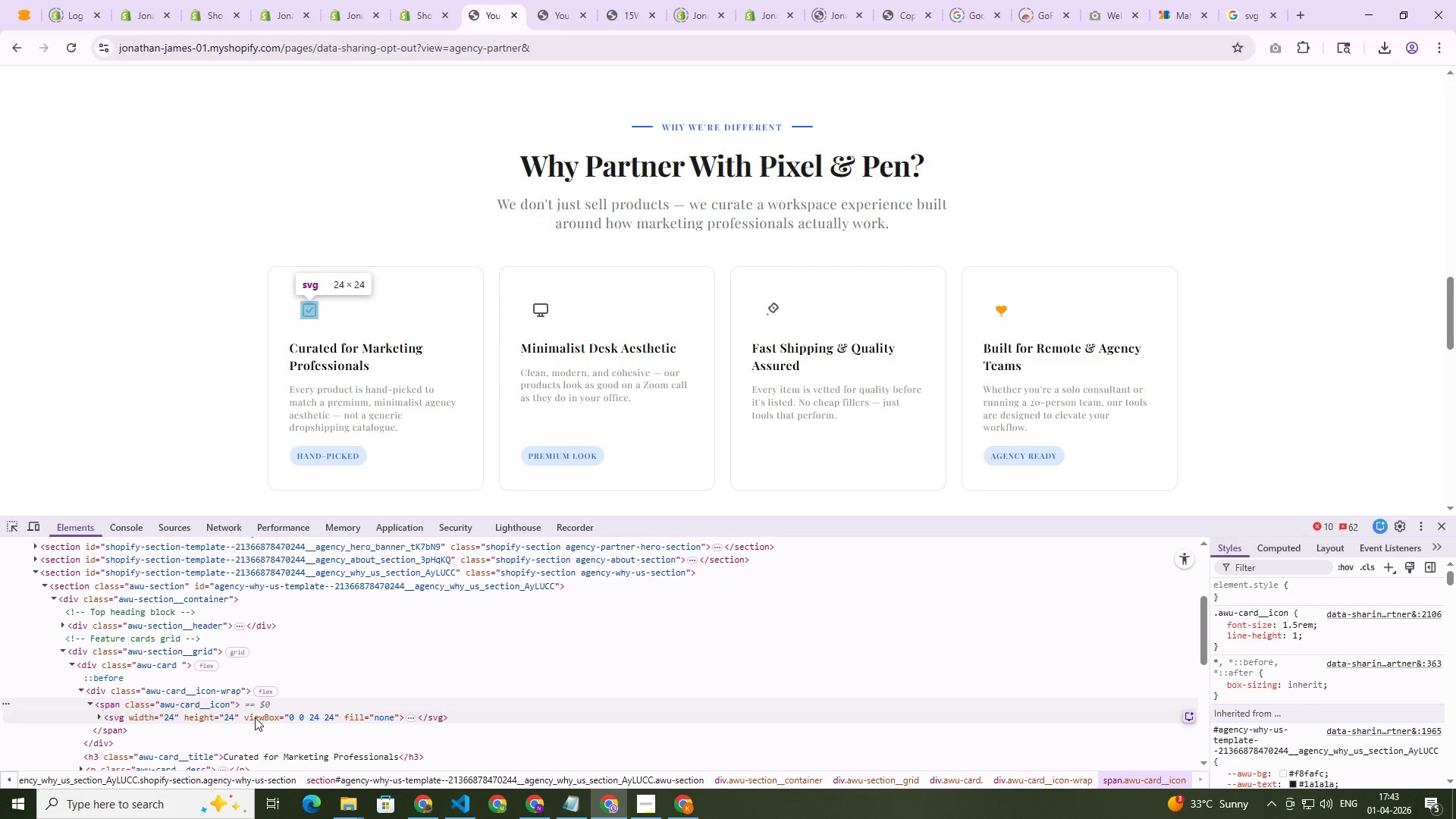 
left_click([255, 717])
 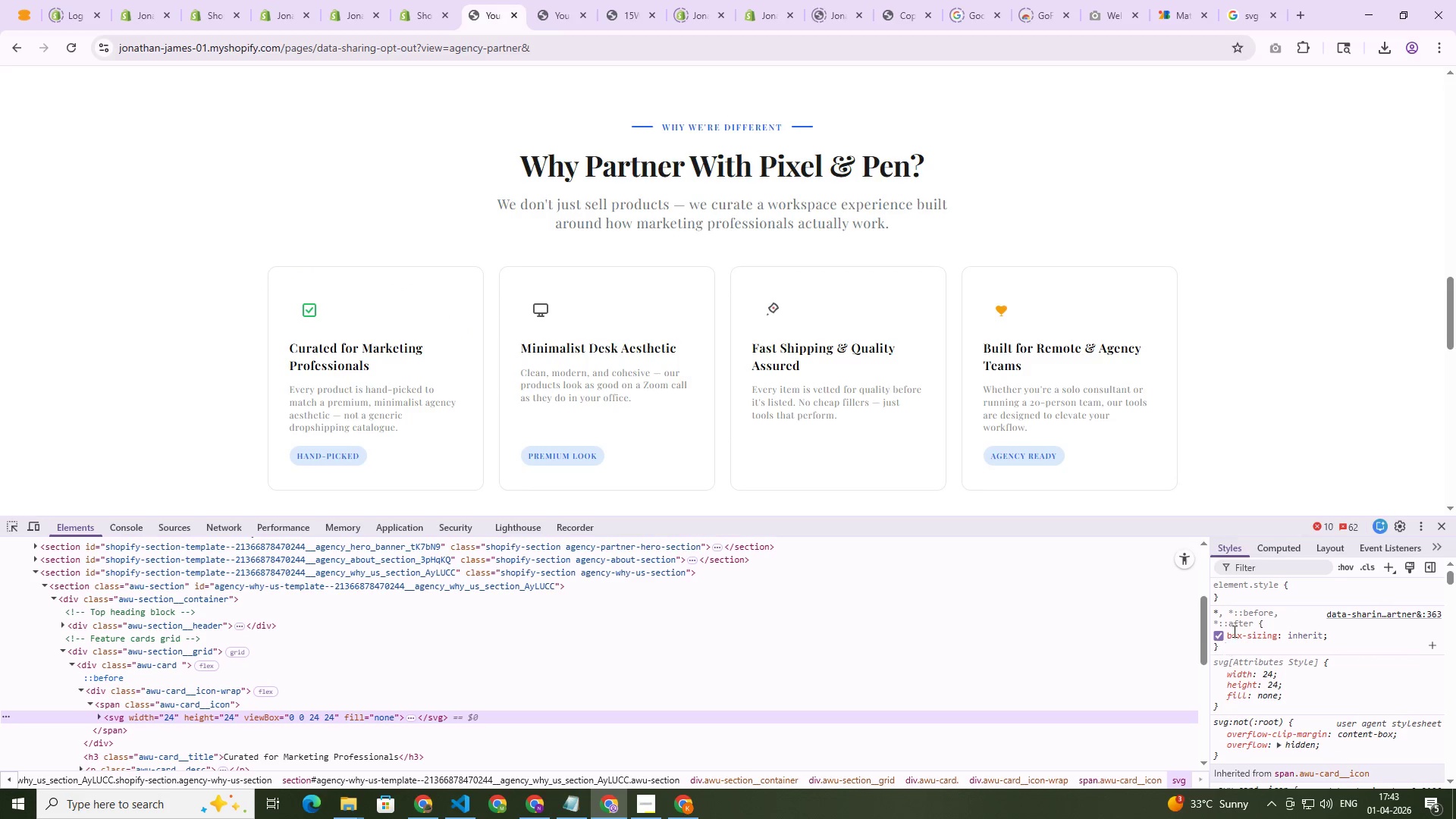 
left_click([1252, 595])
 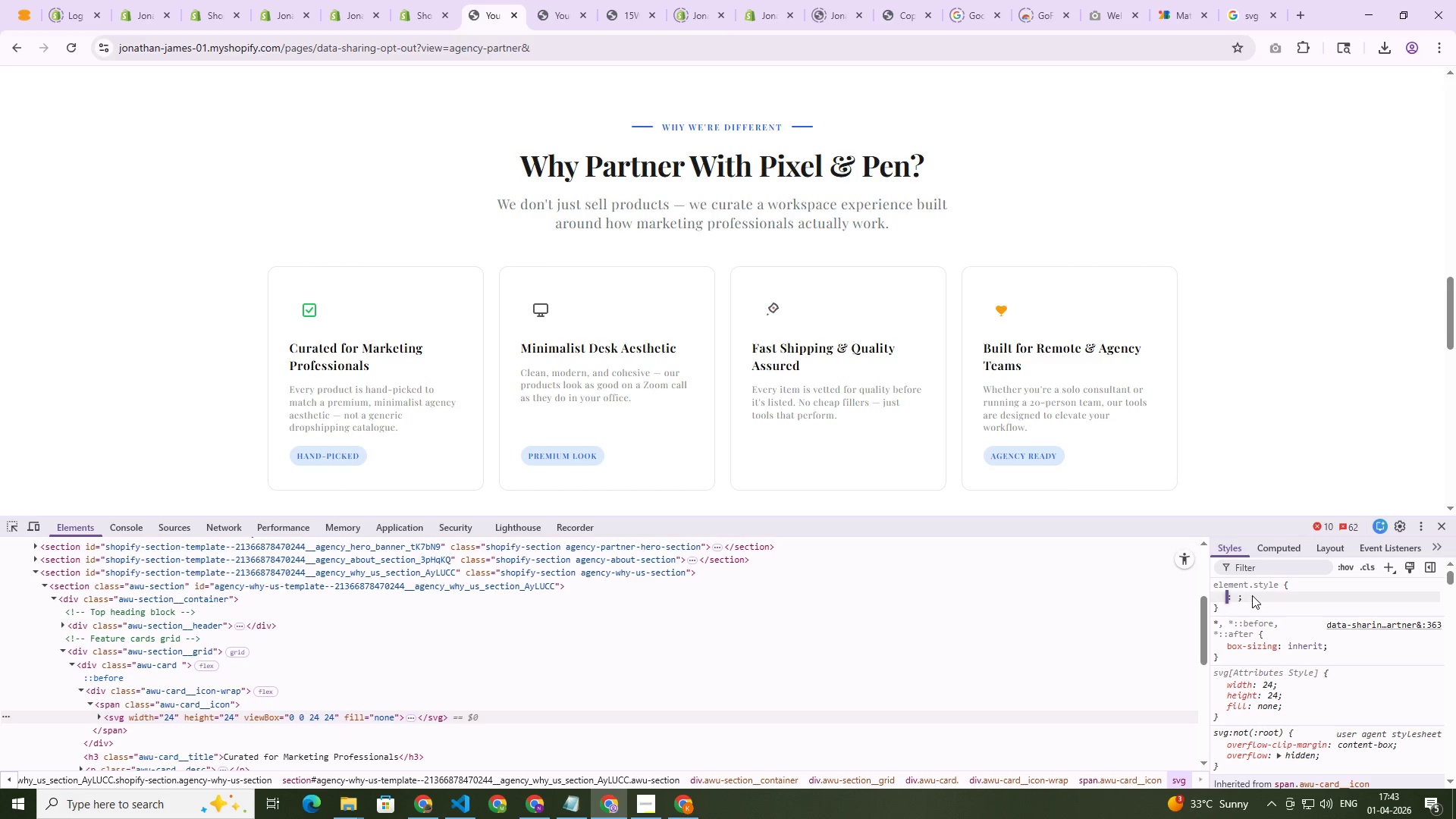 
type(w)
key(NumpadEnter)
type(52px)
 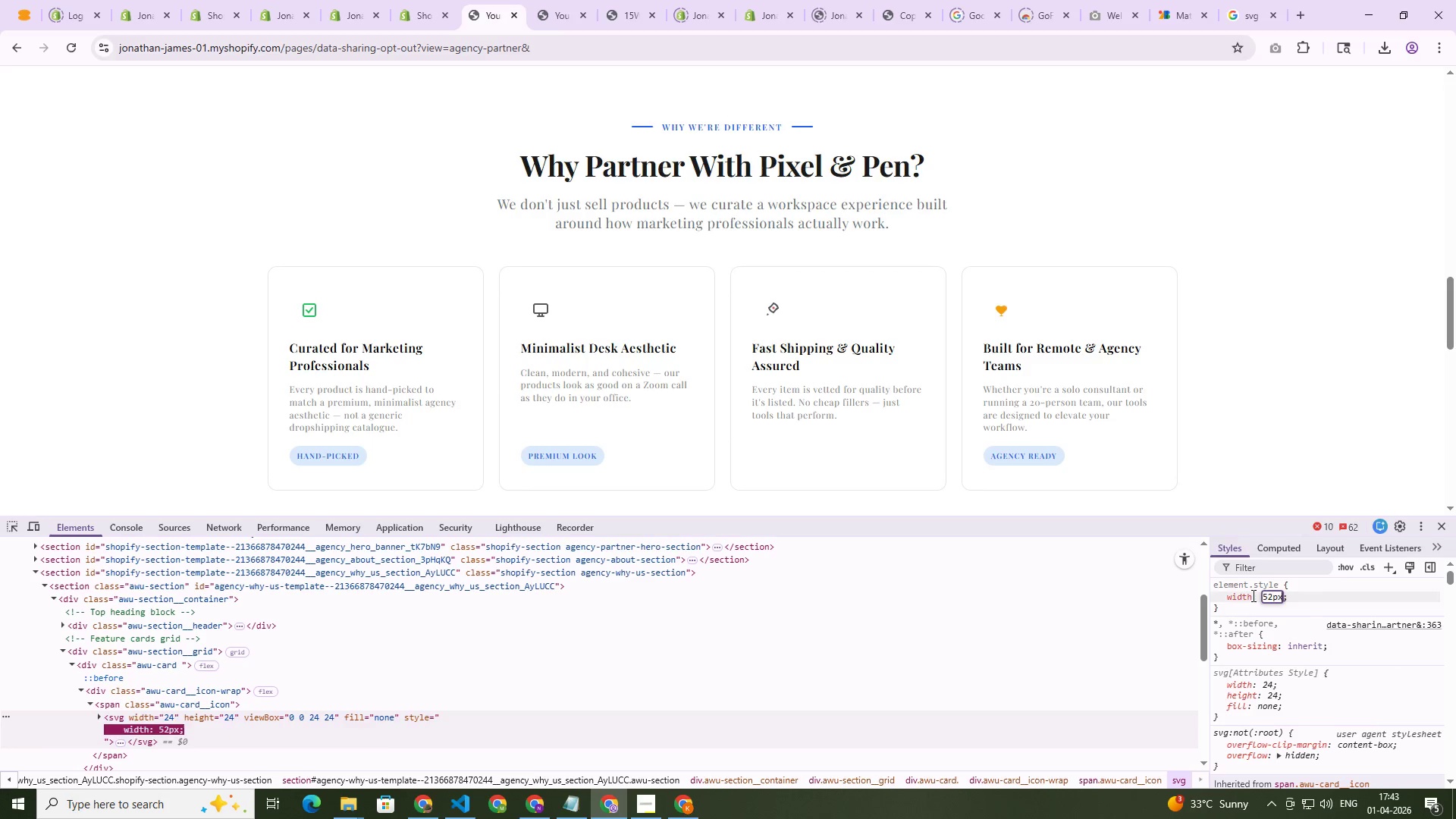 
key(Enter)
 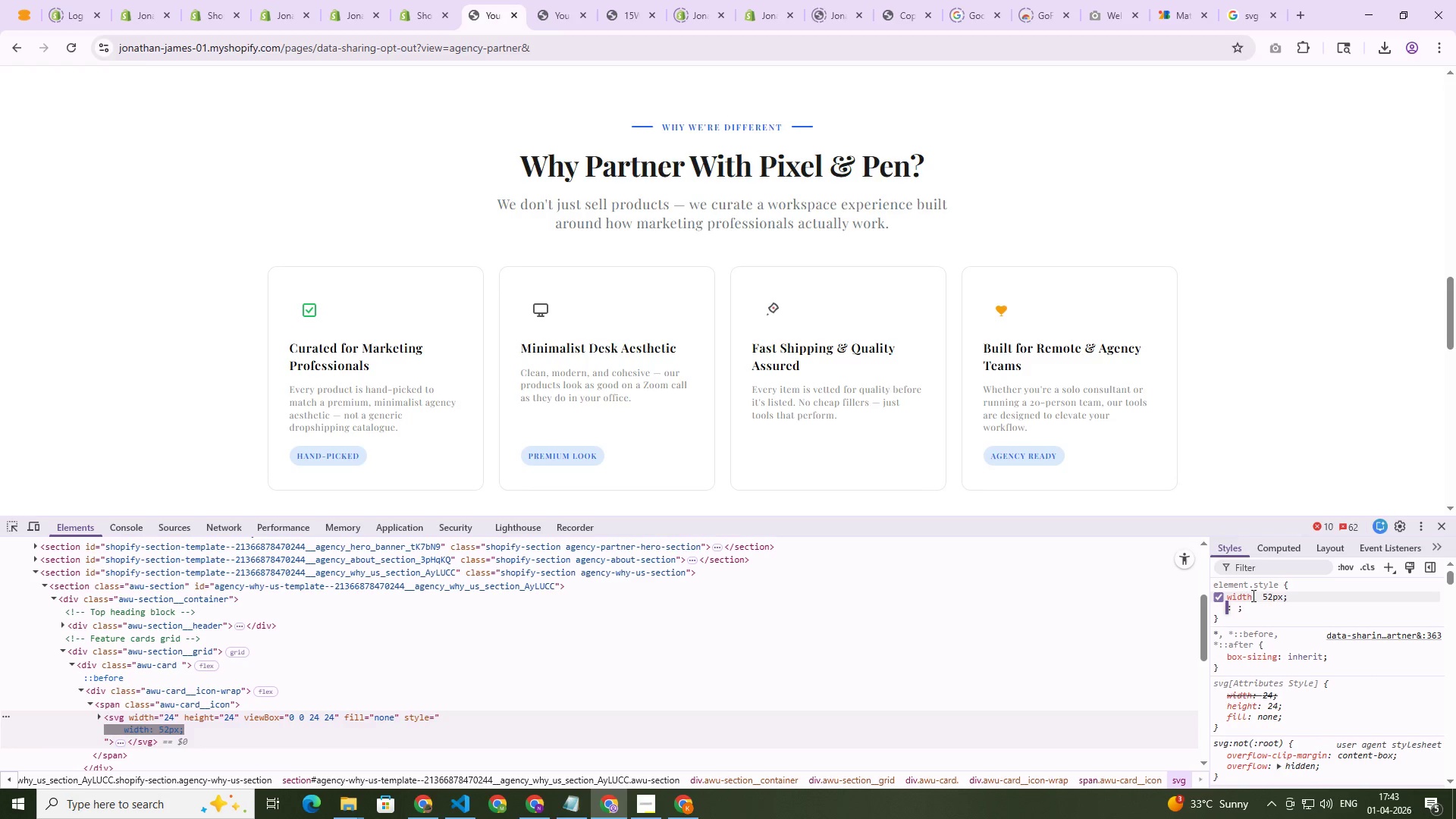 
type(he)
 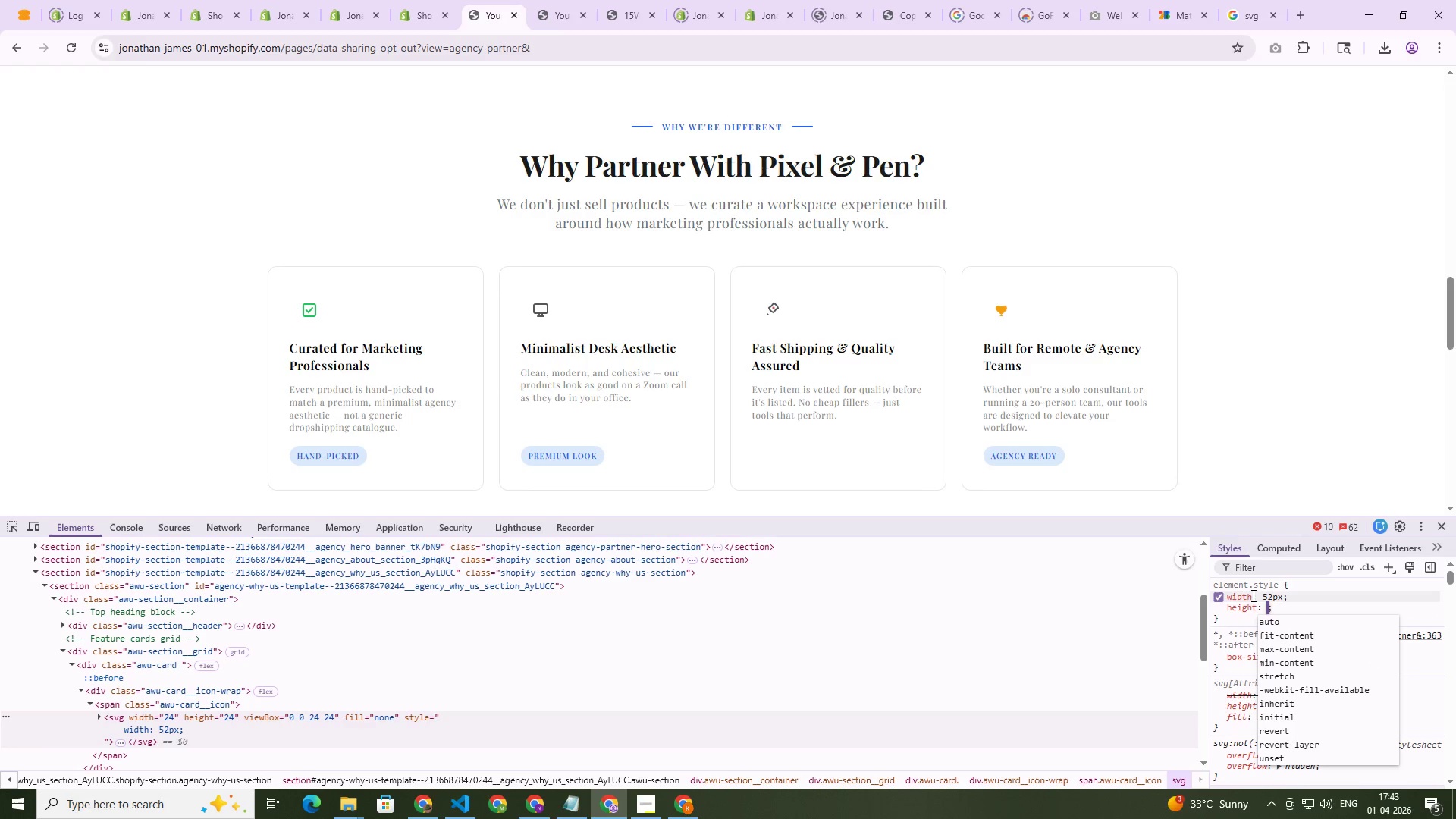 
key(Enter)
 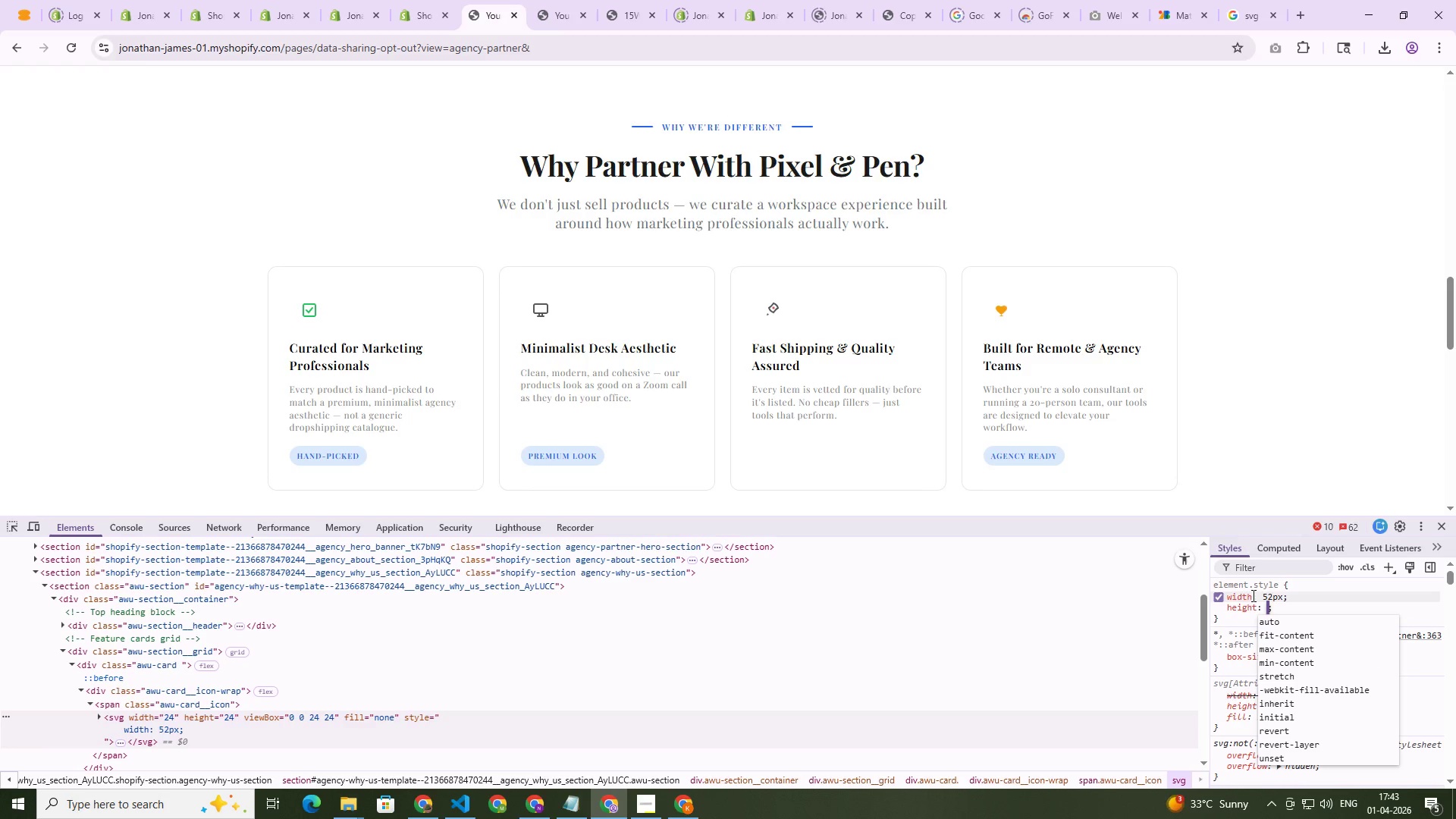 
type(52px)
 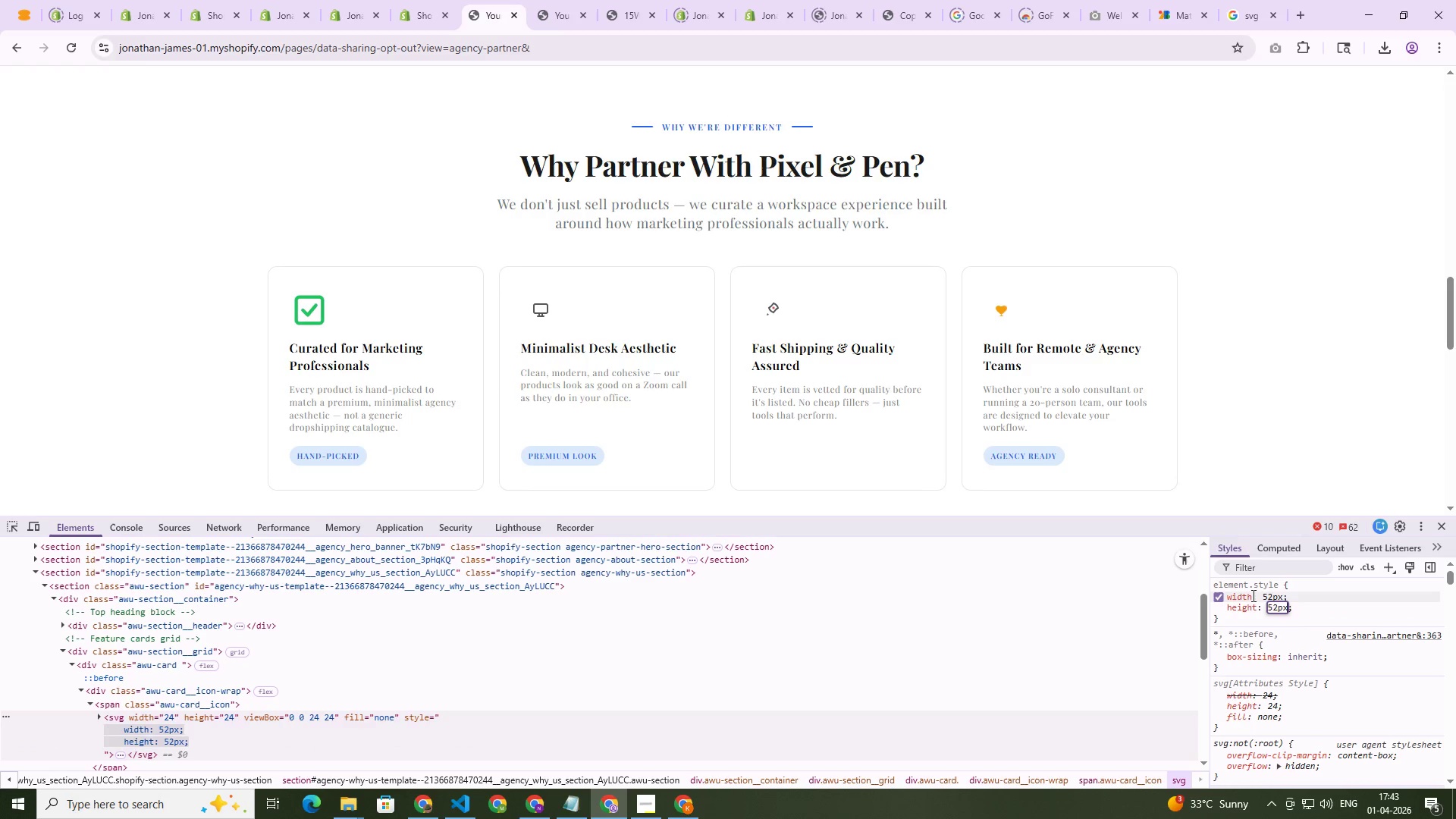 
key(Shift+ArrowDown)
 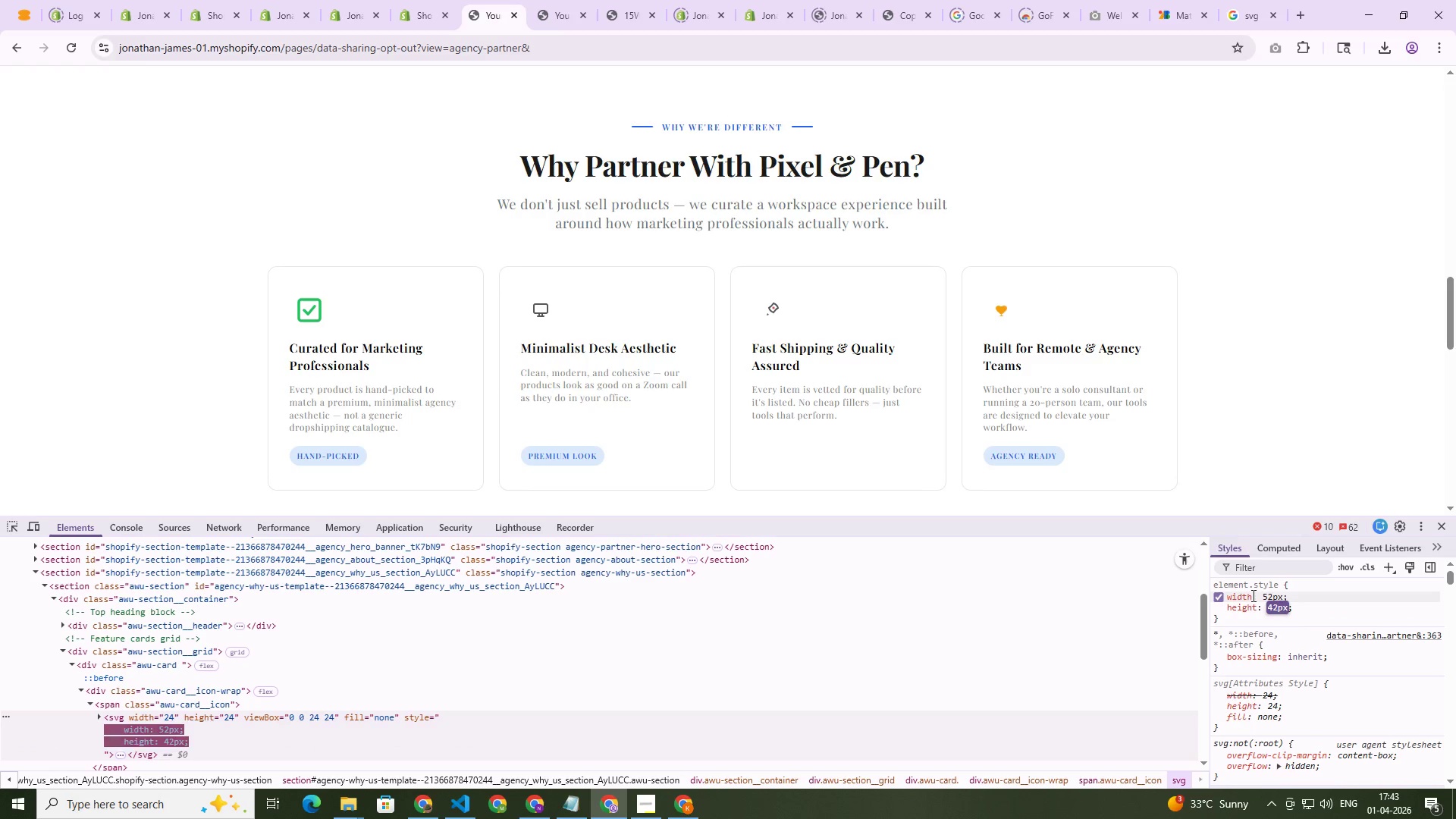 
key(Shift+ArrowDown)
 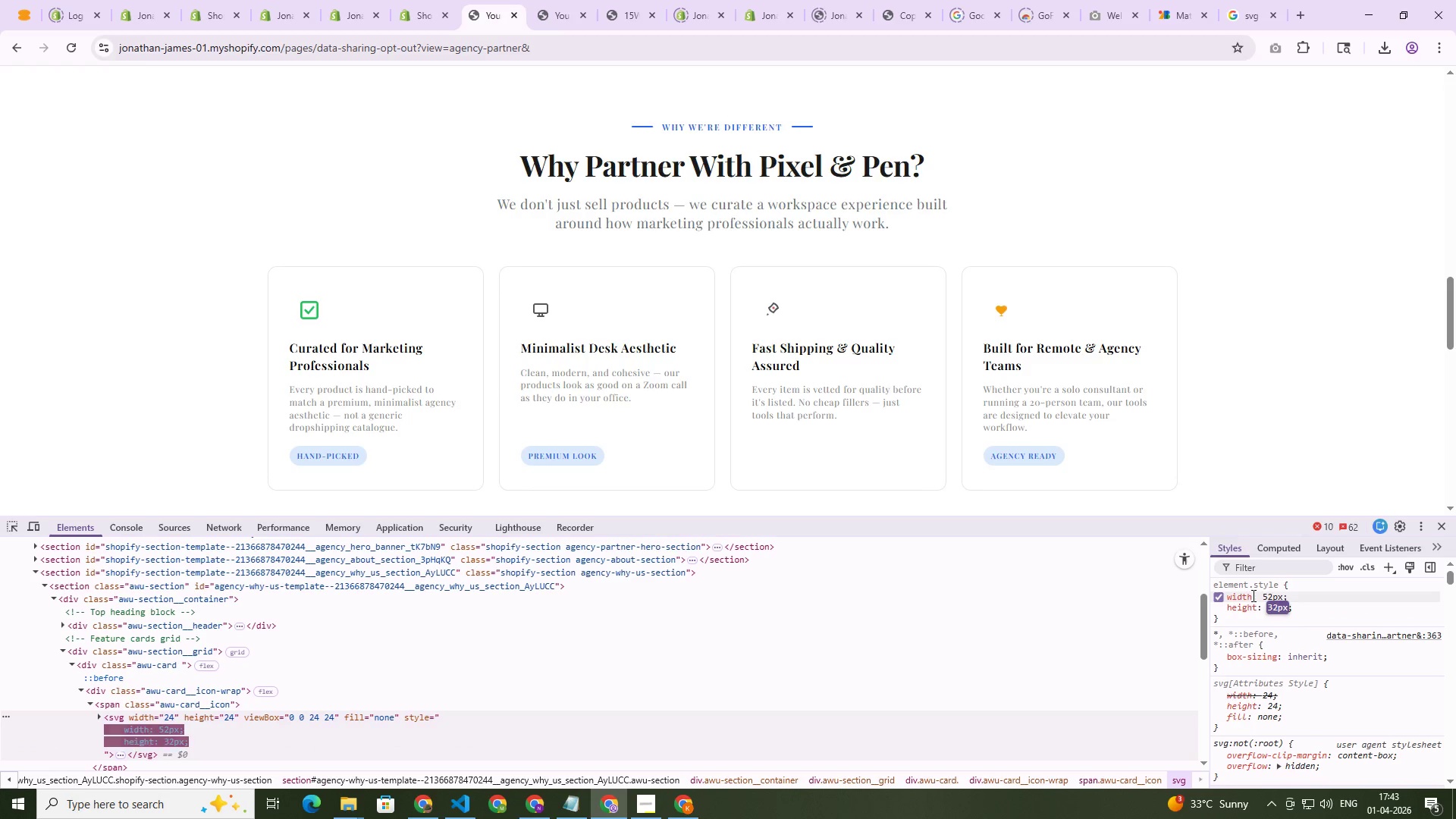 
key(Enter)
 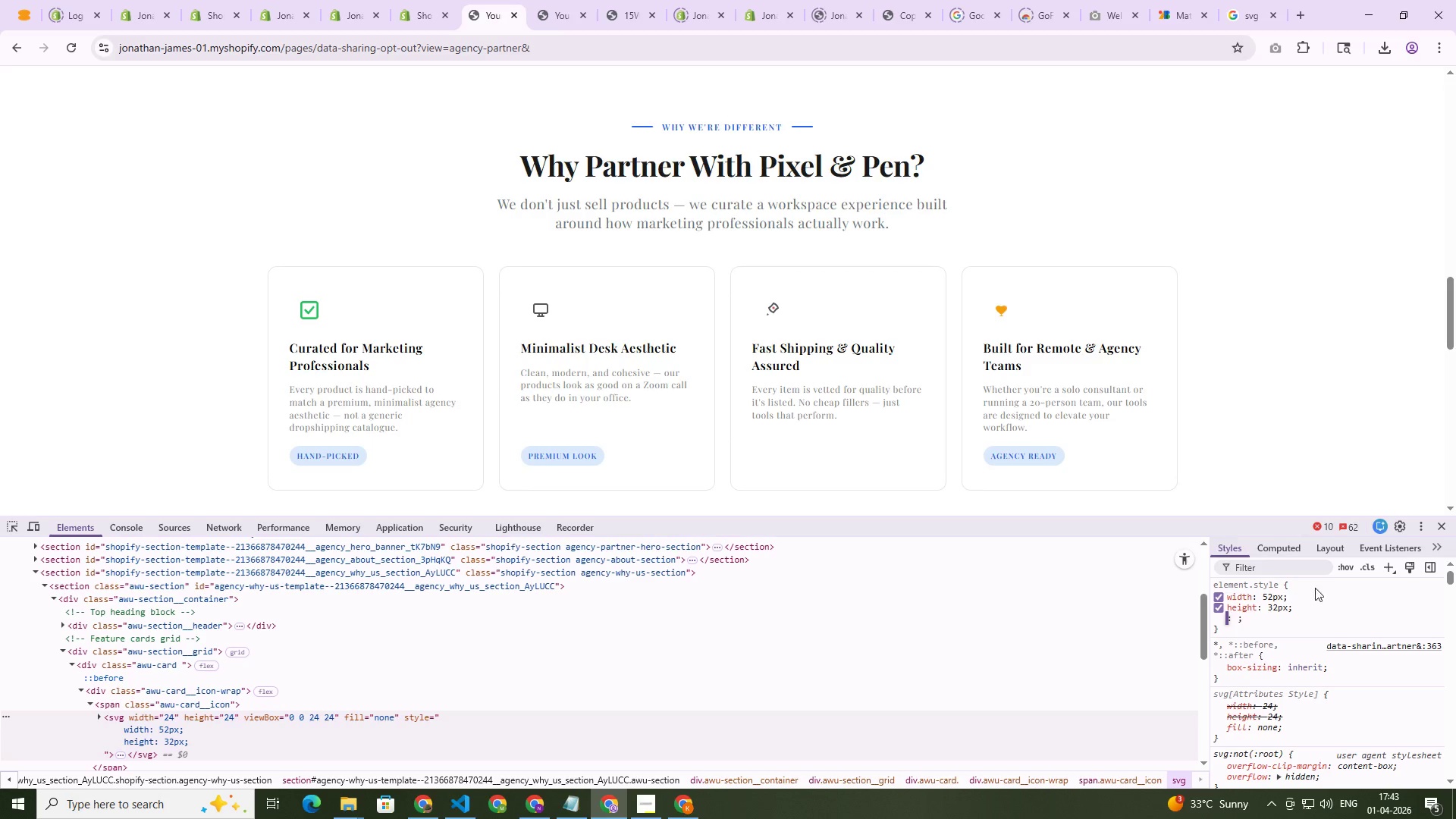 
left_click([1271, 596])
 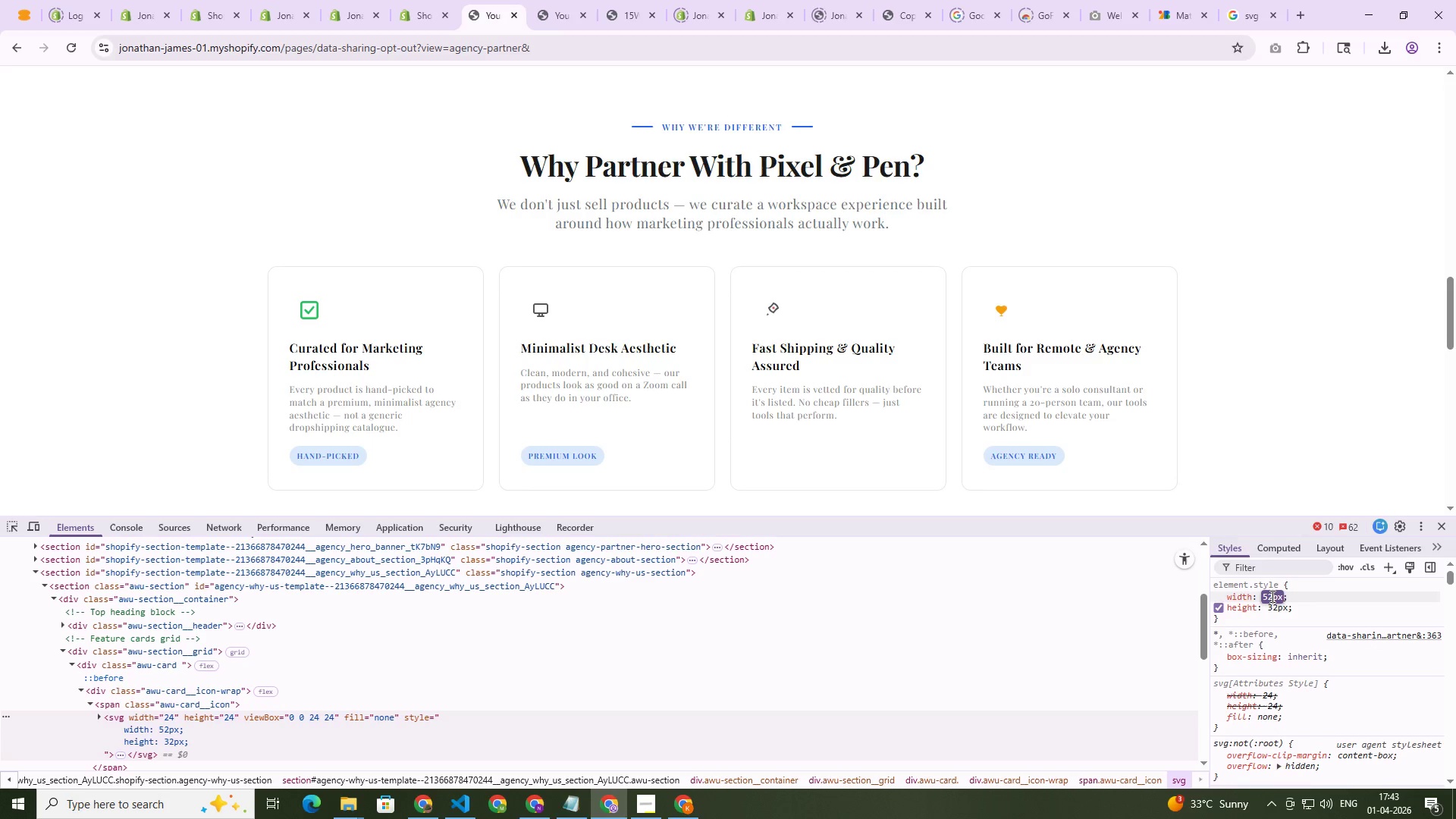 
key(Shift+ArrowDown)
 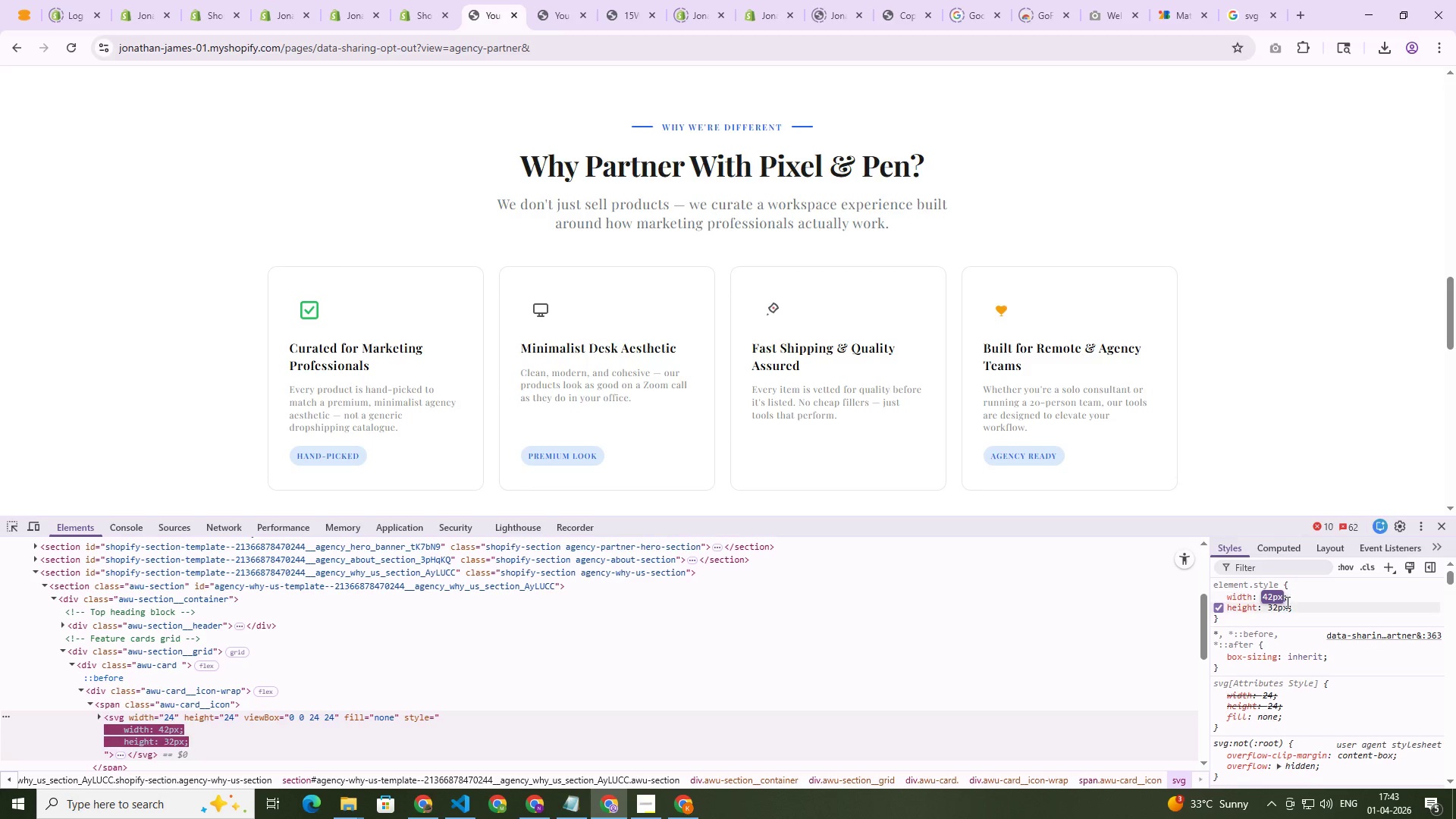 
key(Shift+ArrowDown)
 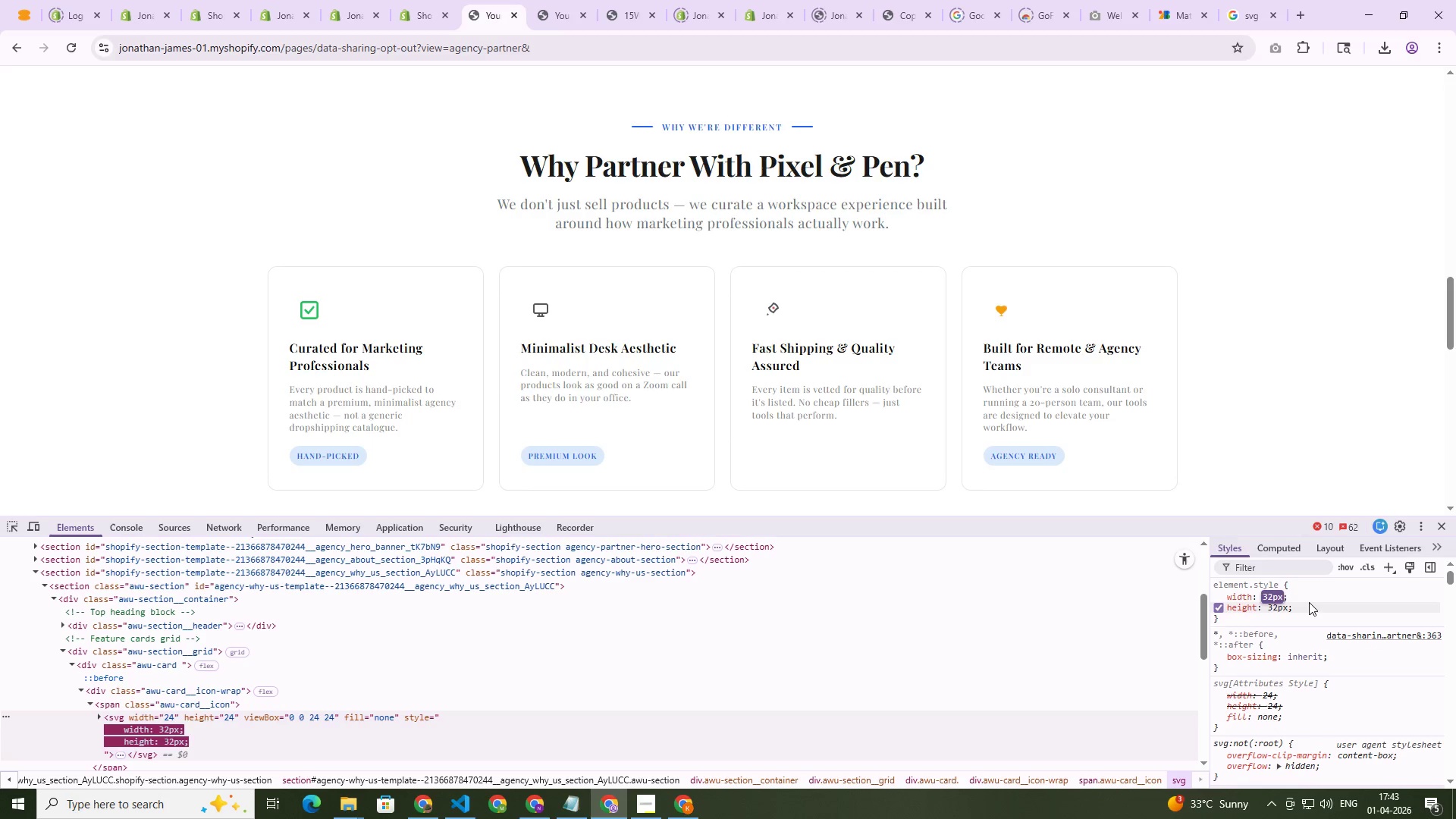 
left_click([1309, 602])
 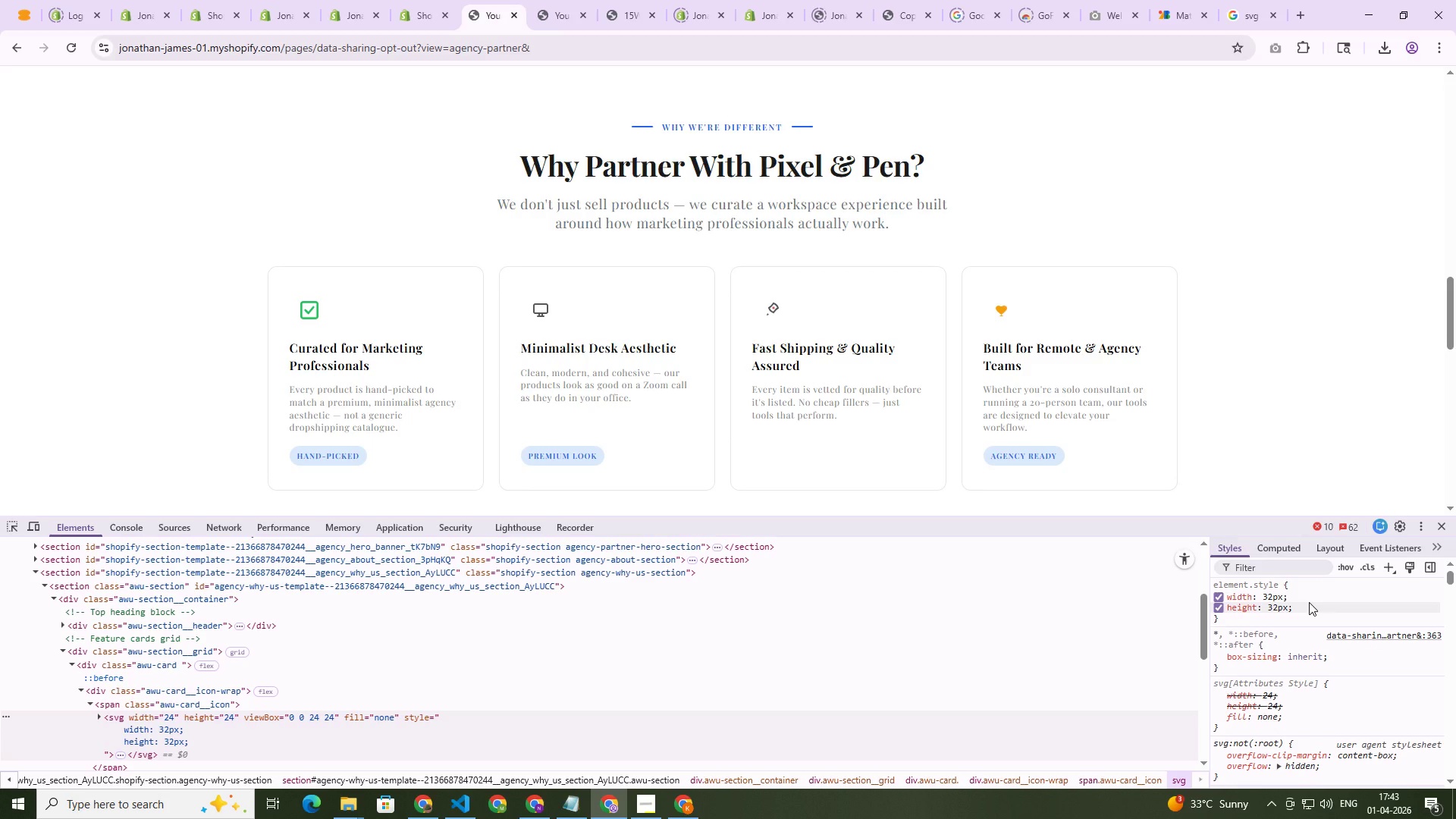 
wait(12.06)
 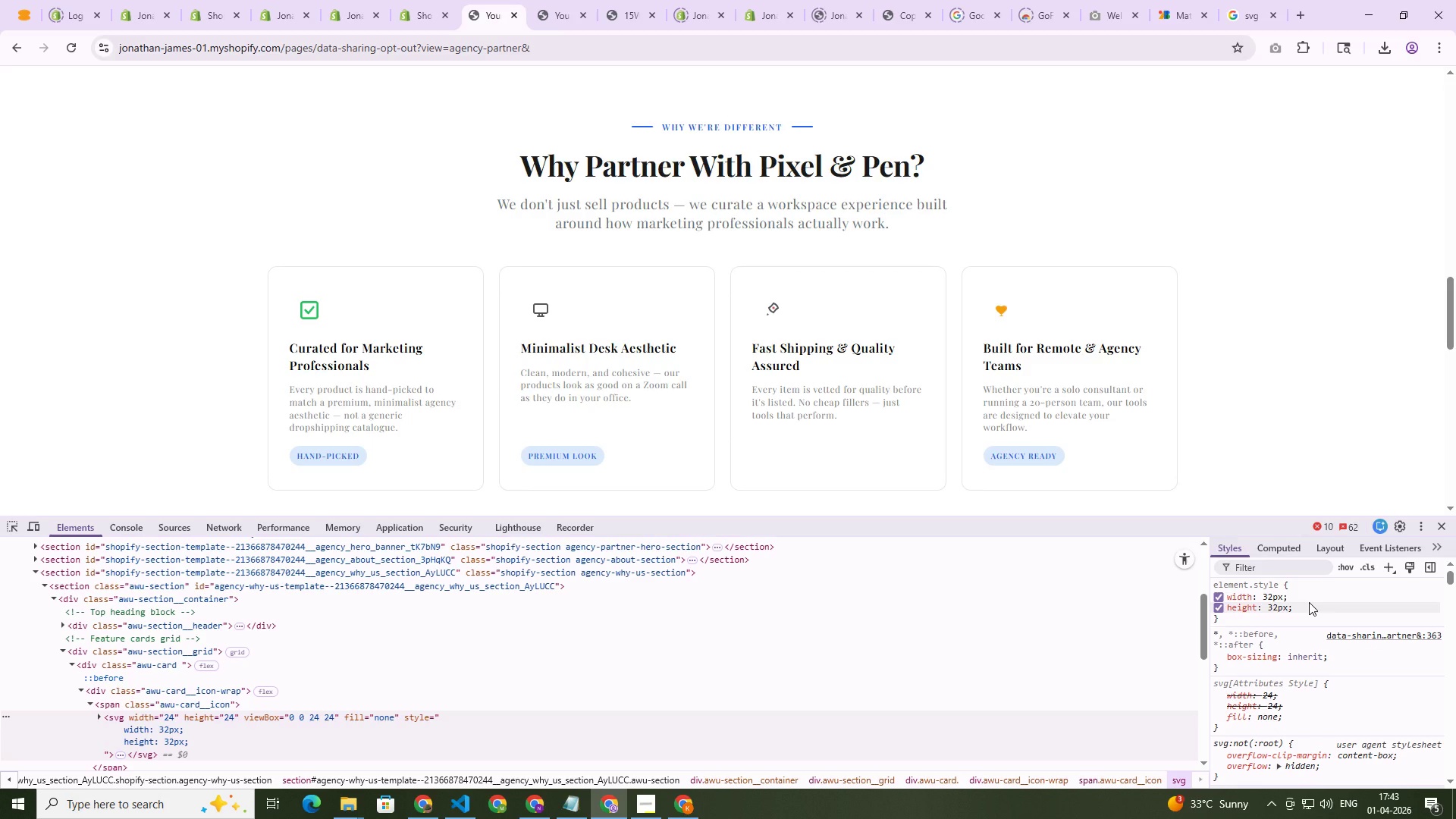 
left_click([14, 524])
 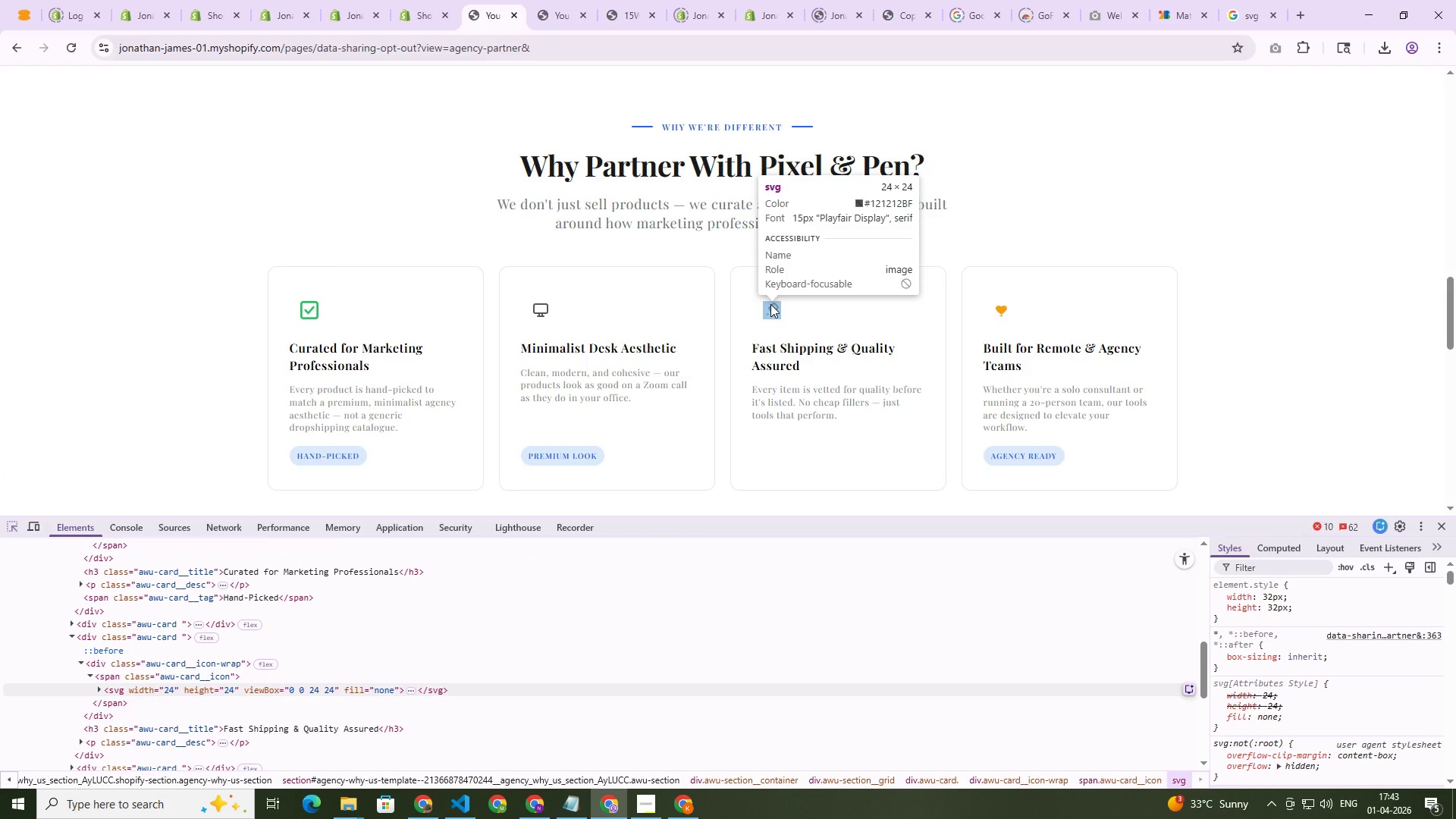 
mouse_move([959, 306])
 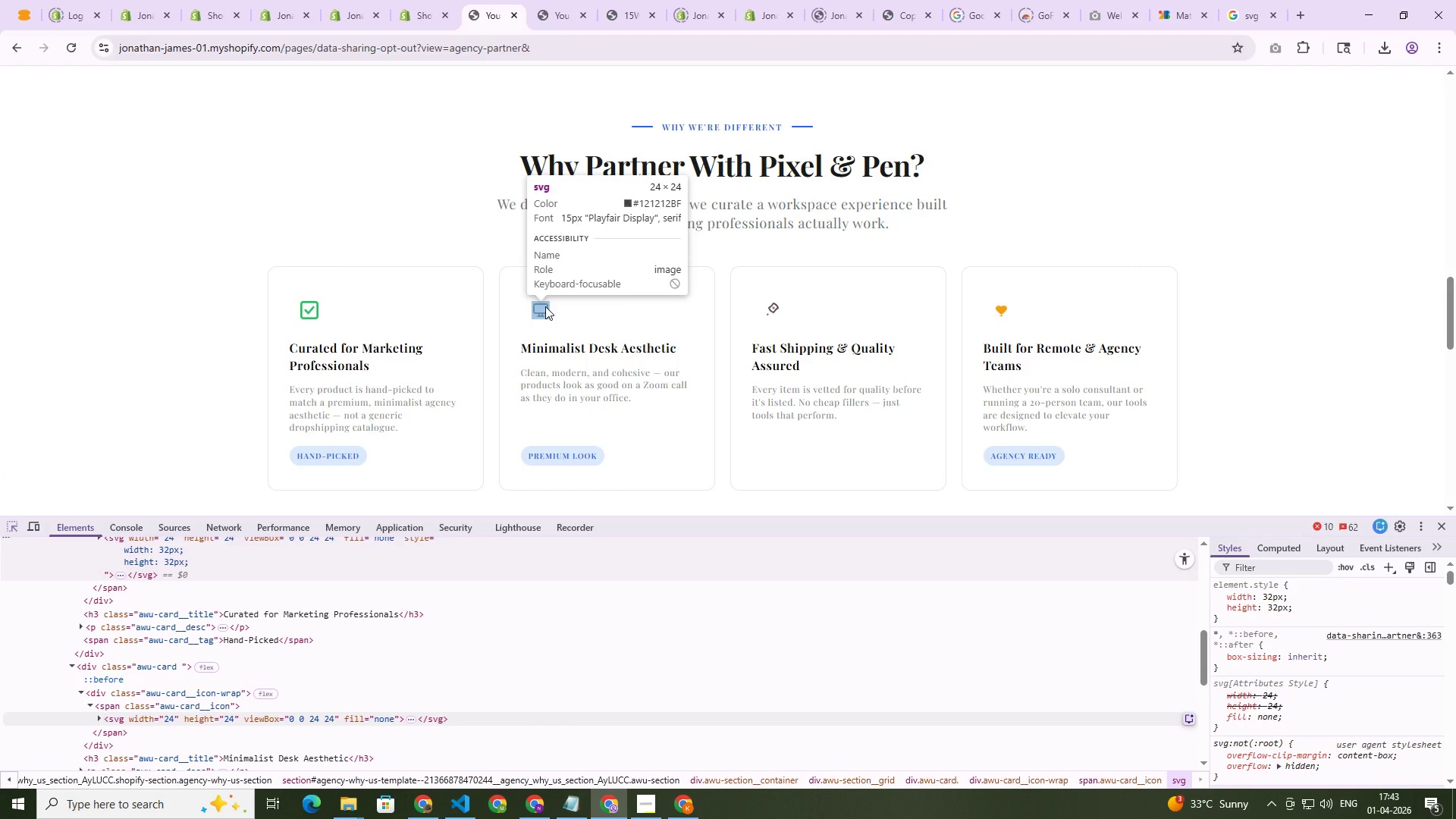 
left_click([545, 306])
 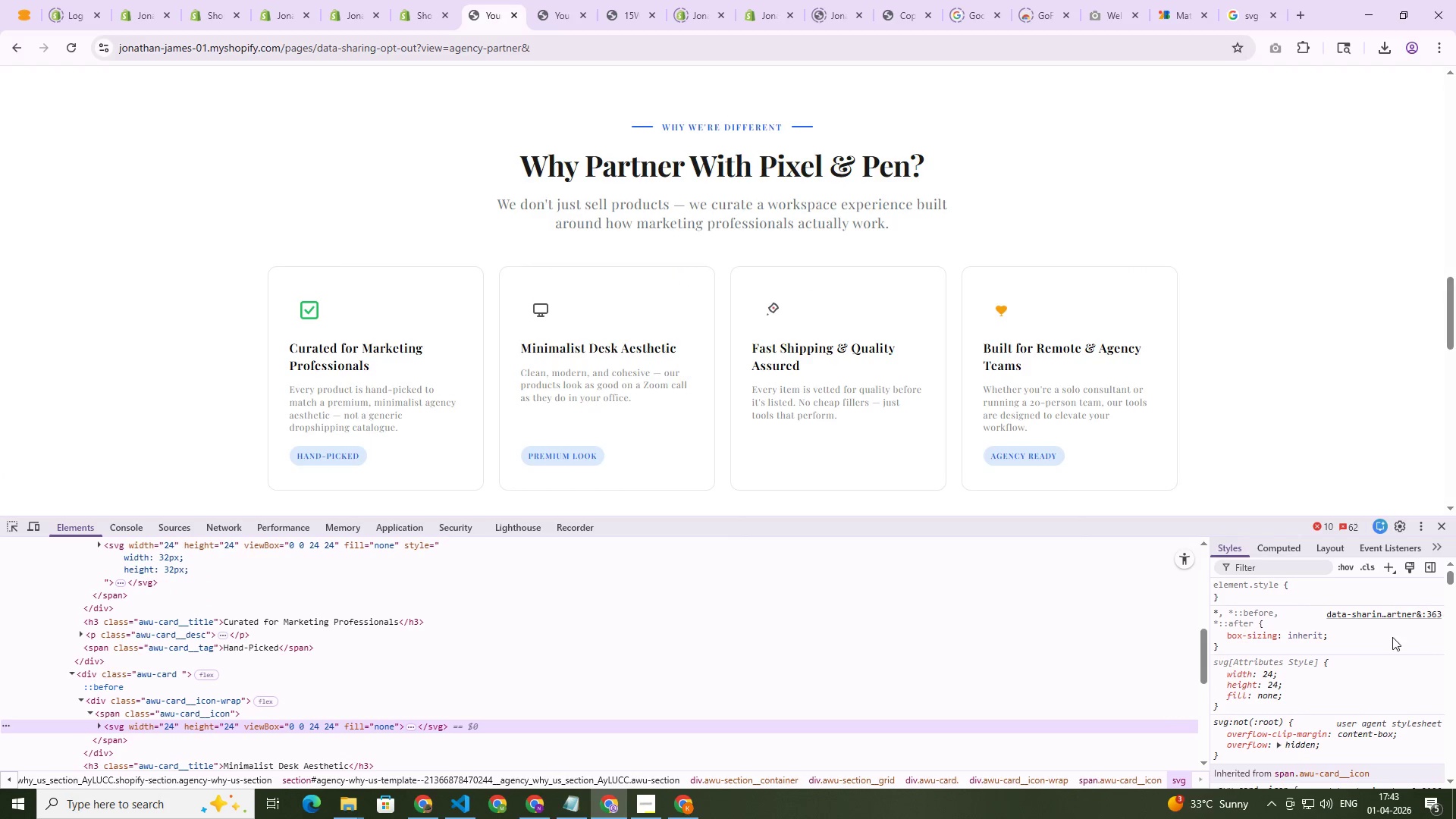 
scroll: coordinate [1303, 657], scroll_direction: up, amount: 5.0
 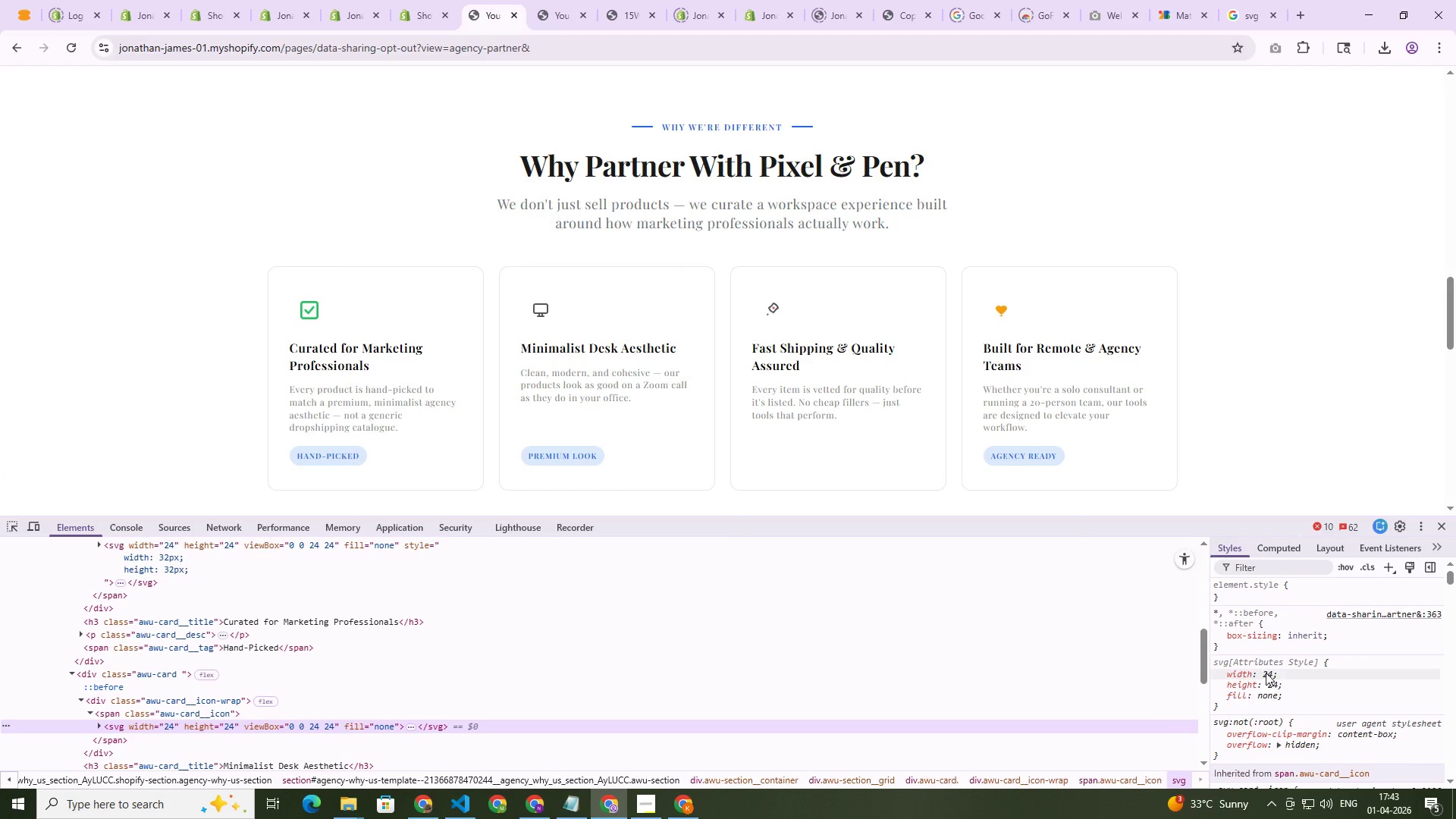 
left_click([1266, 673])
 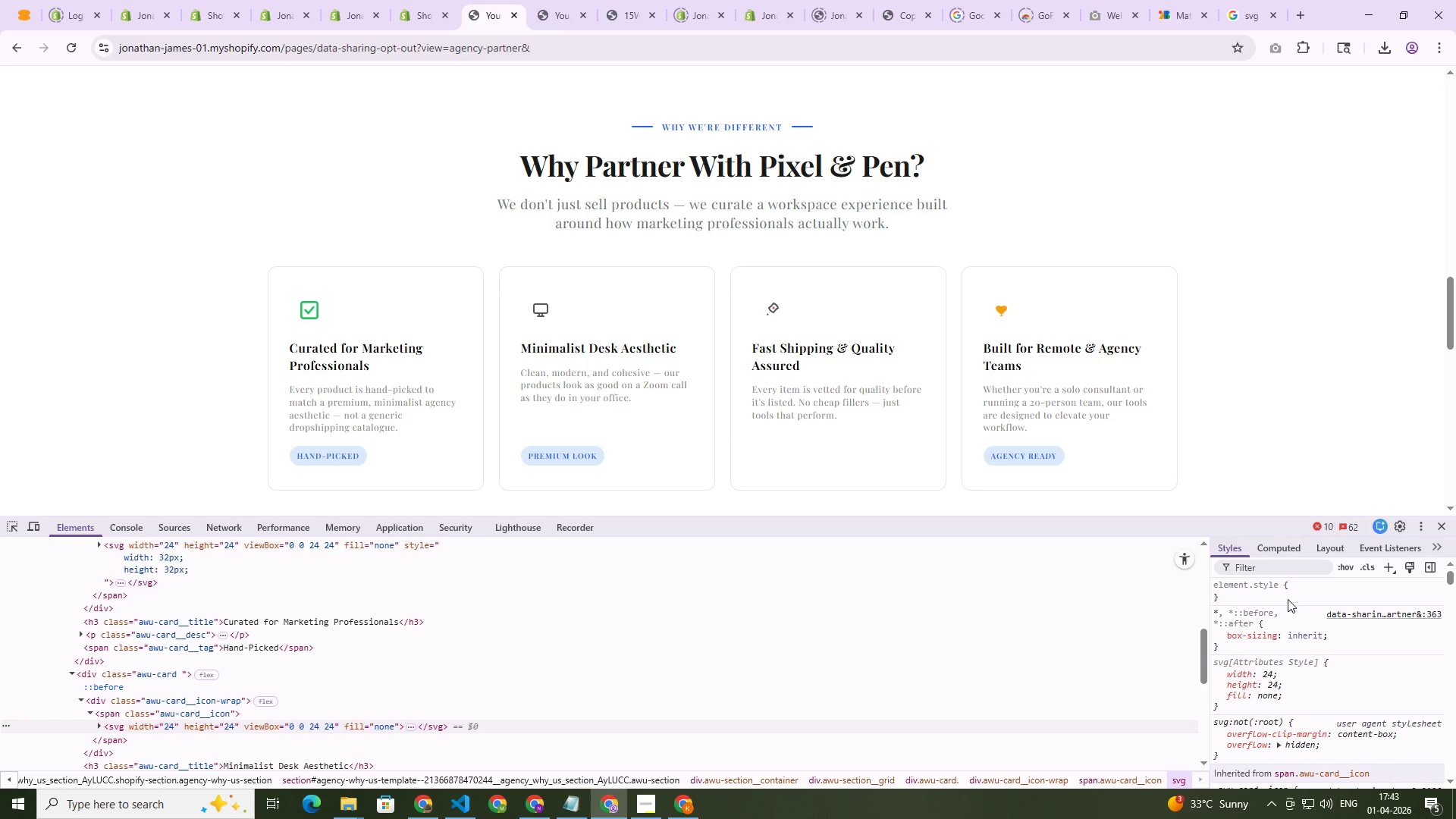 
left_click([1305, 586])
 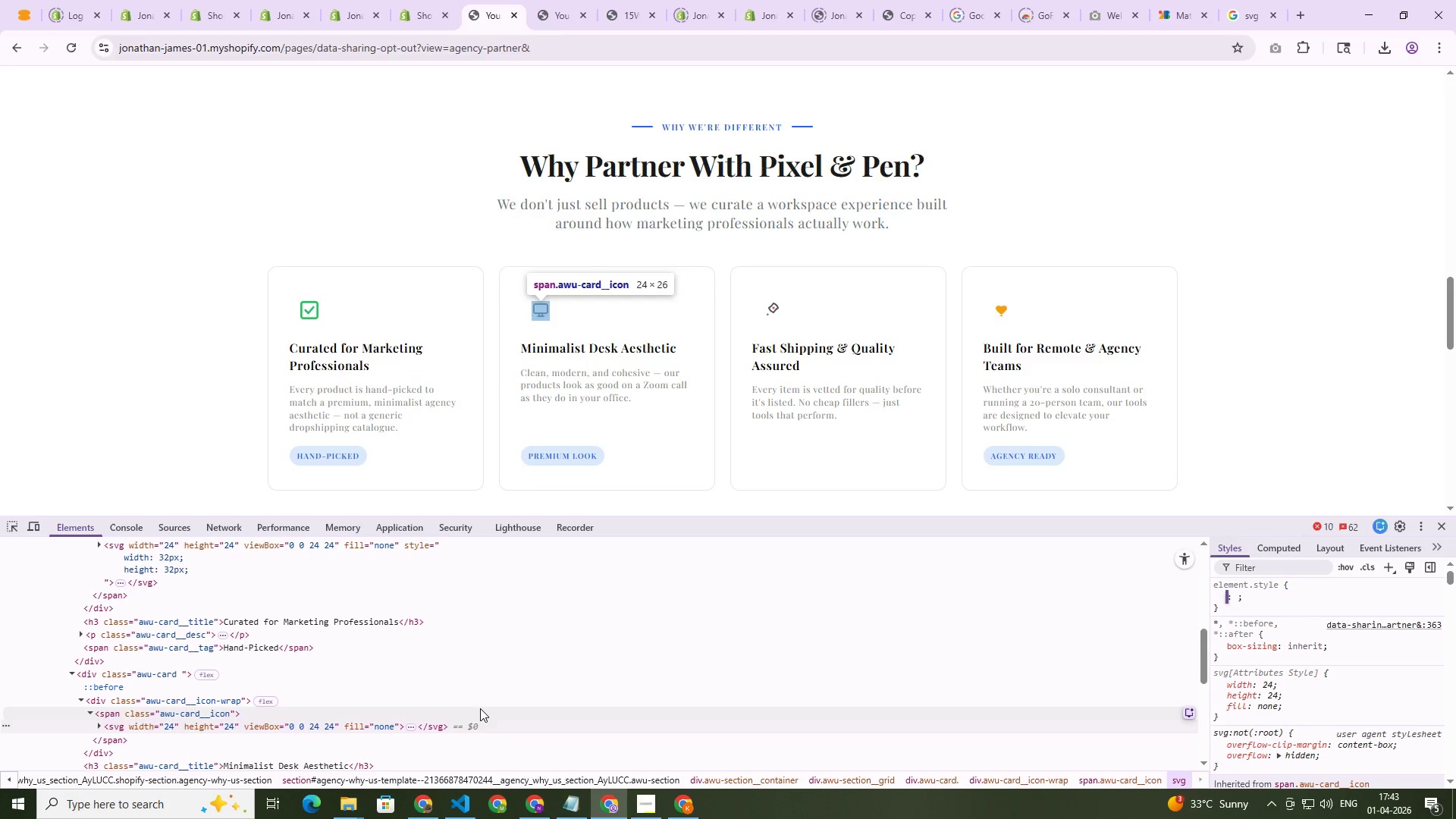 
left_click([480, 708])
 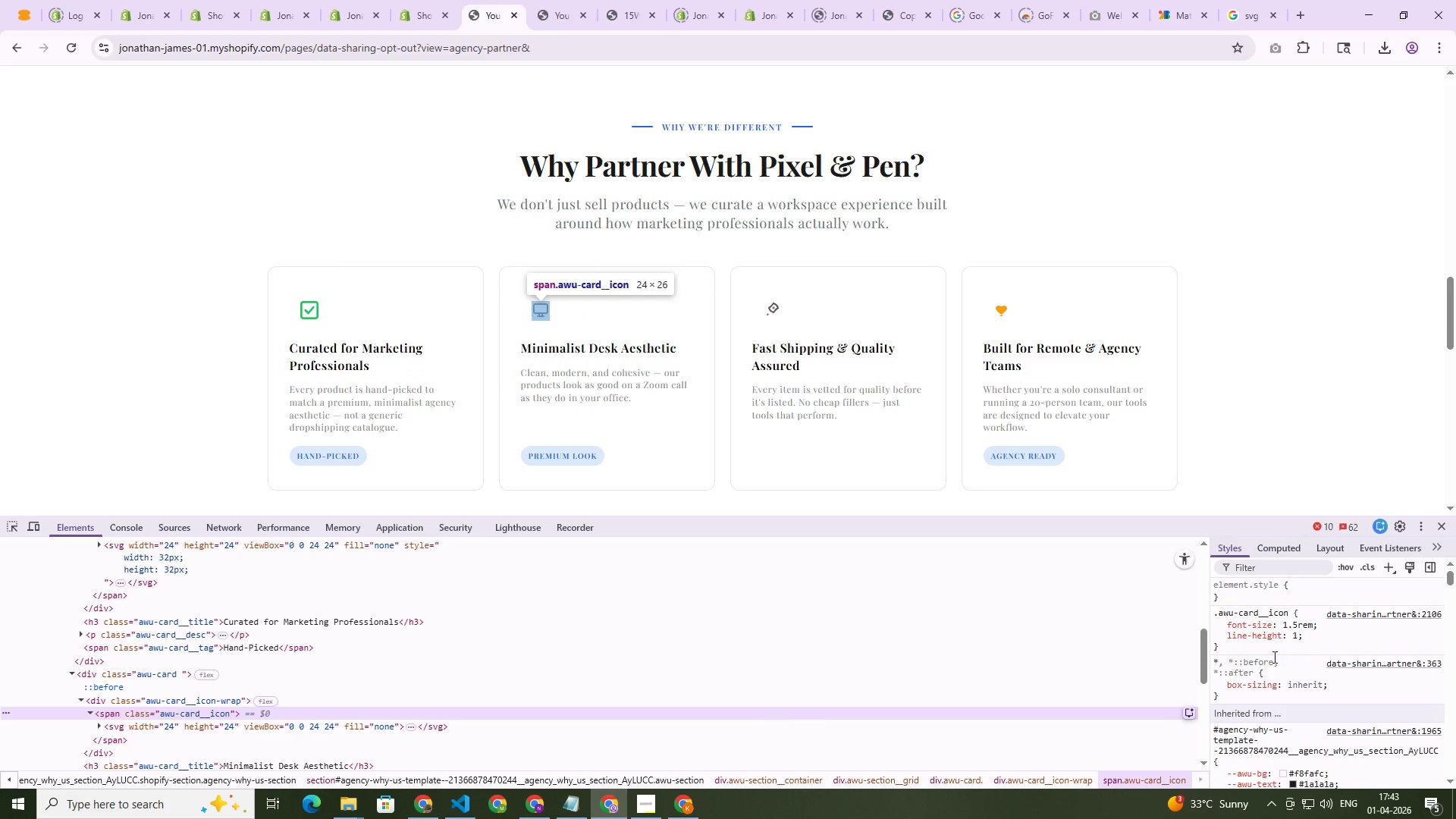 
scroll: coordinate [1248, 643], scroll_direction: up, amount: 4.0
 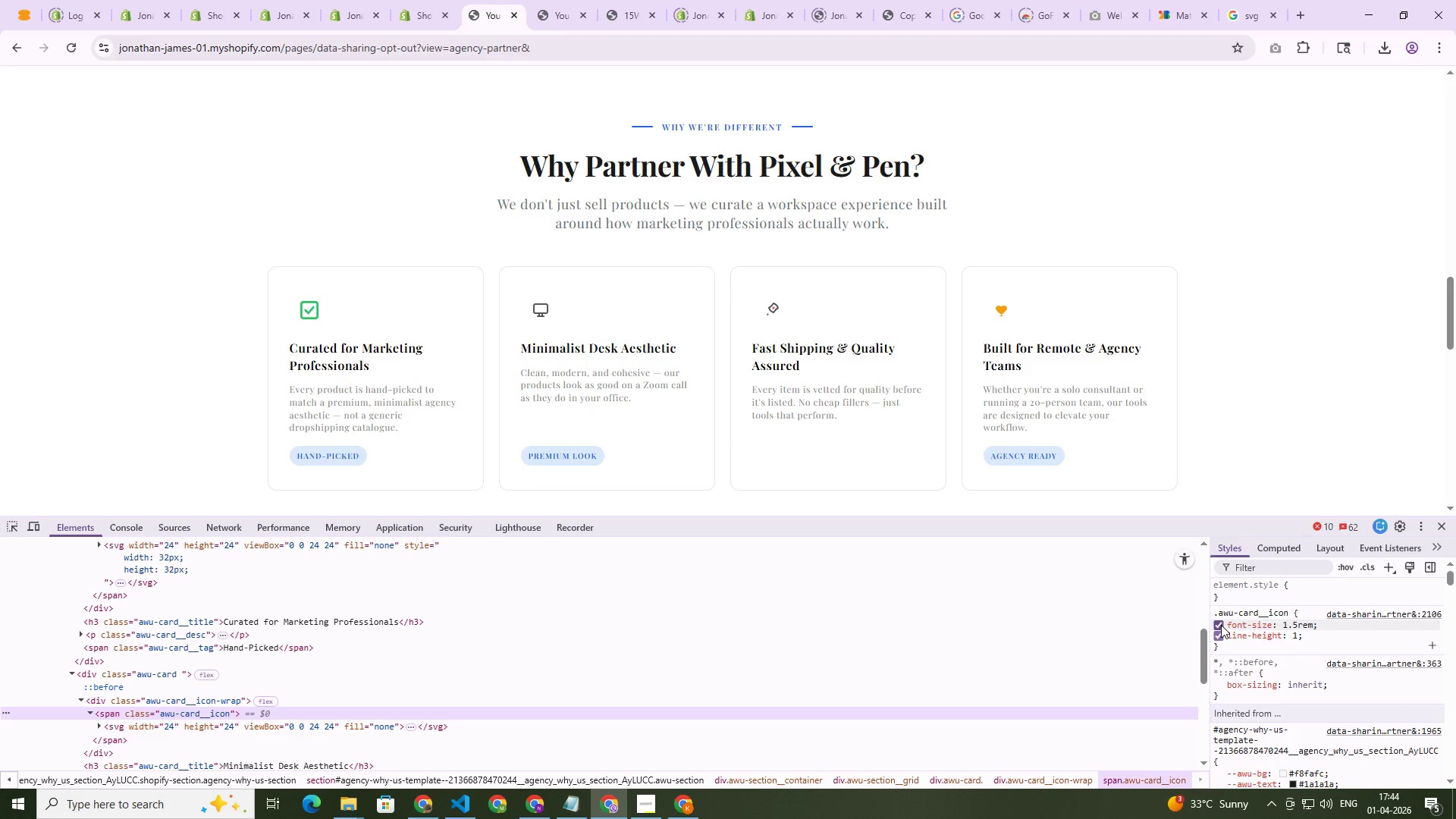 
left_click([1221, 625])
 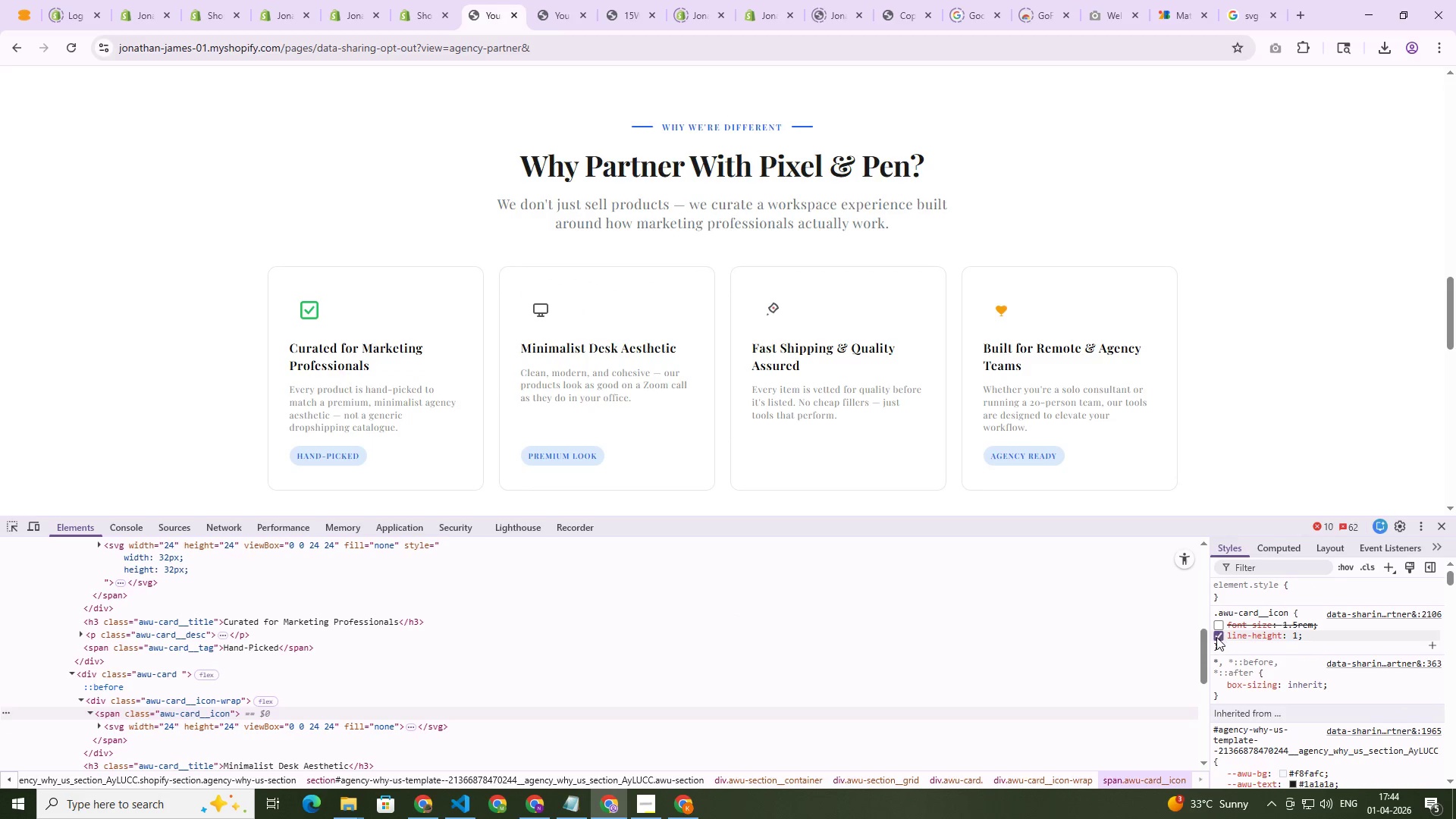 
left_click([1216, 637])
 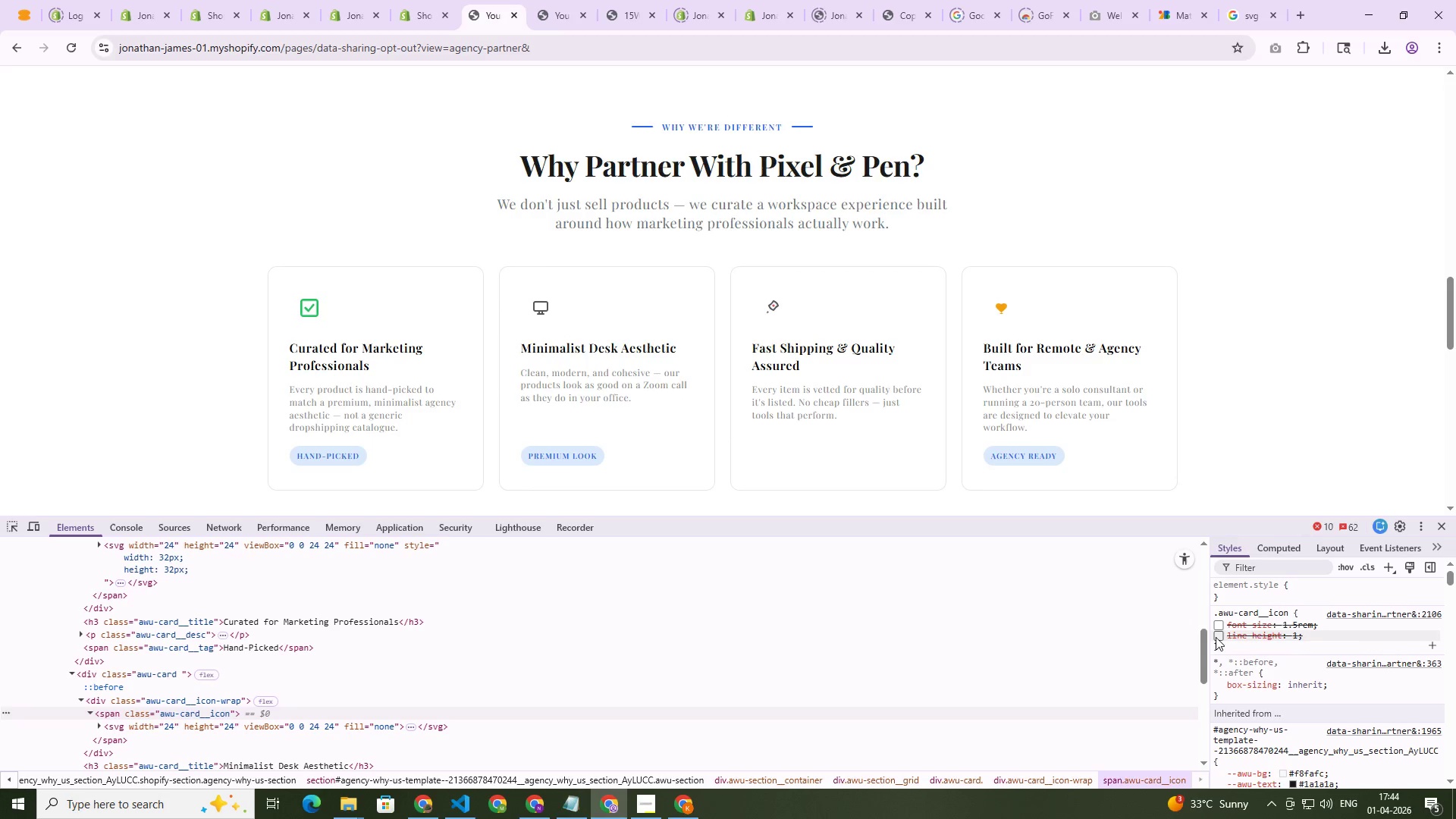 
mouse_move([1241, 632])
 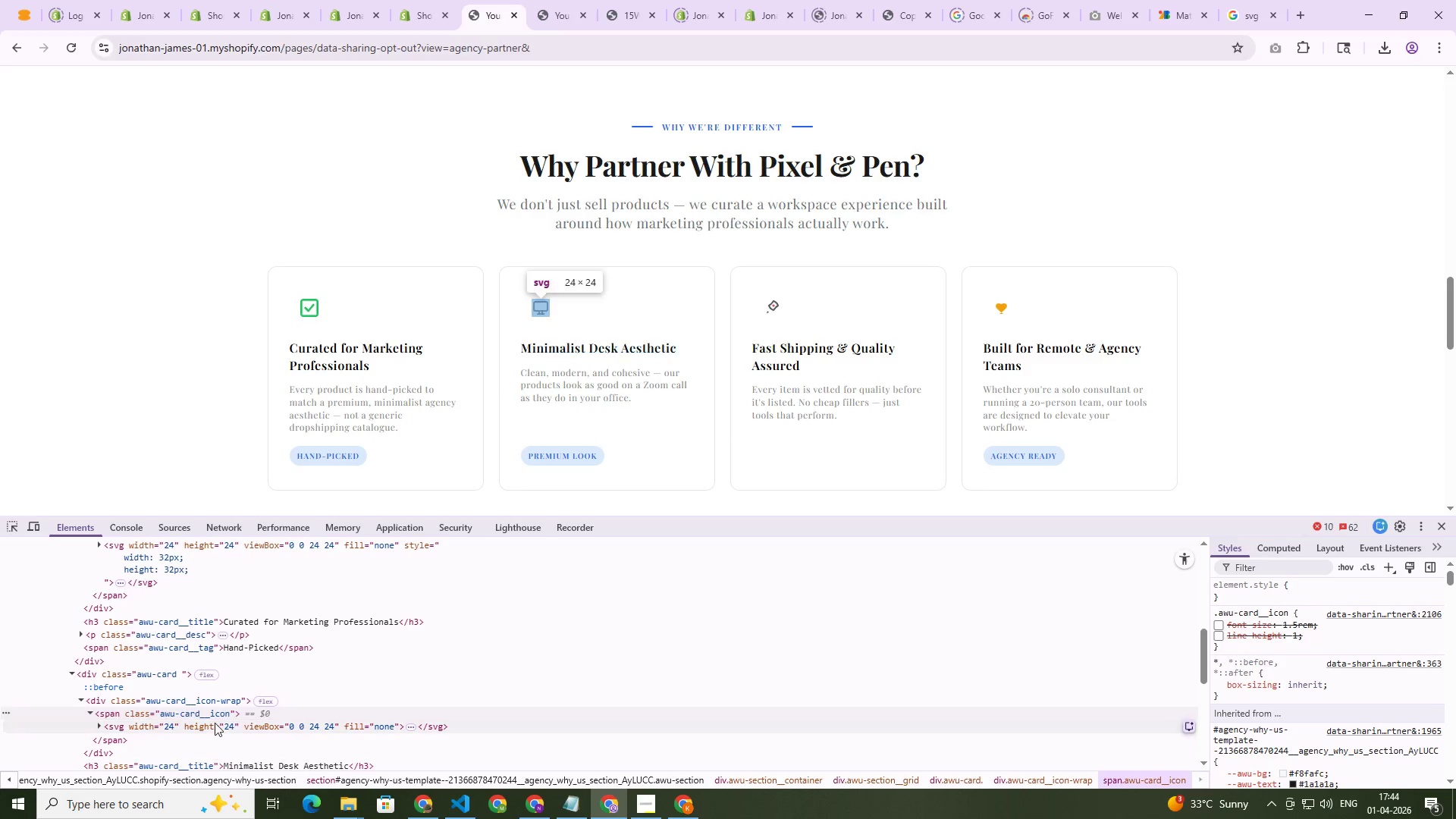 
left_click([215, 723])
 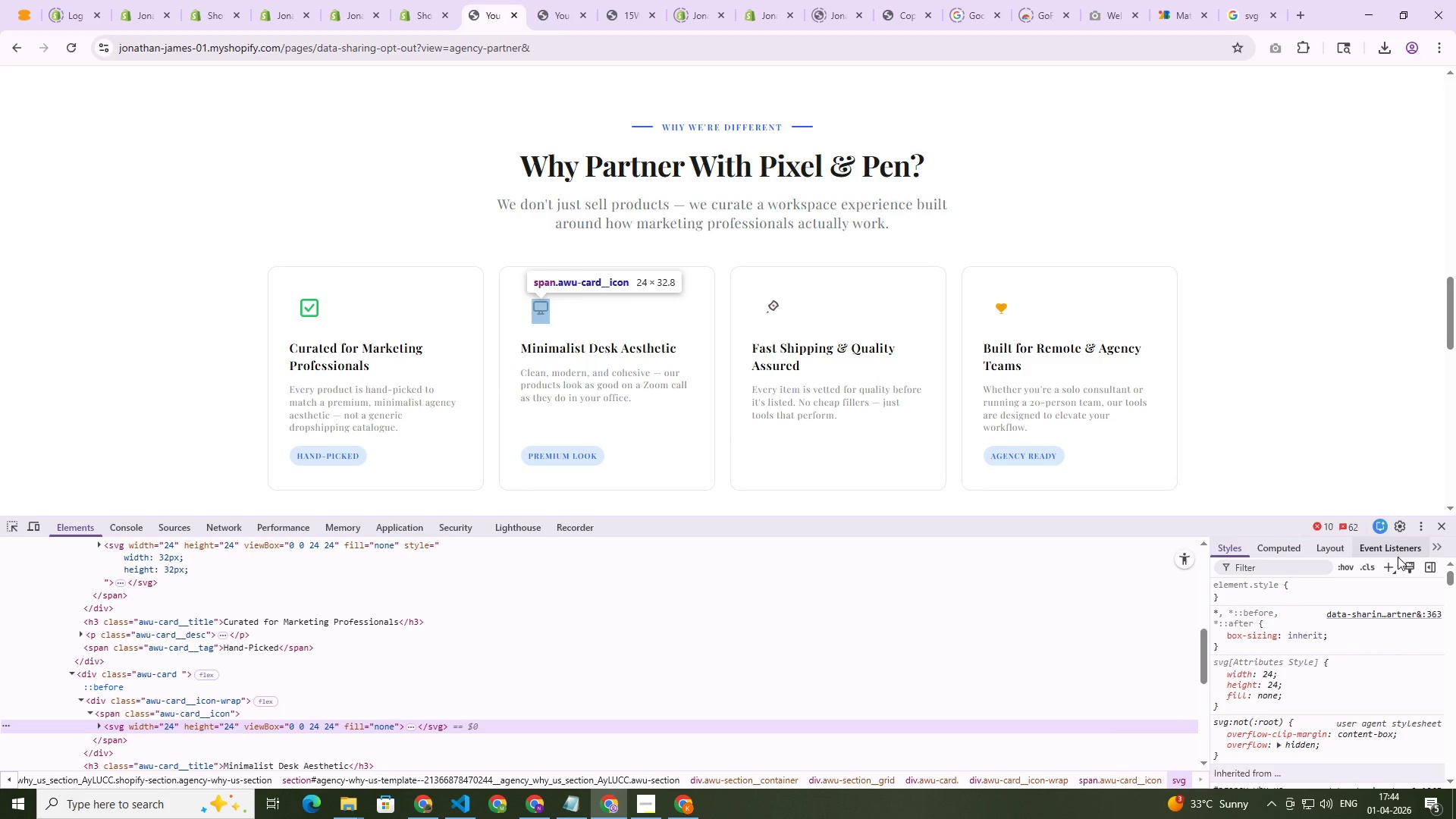 
left_click([1388, 567])
 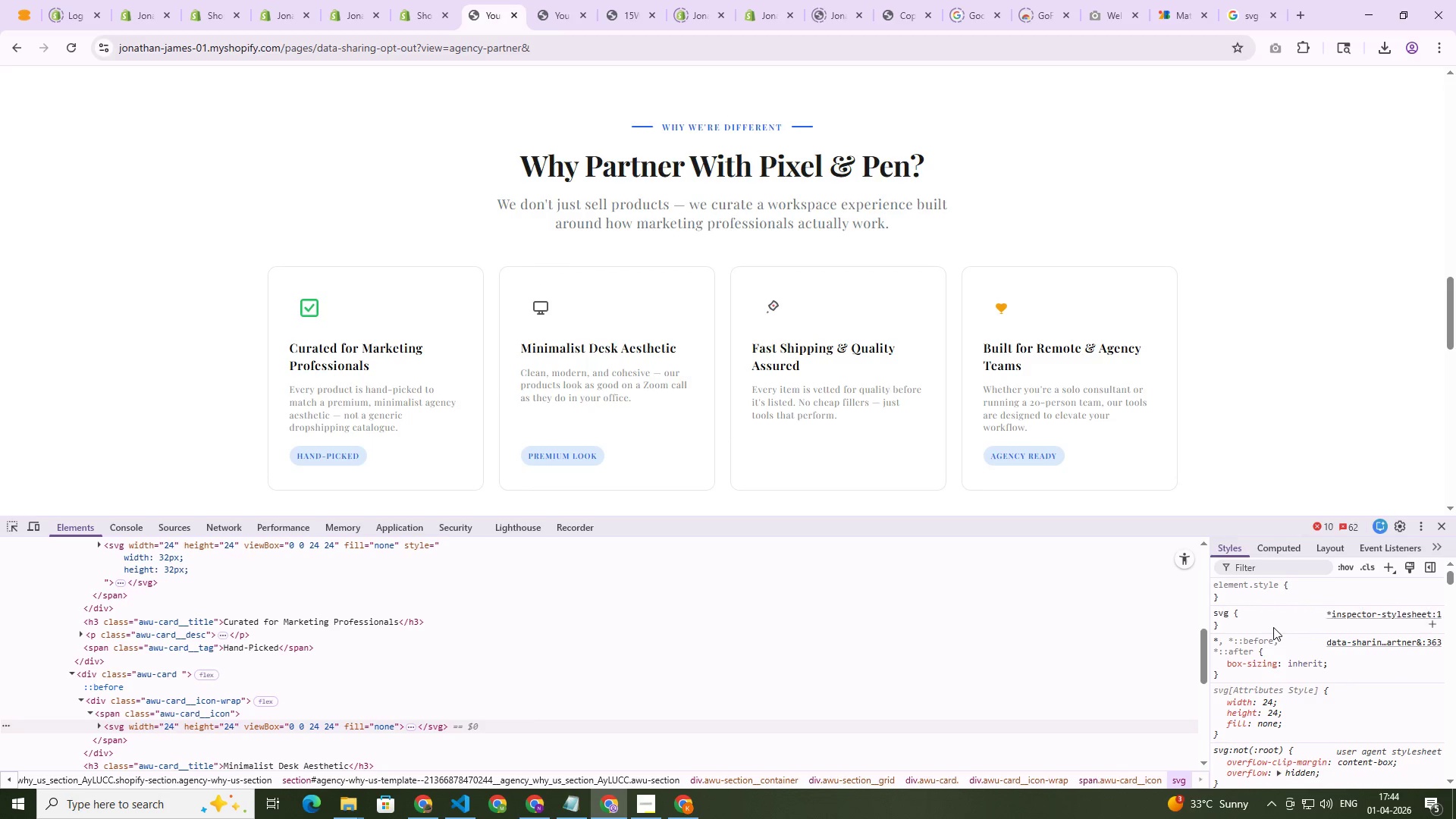 
double_click([1272, 623])
 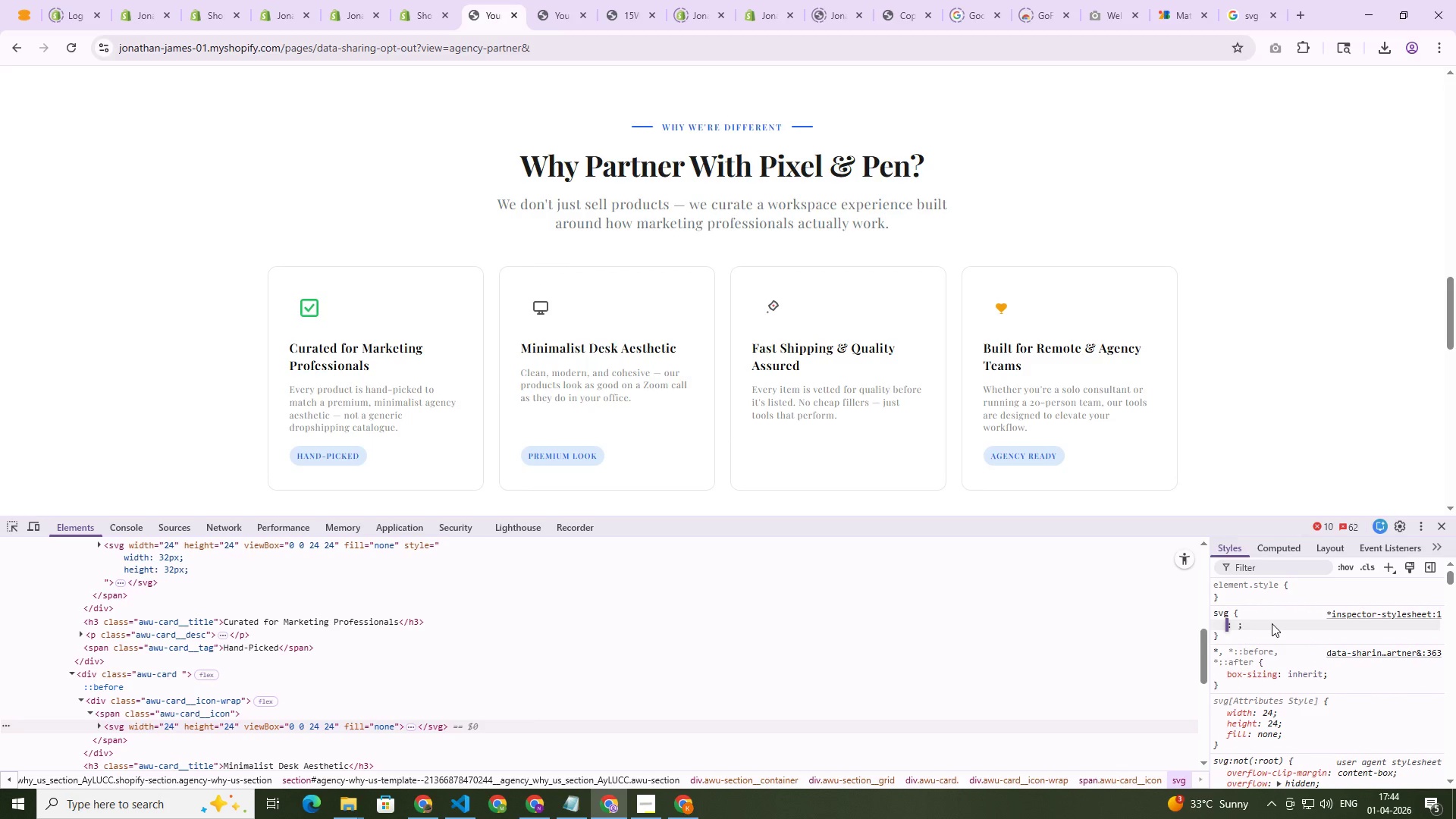 
key(H)
 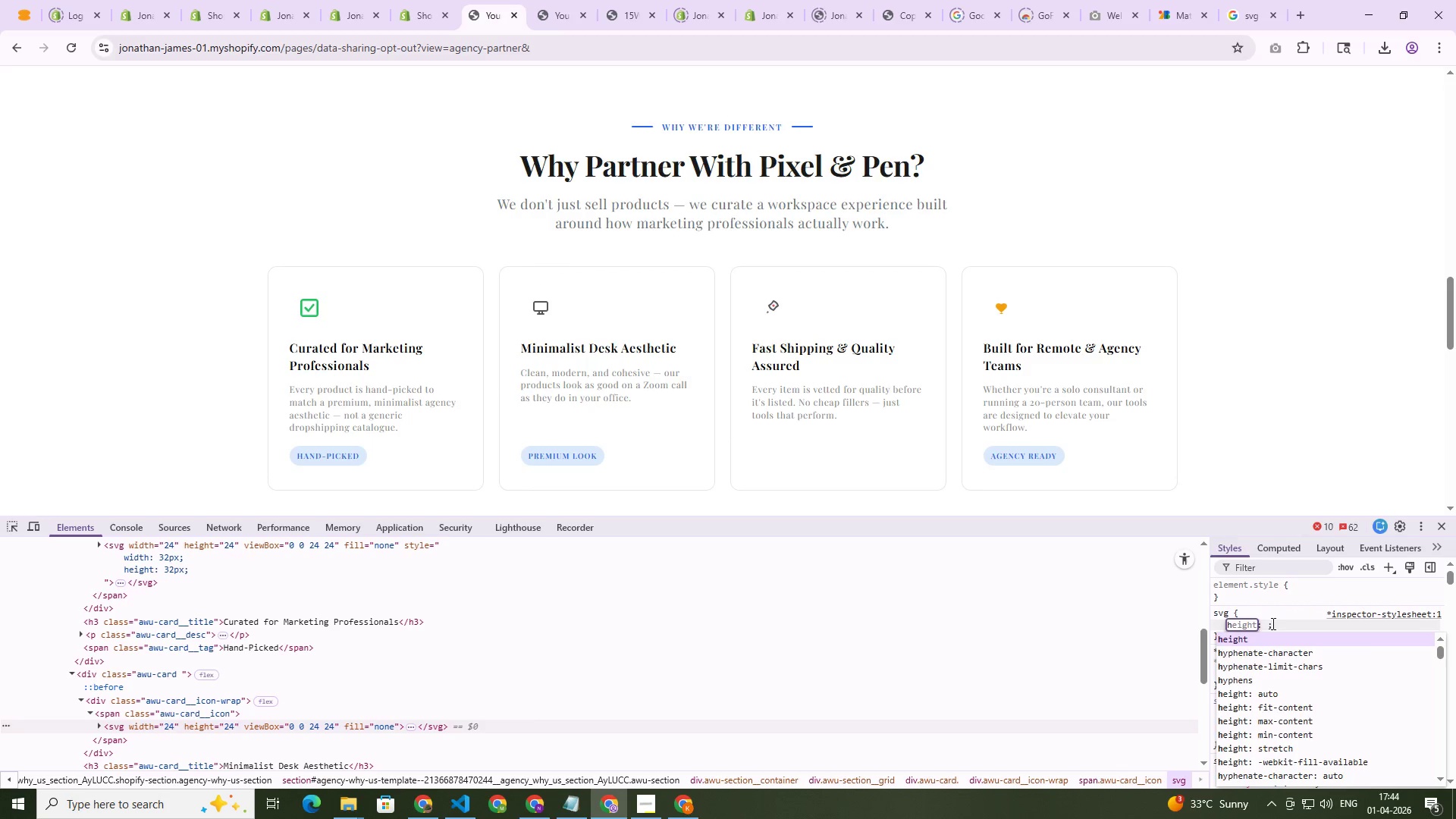 
key(Enter)
 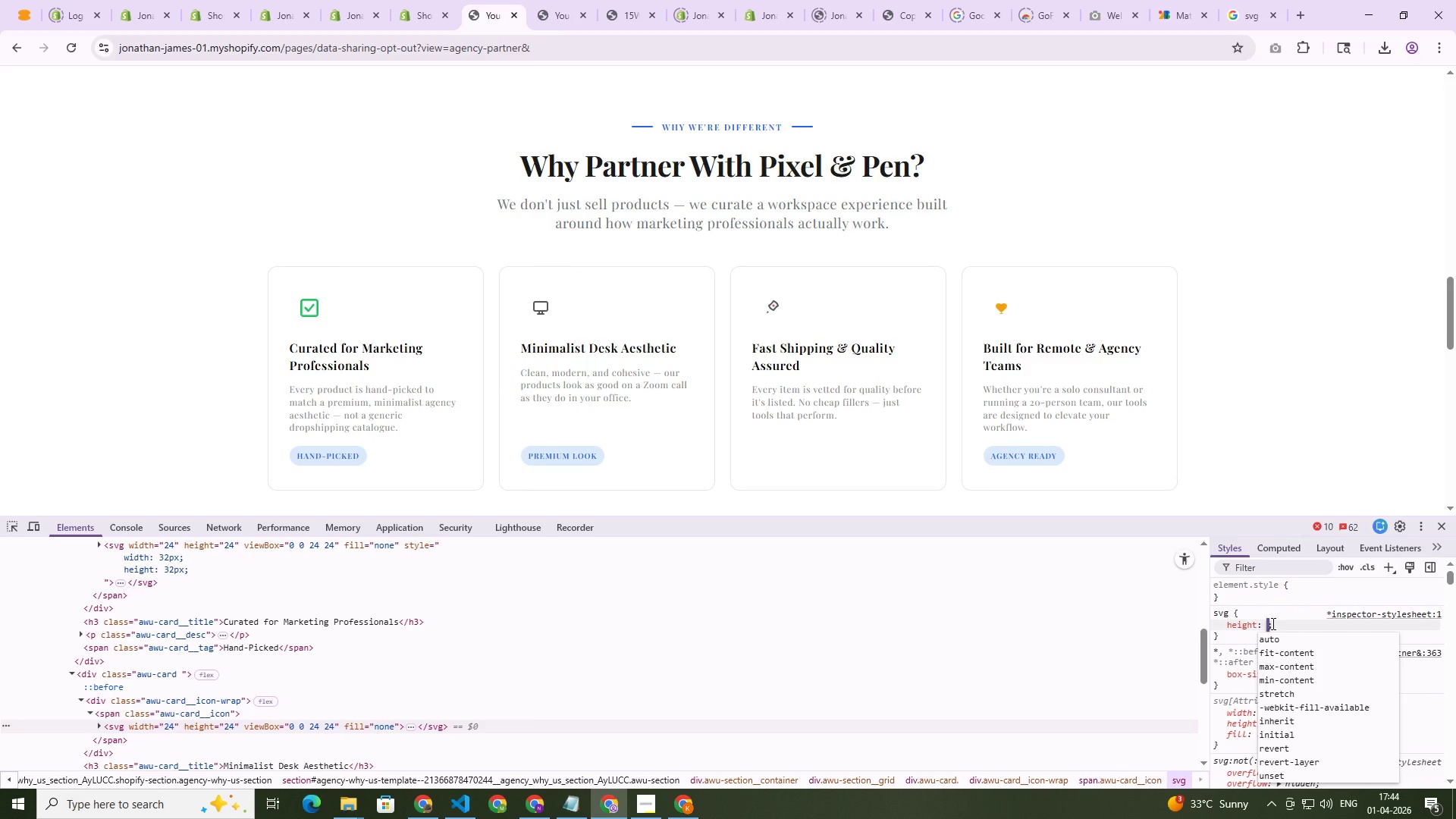 
type(36ps)
 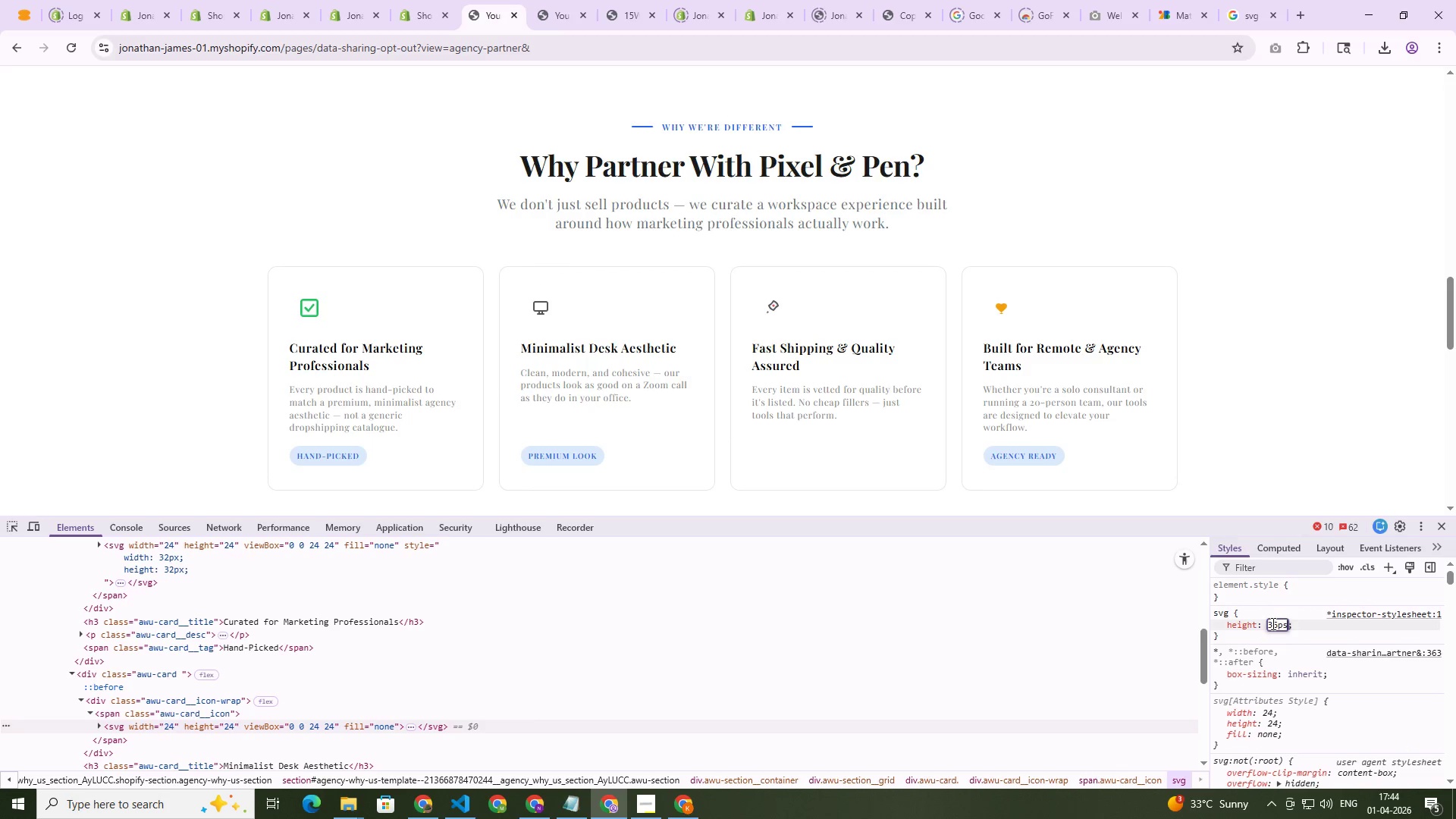 
key(Enter)
 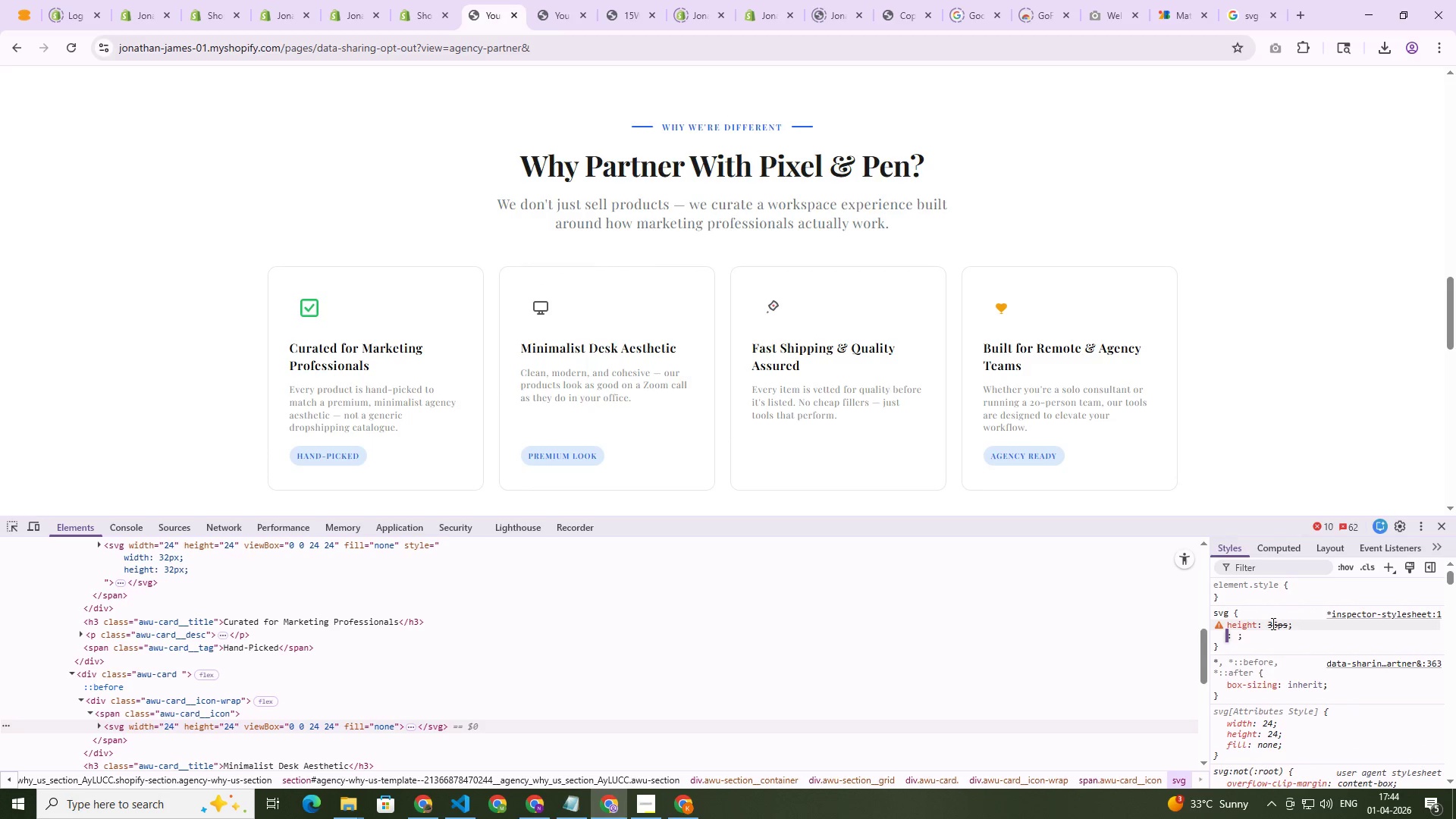 
key(W)
 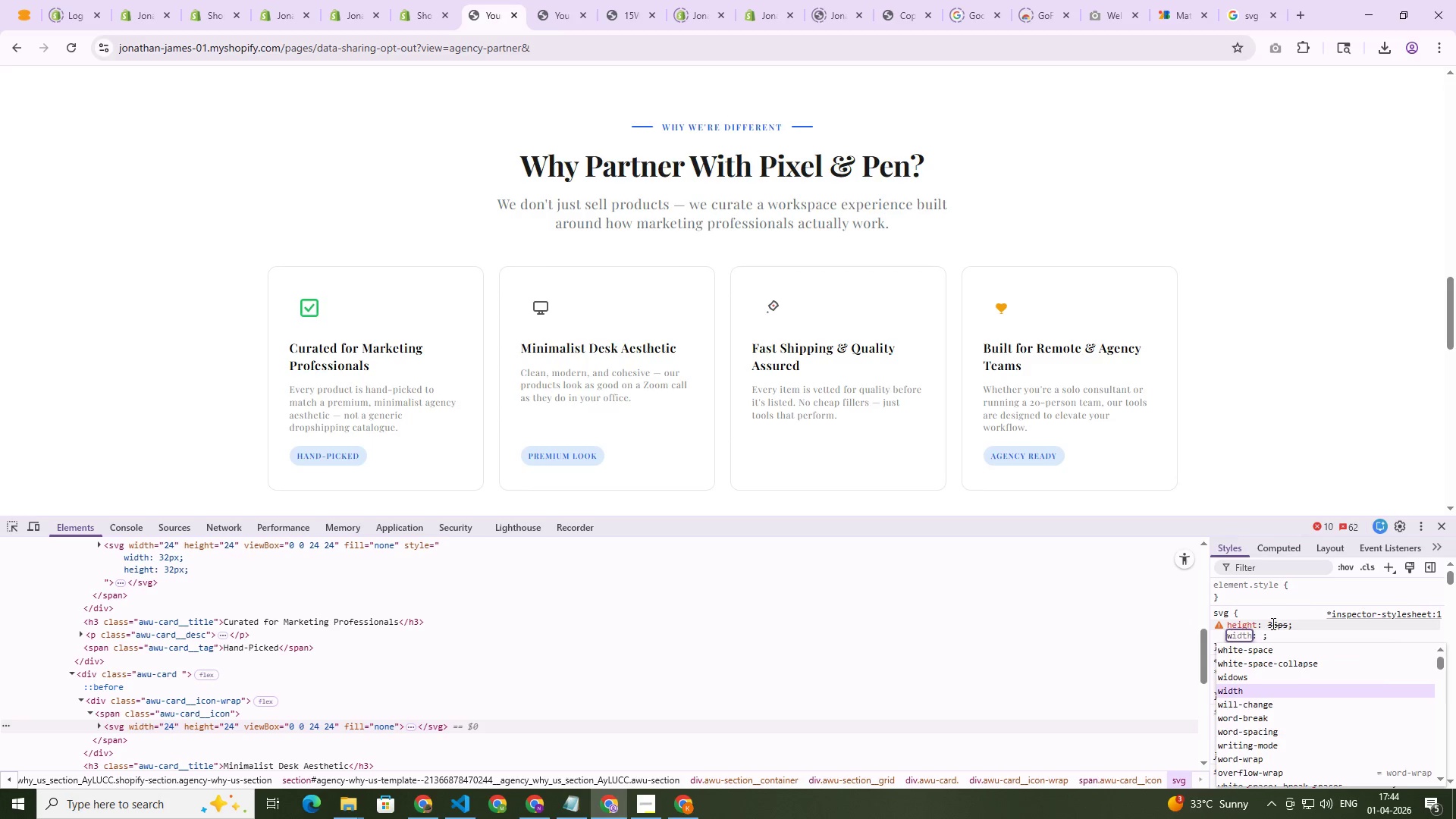 
key(Enter)
 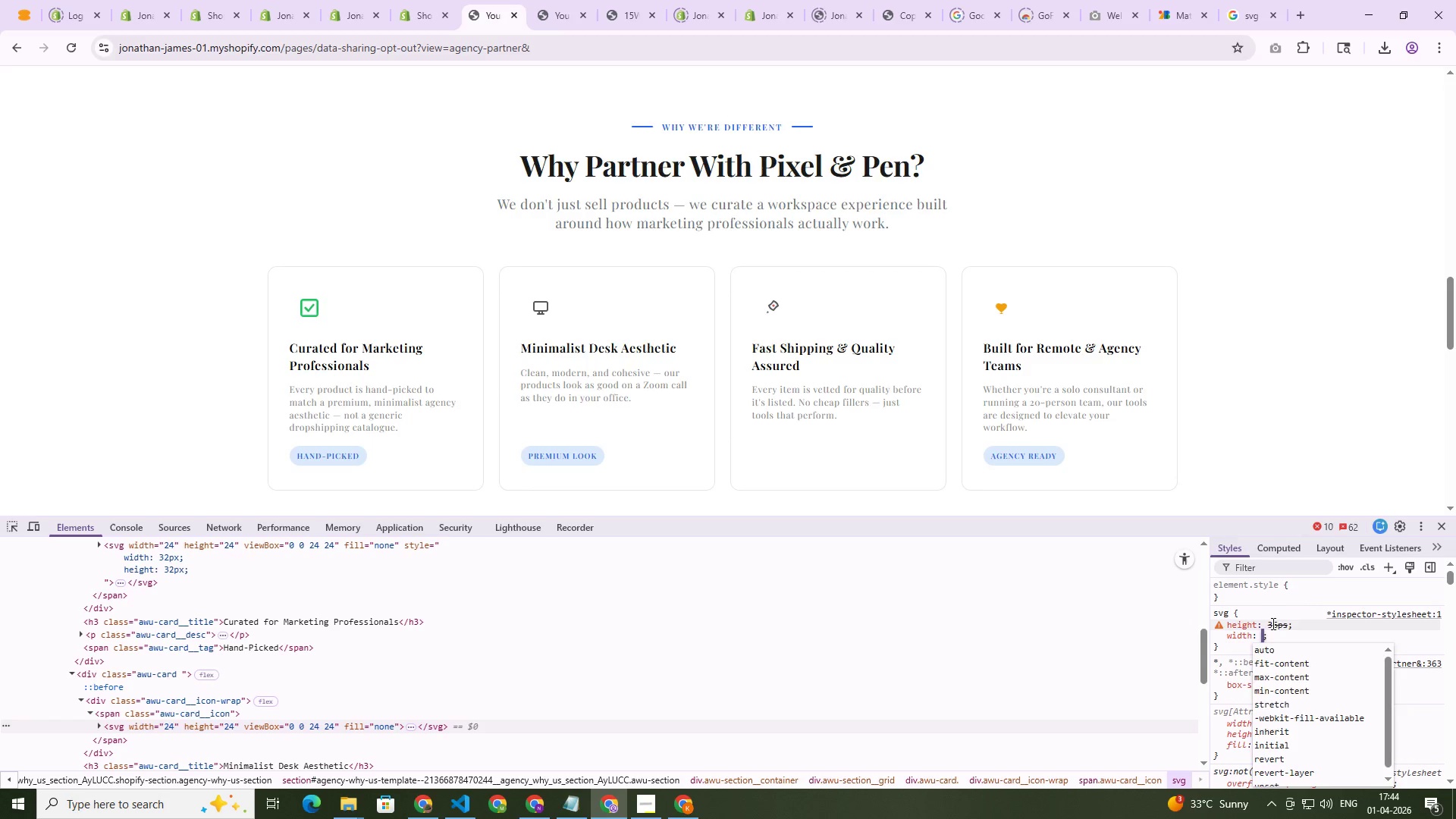 
type(36px)
 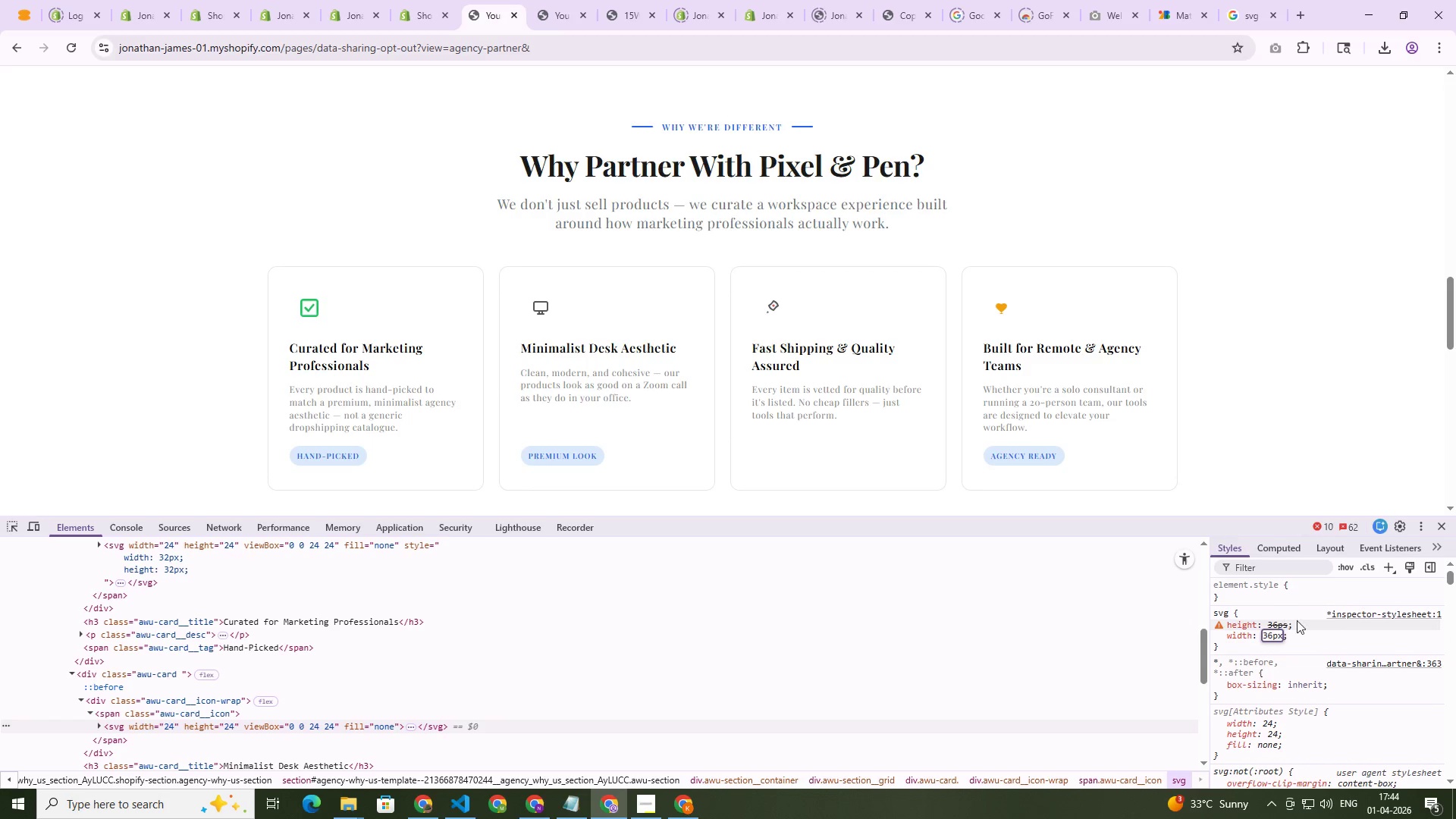 
key(Enter)
 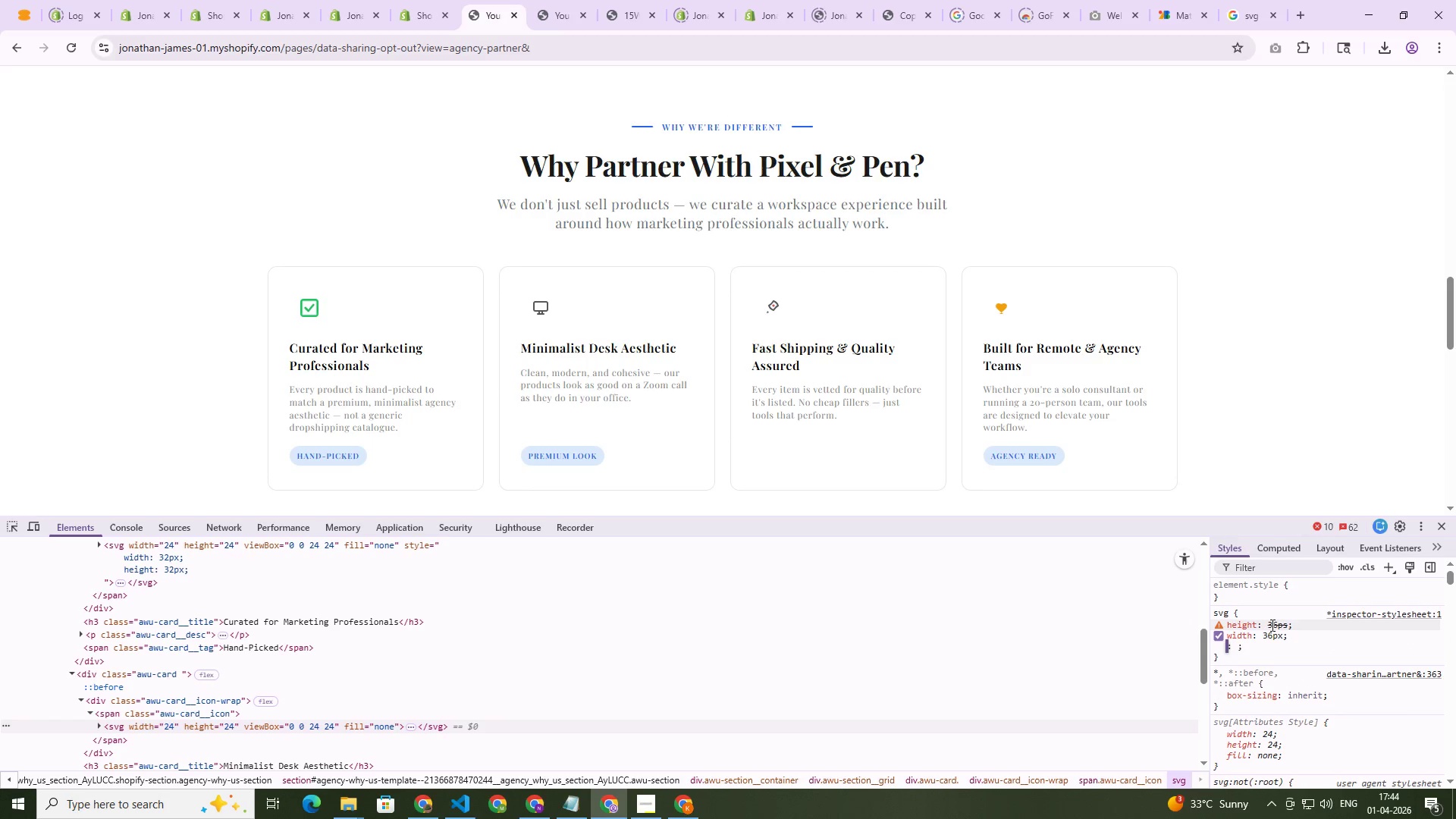 
left_click([1272, 625])
 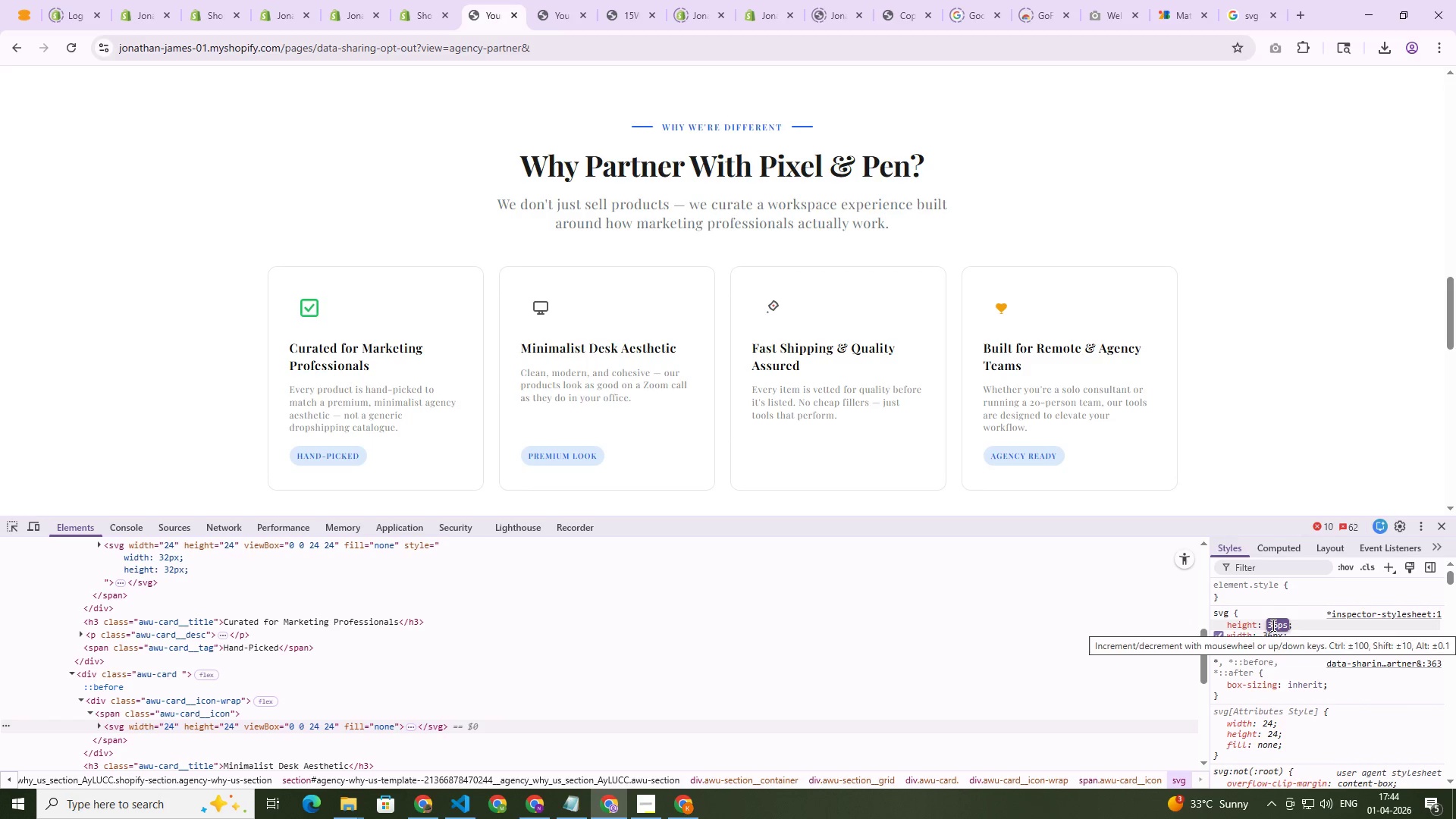 
type(36px)
 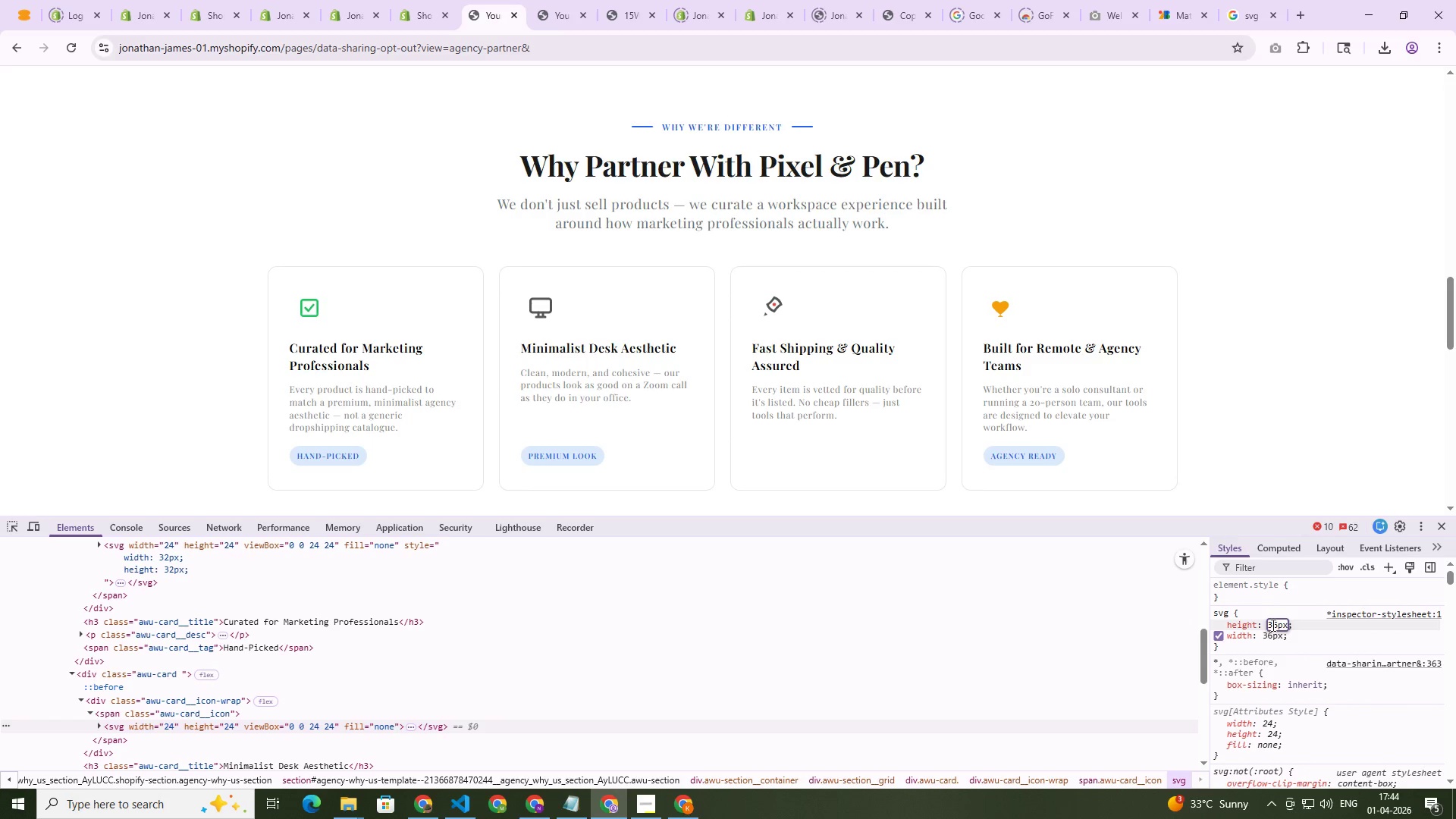 
key(Enter)
 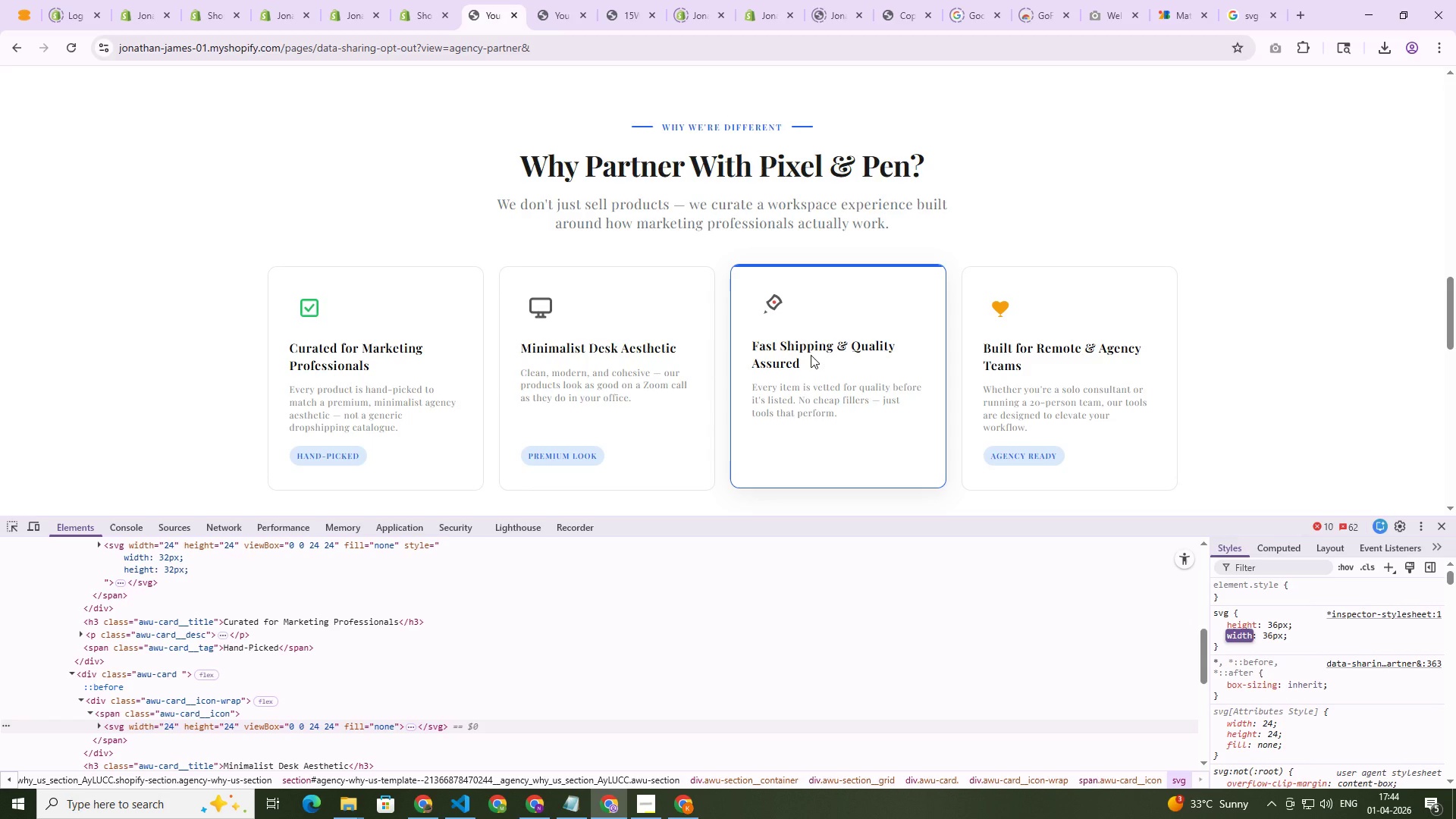 
wait(19.89)
 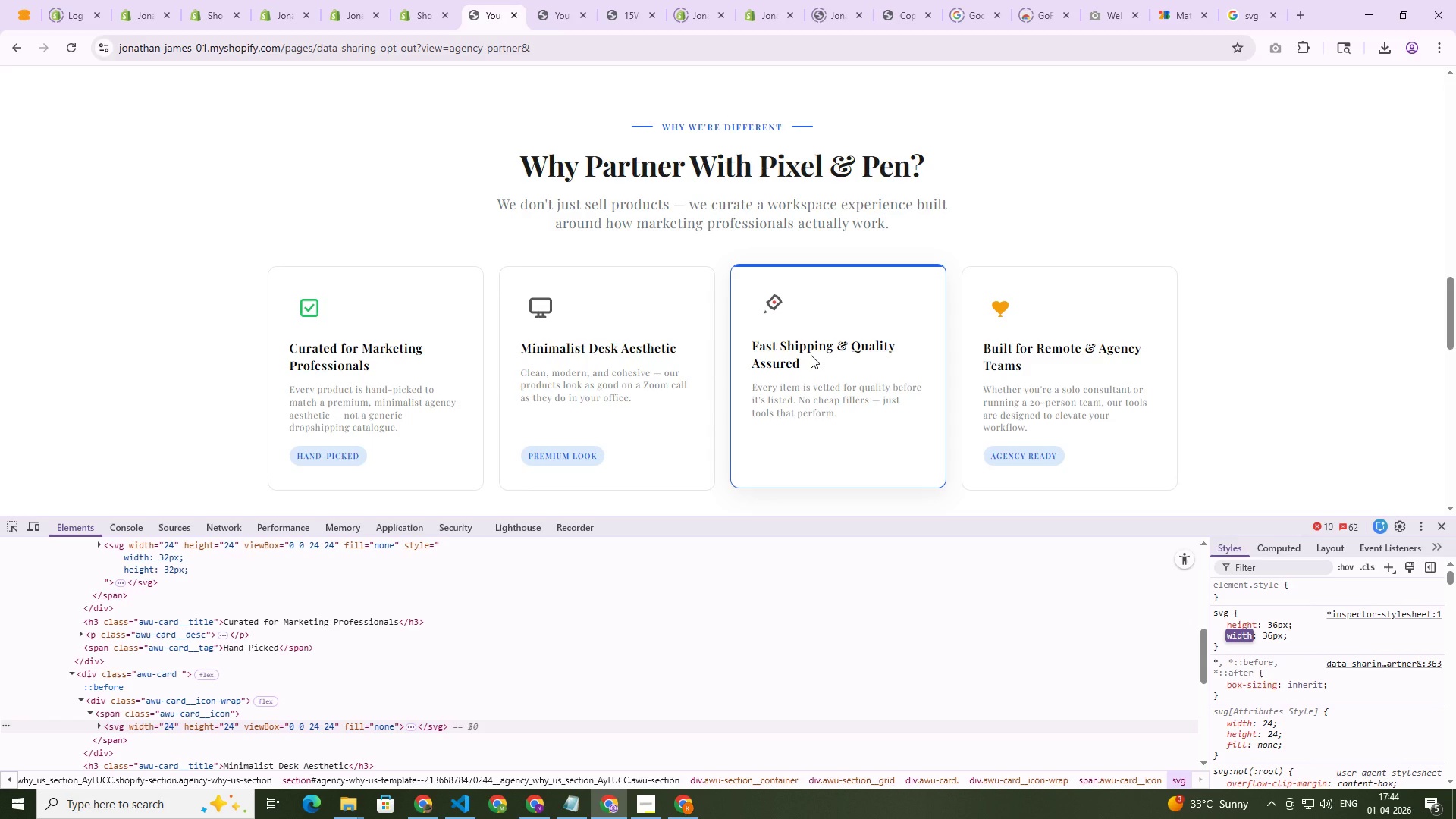 
double_click([227, 701])
 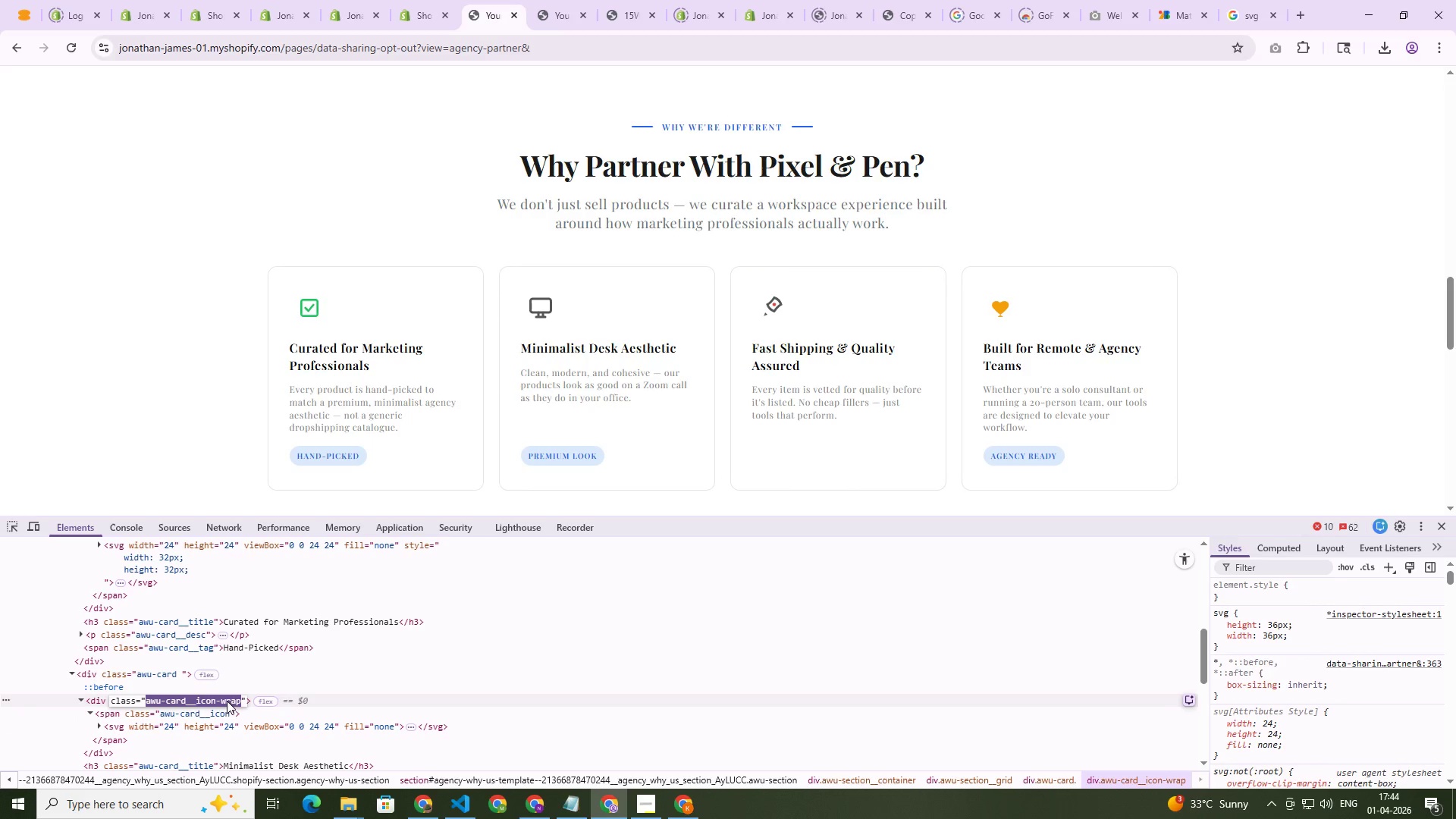 
key(Control+C)
 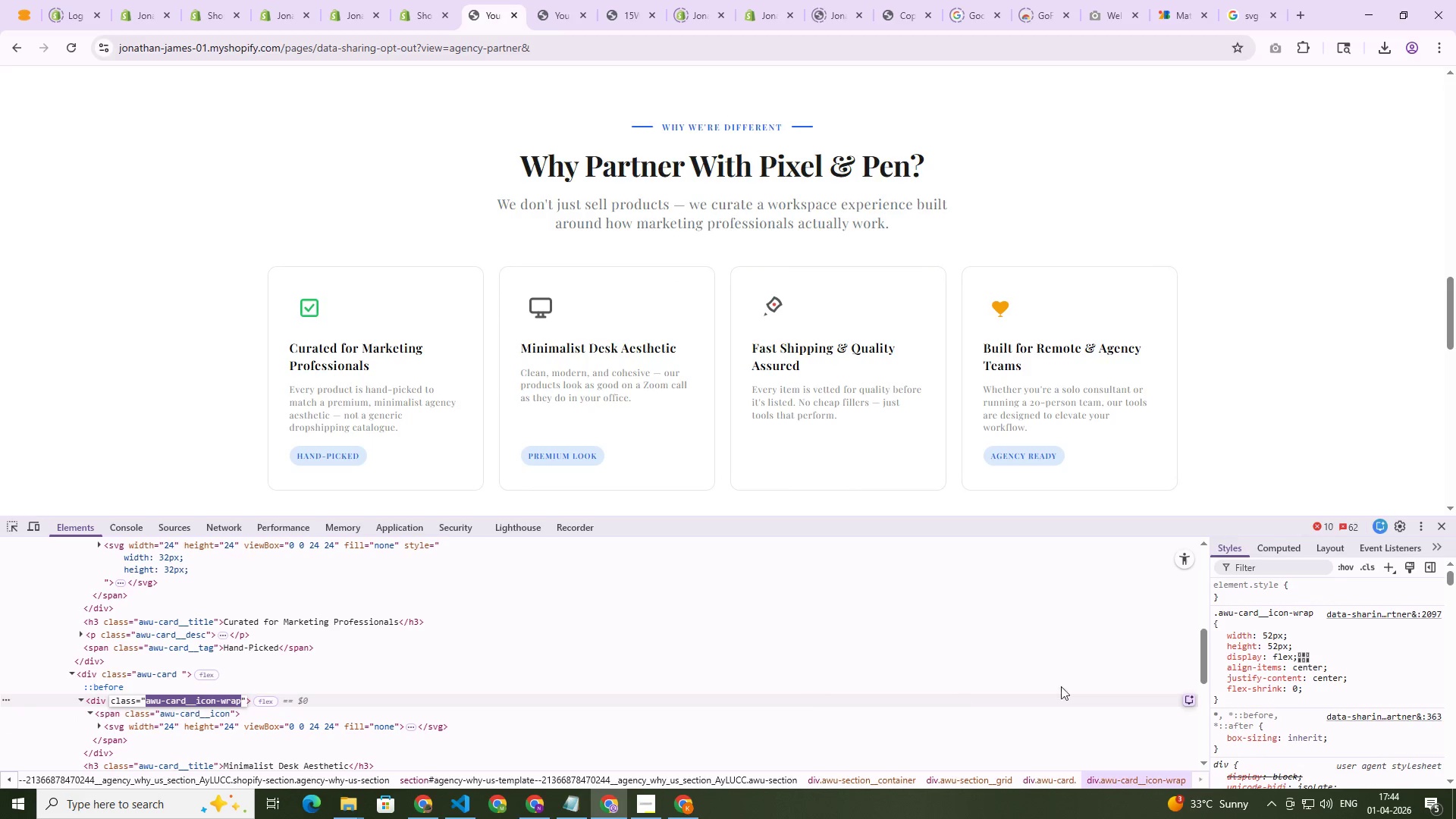 
key(Control+C)
 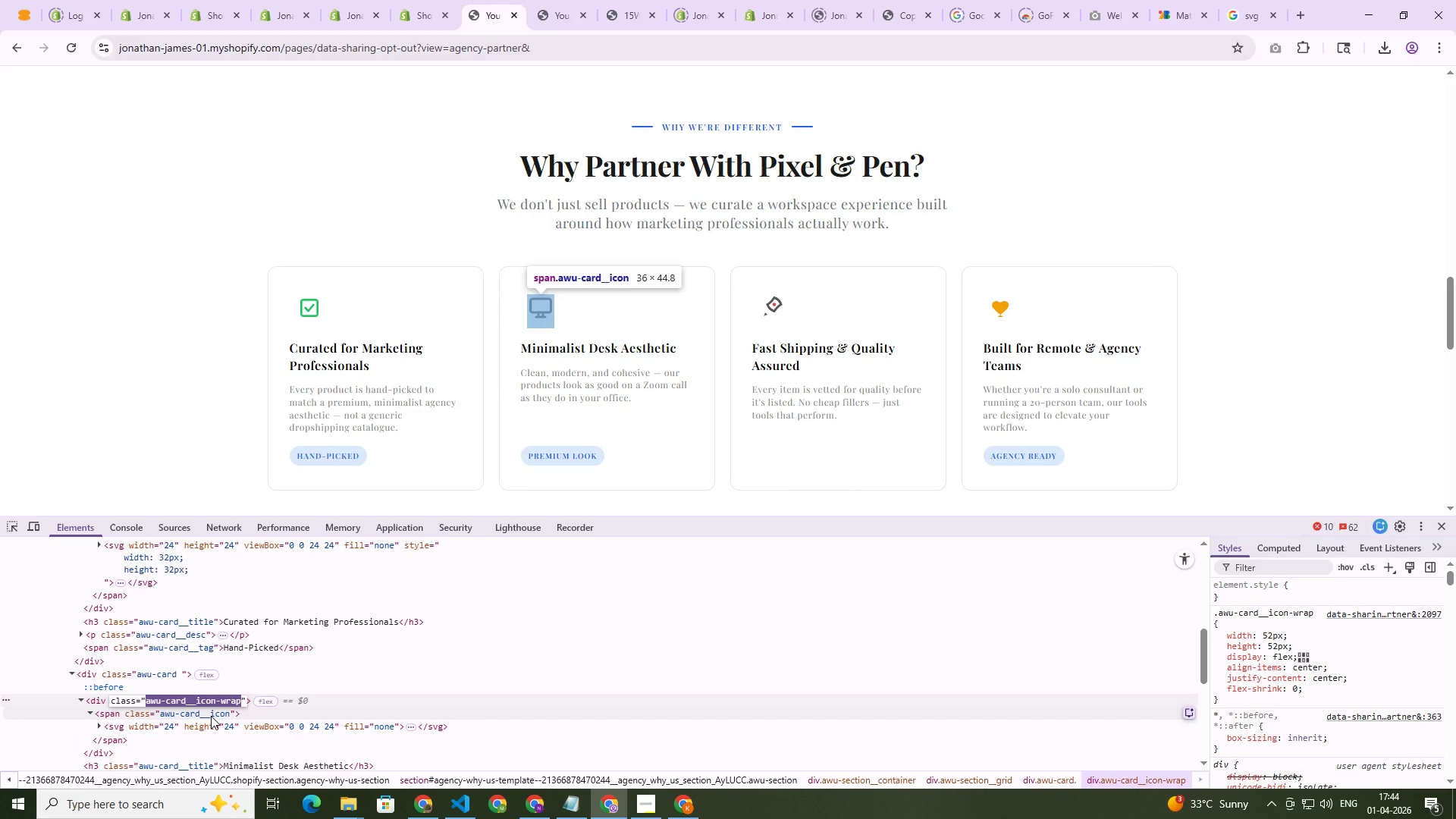 
left_click([215, 724])
 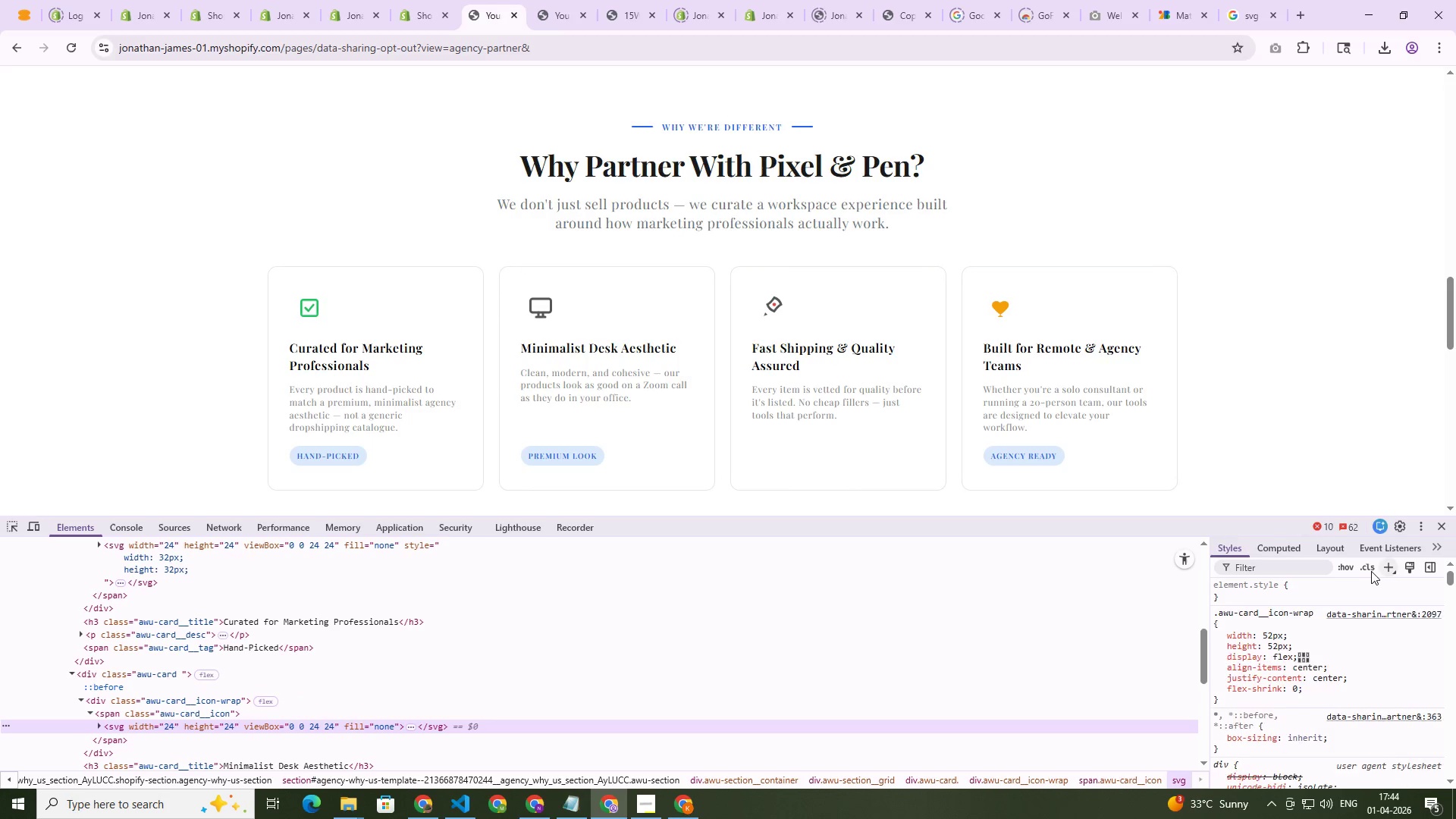 
left_click([1385, 566])
 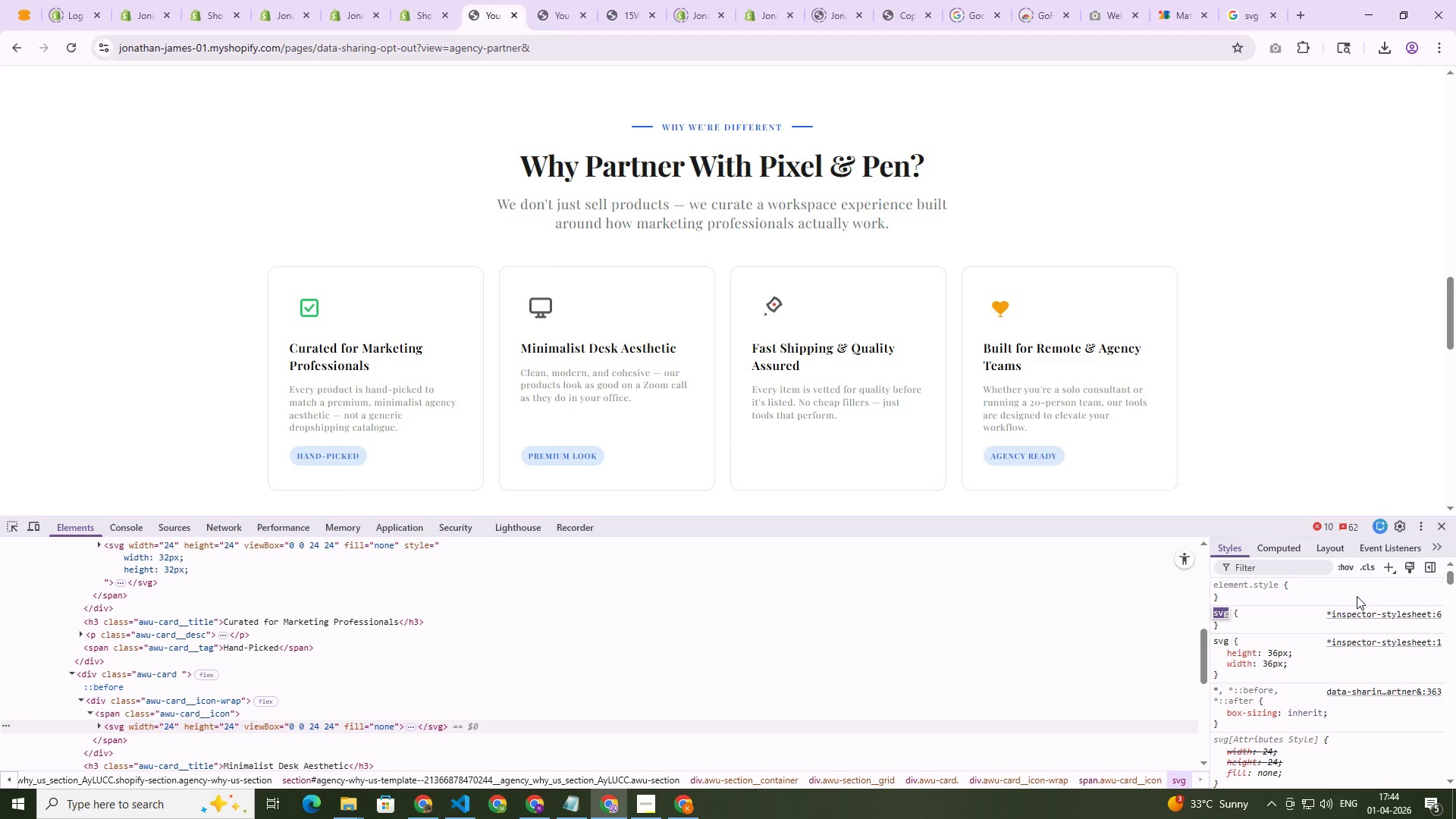 
key(ArrowLeft)
 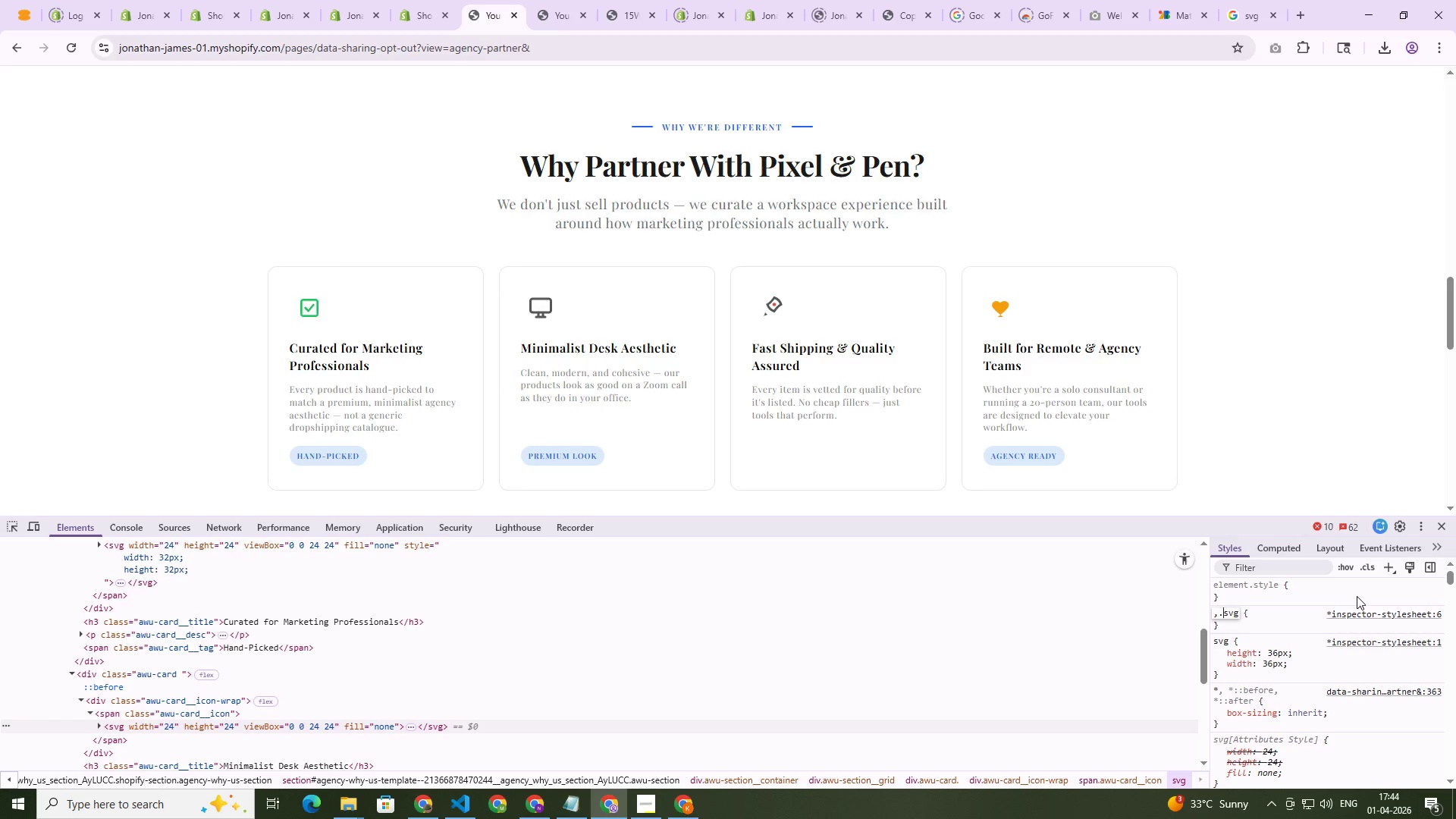 
key(Period)
 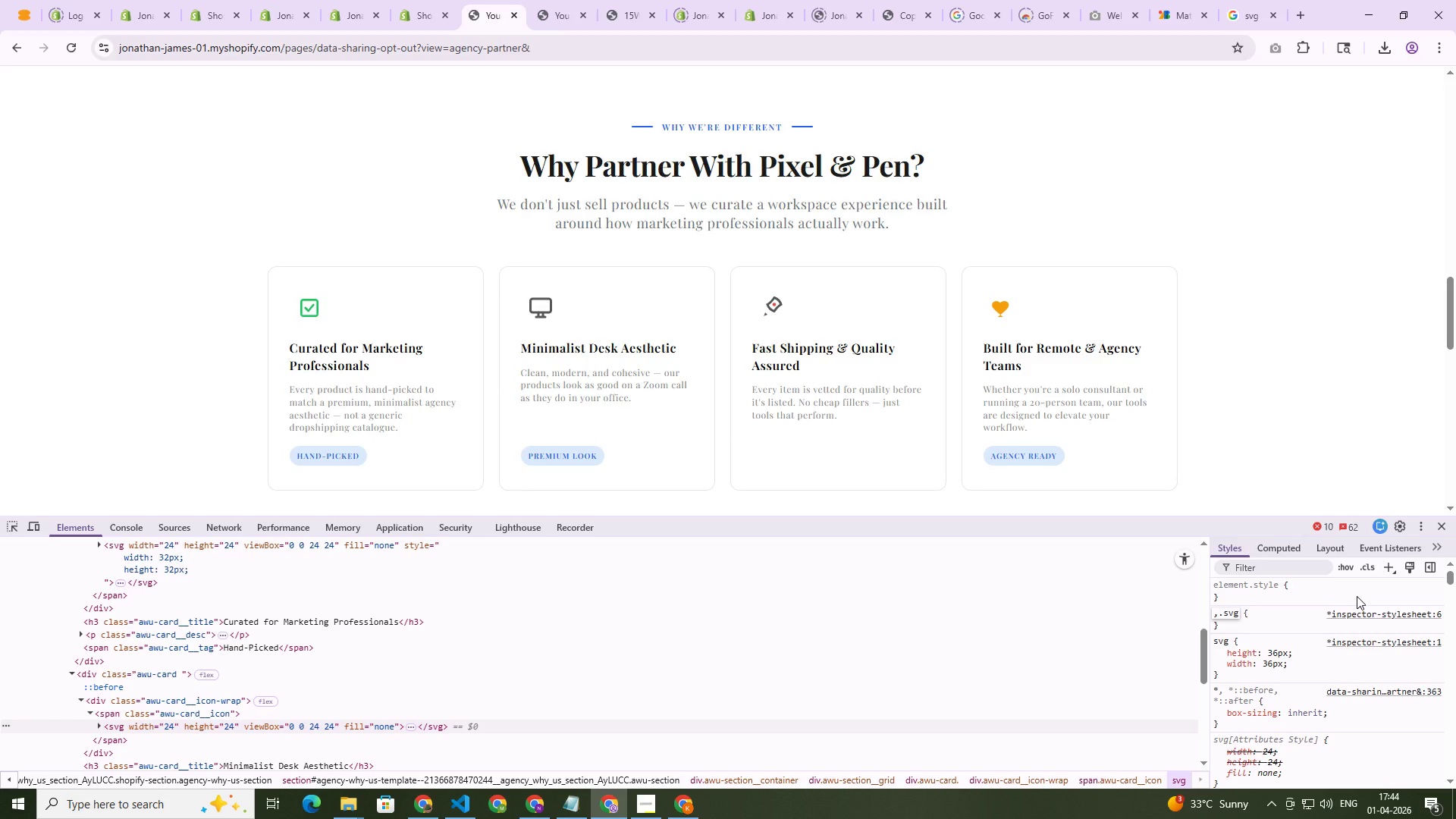 
key(Comma)
 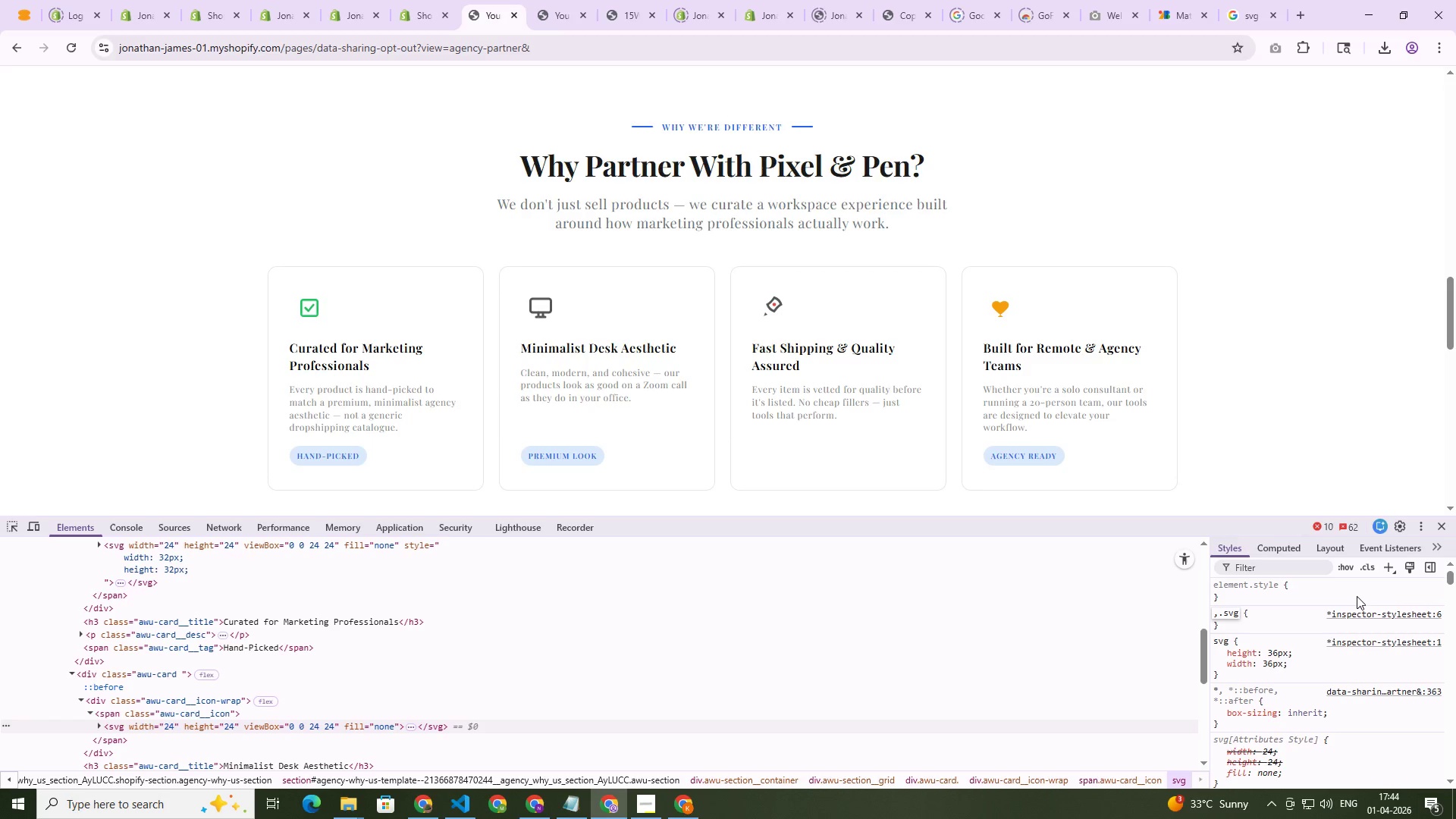 
key(Backspace)
 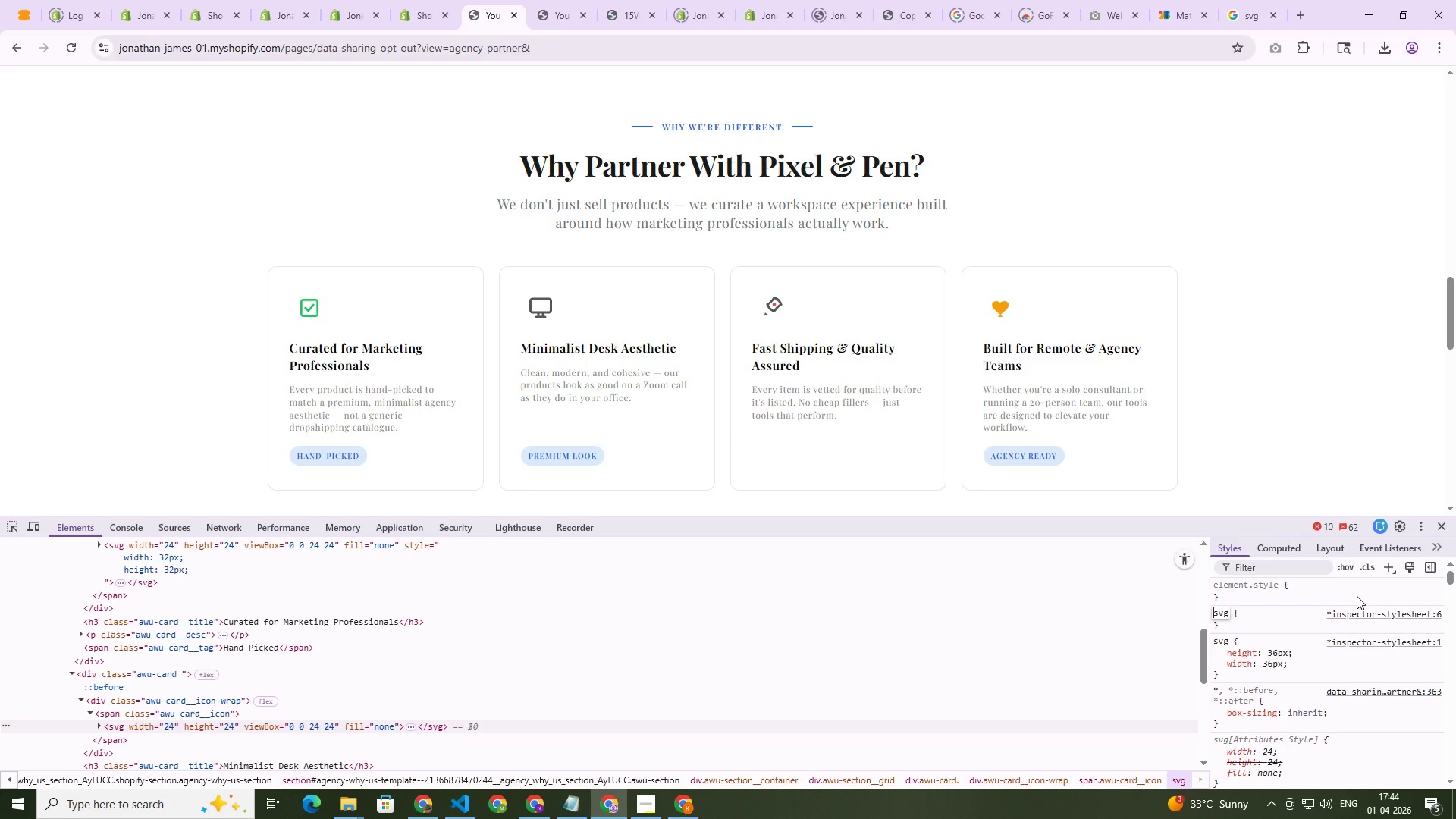 
key(Backspace)
 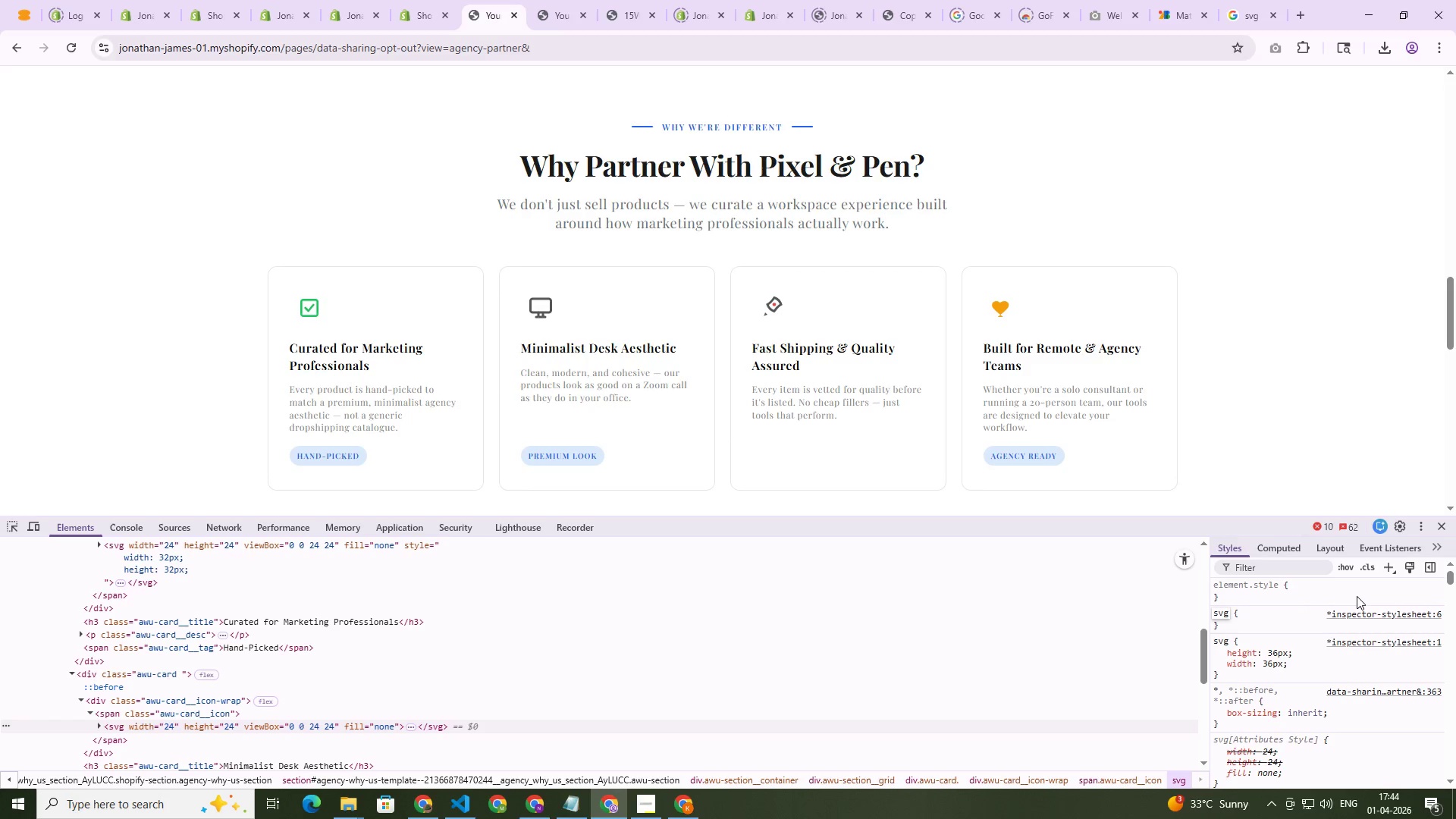 
key(Period)
 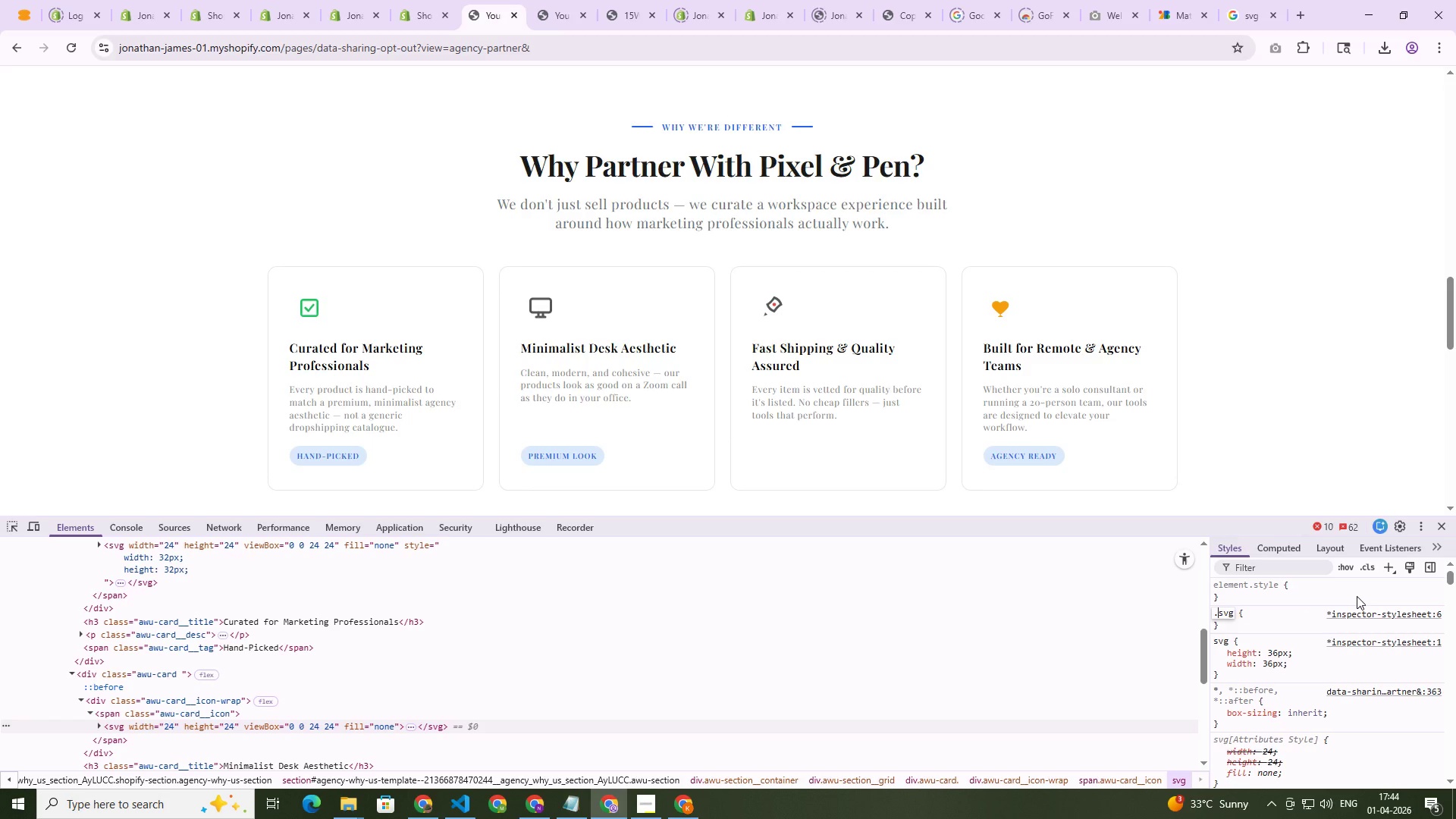 
key(Control+ControlLeft)
 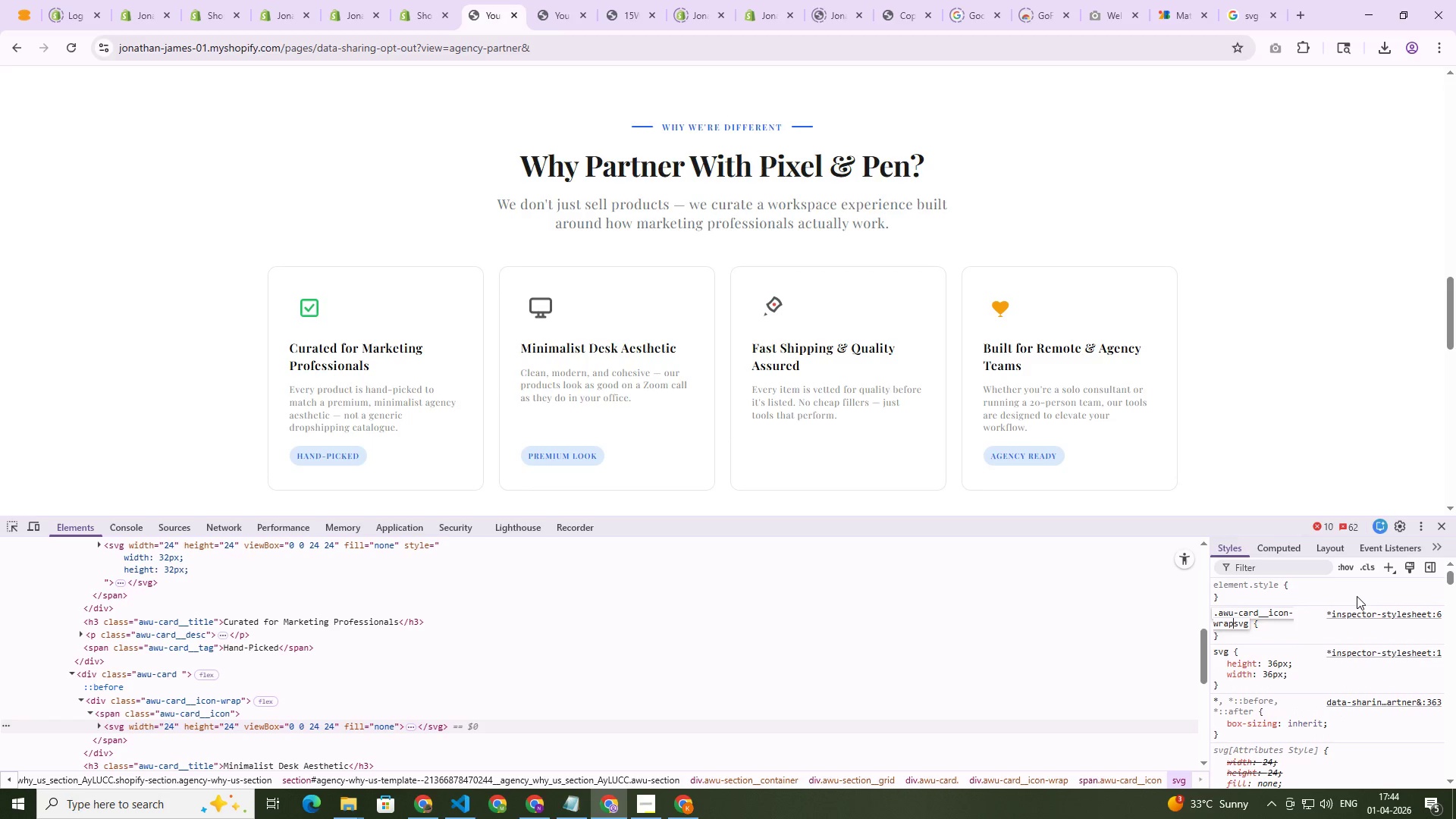 
key(Control+V)
 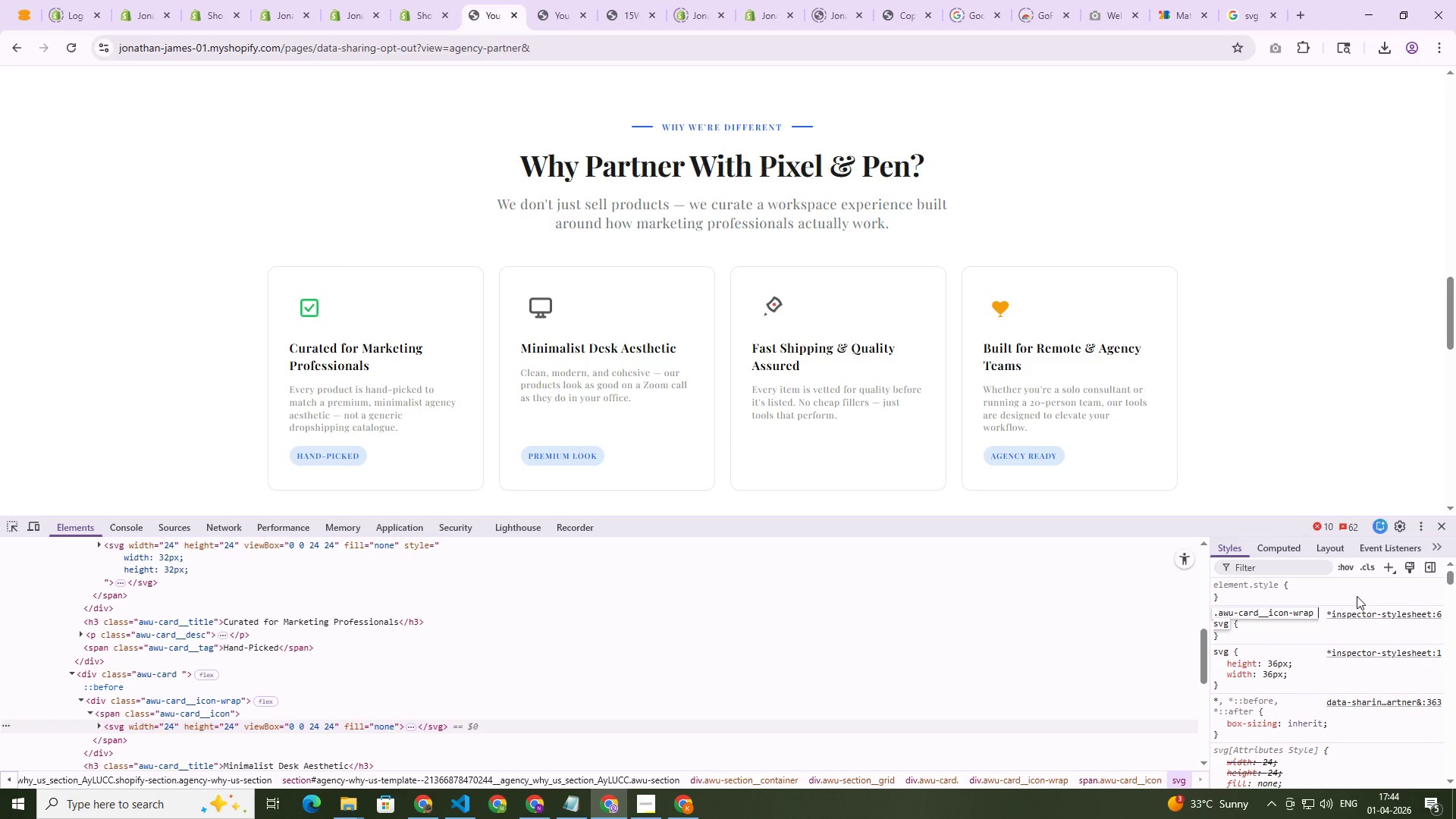 
key(Space)
 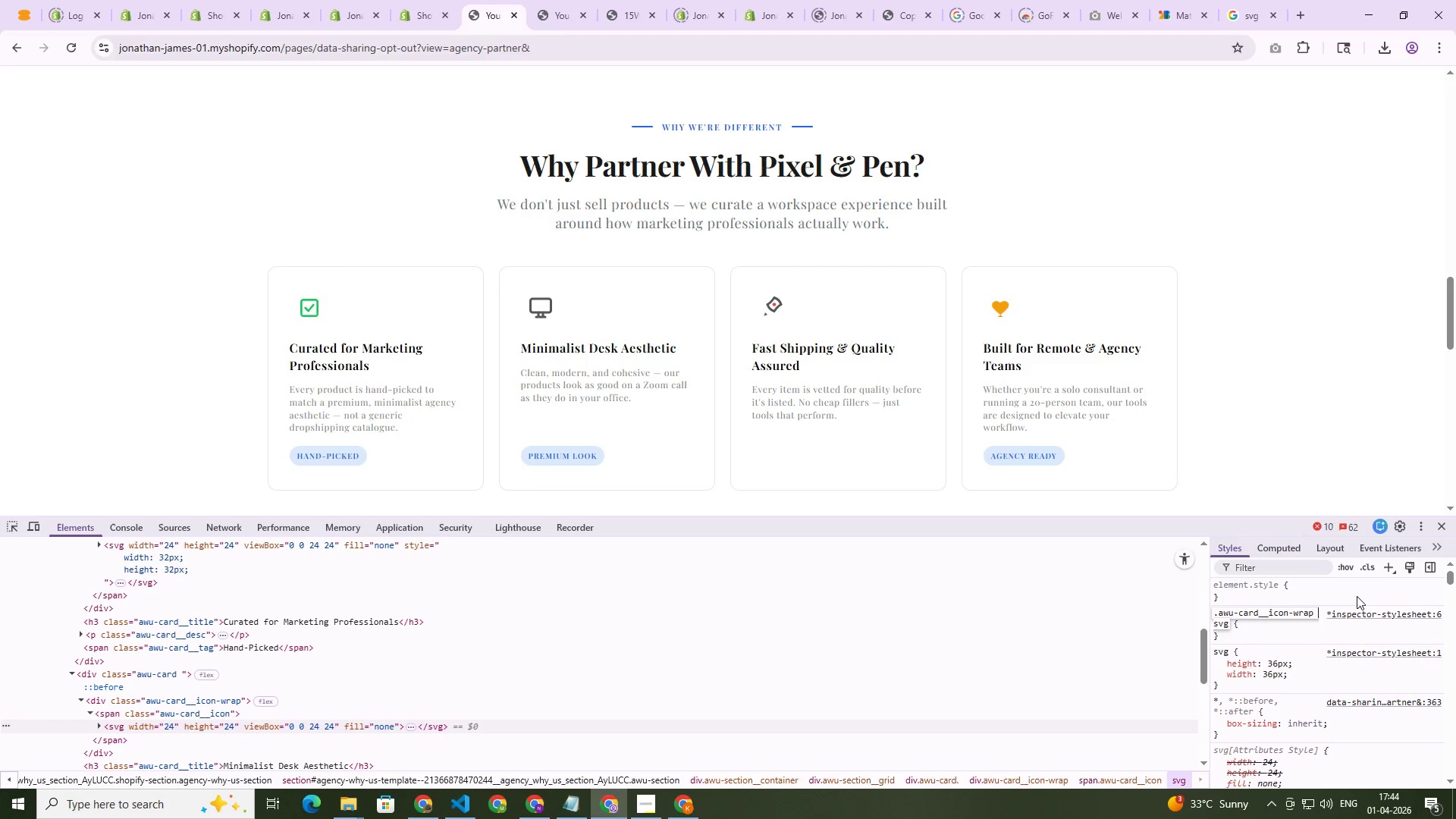 
type(span )
 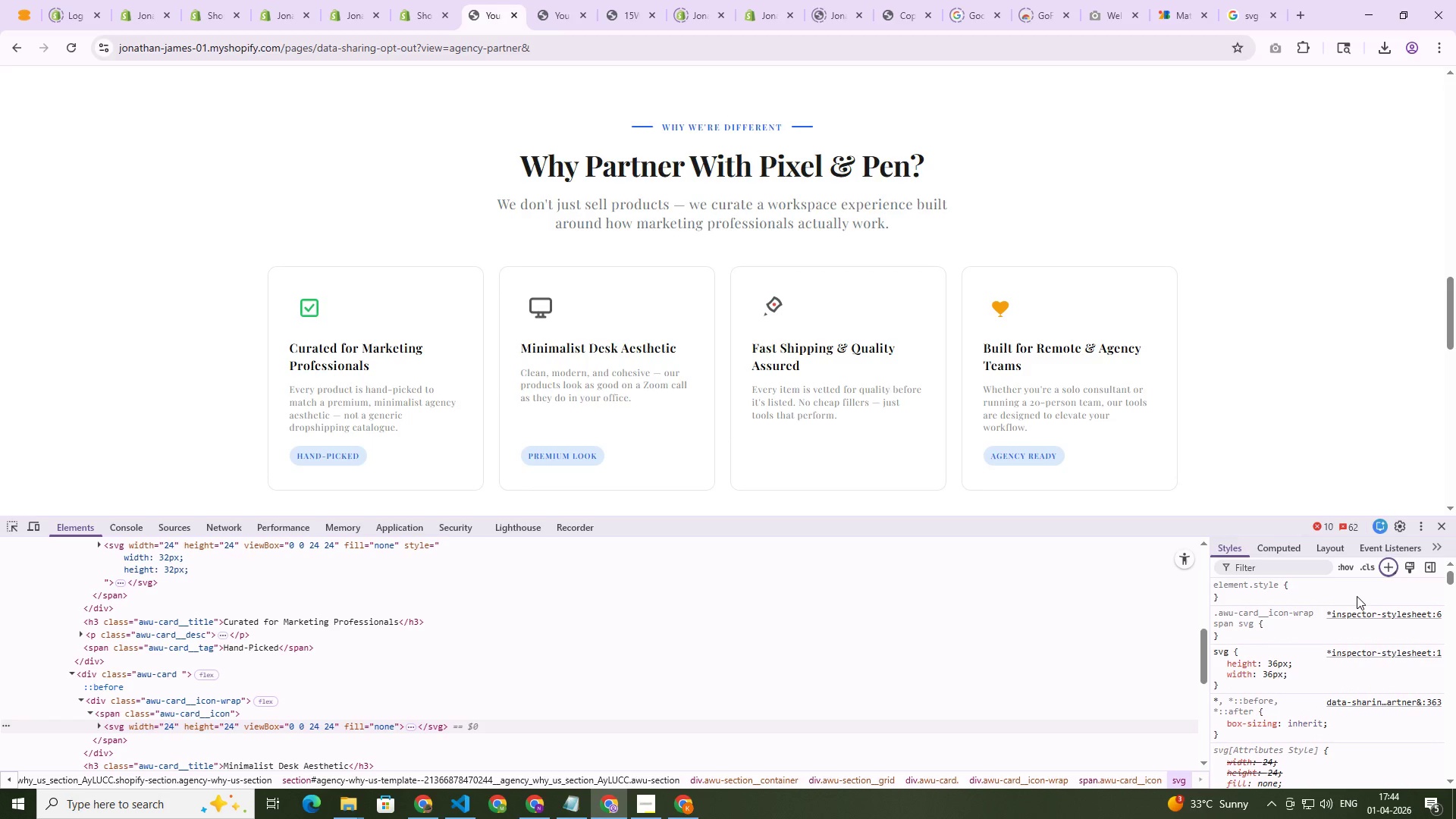 
key(Enter)
 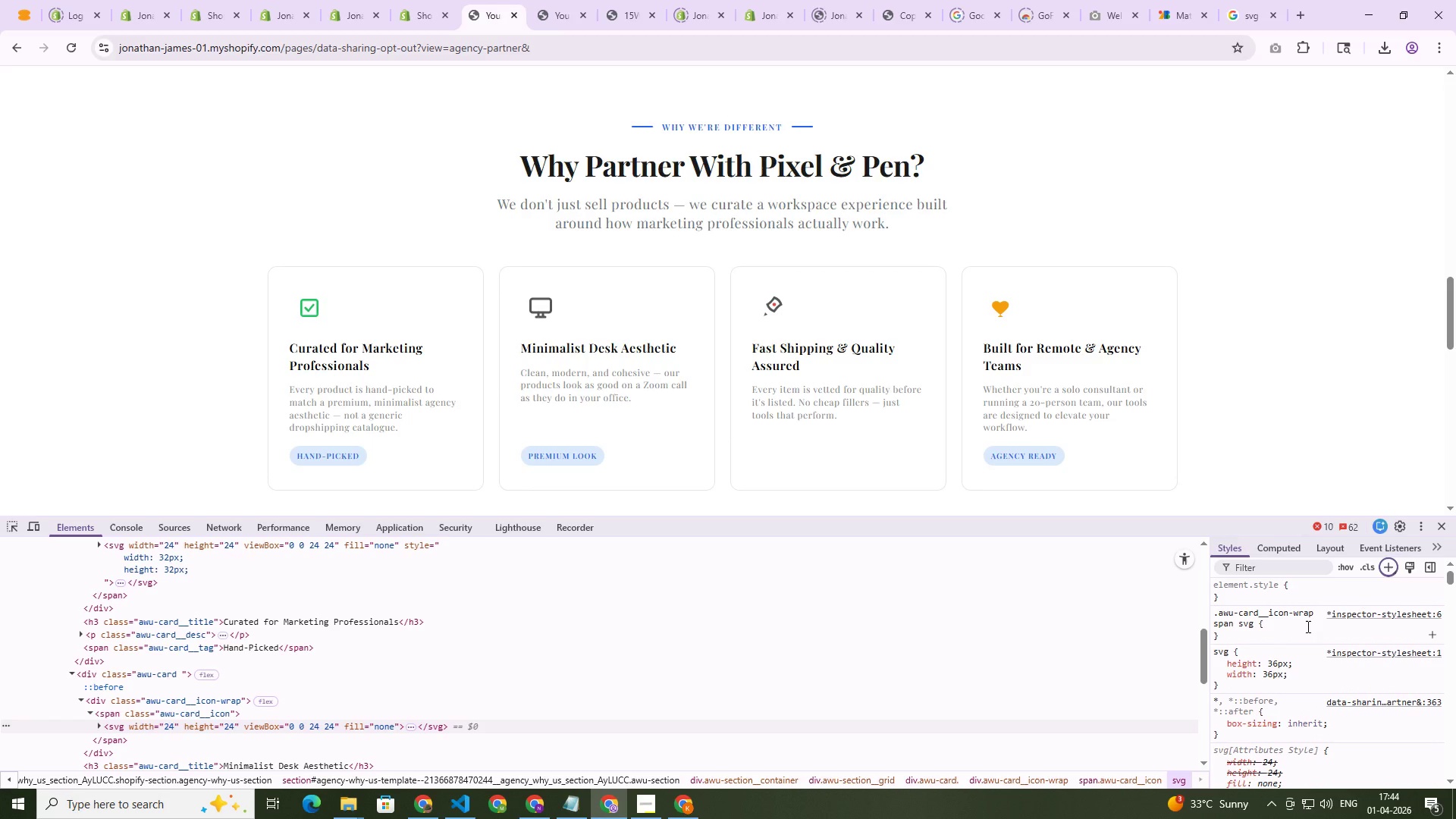 
left_click([1305, 629])
 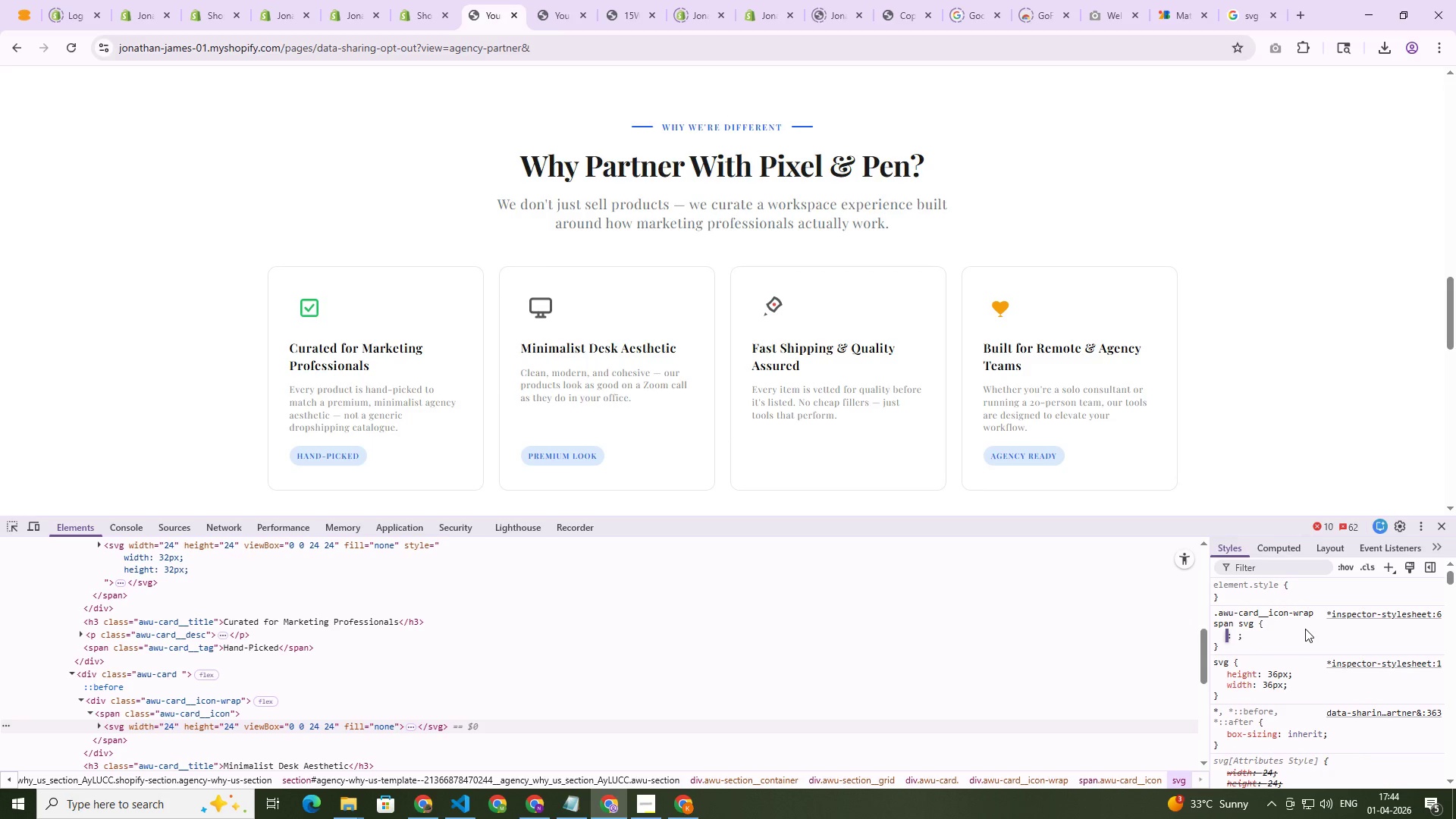 
type(w)
key(NumpadEnter)
type(40px)
 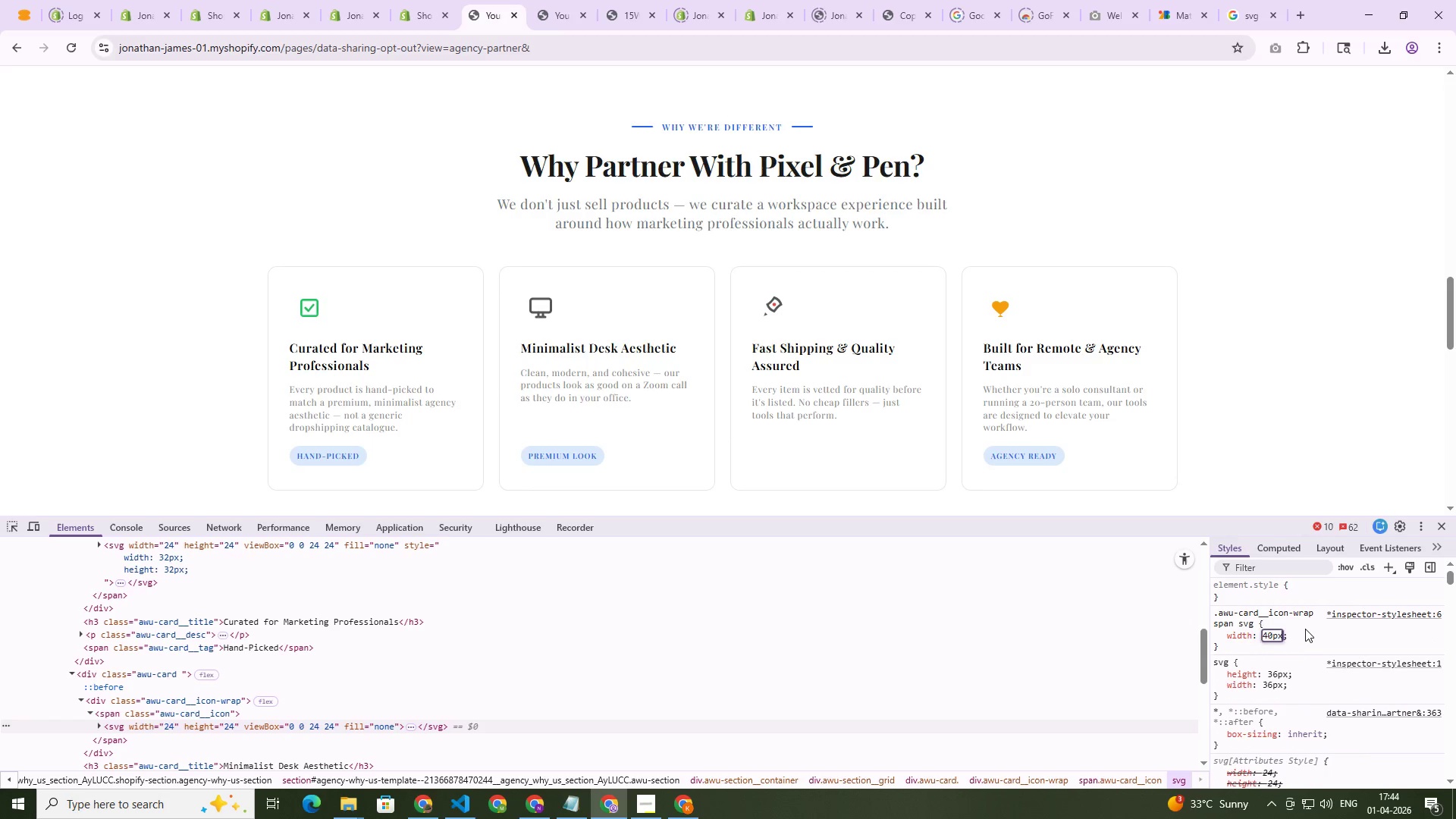 
key(Enter)
 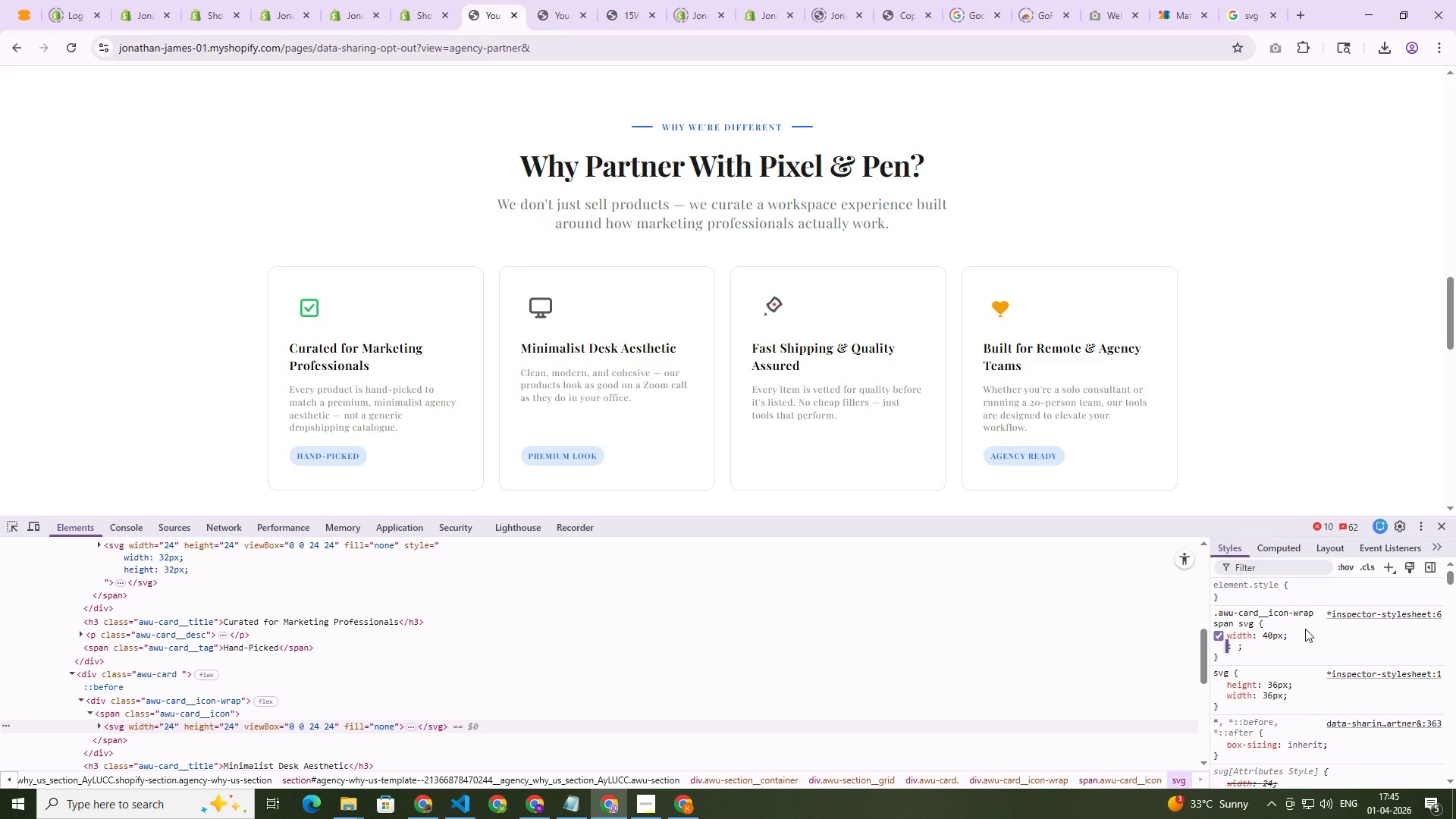 
type(he)
 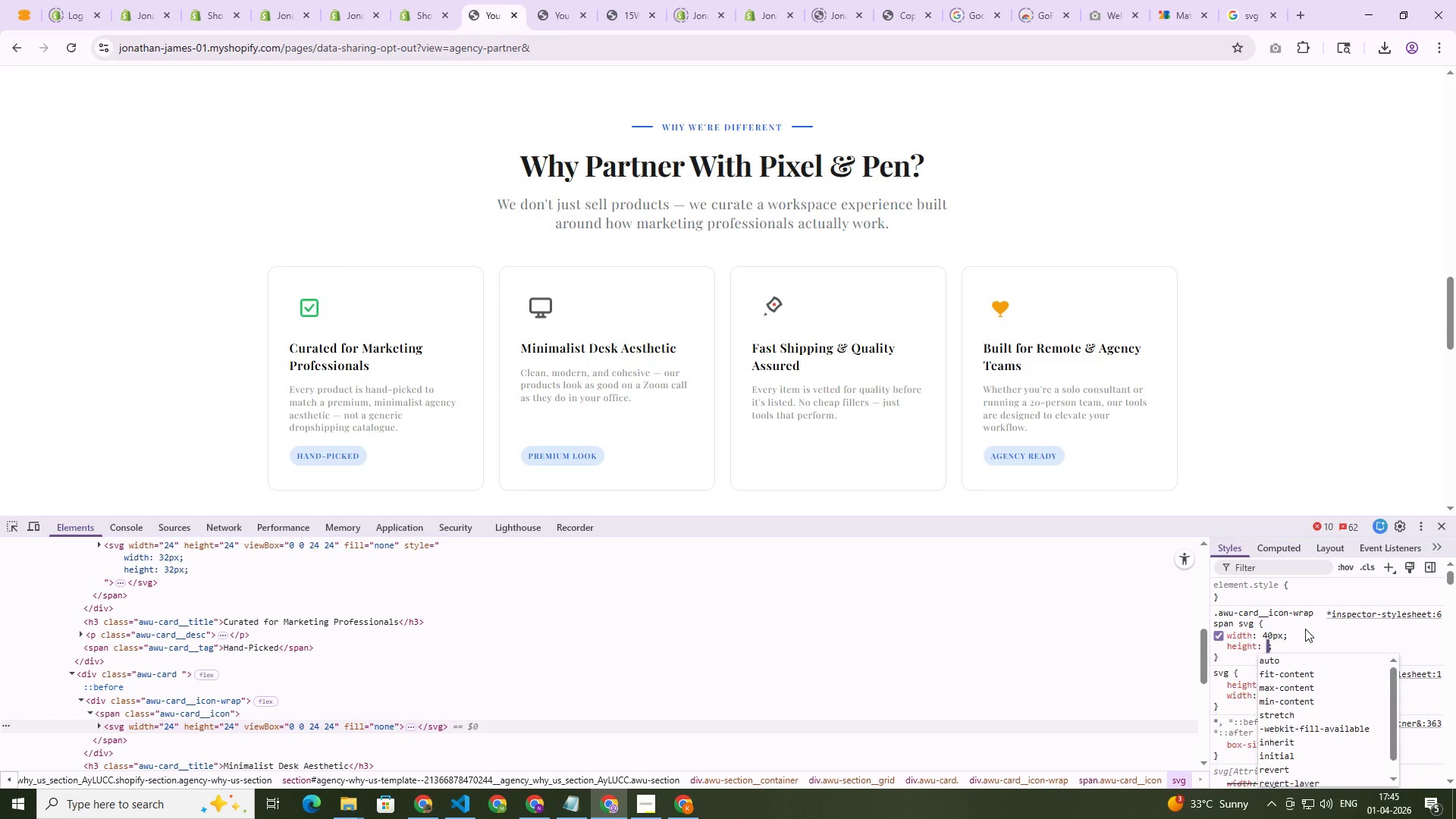 
key(Enter)
 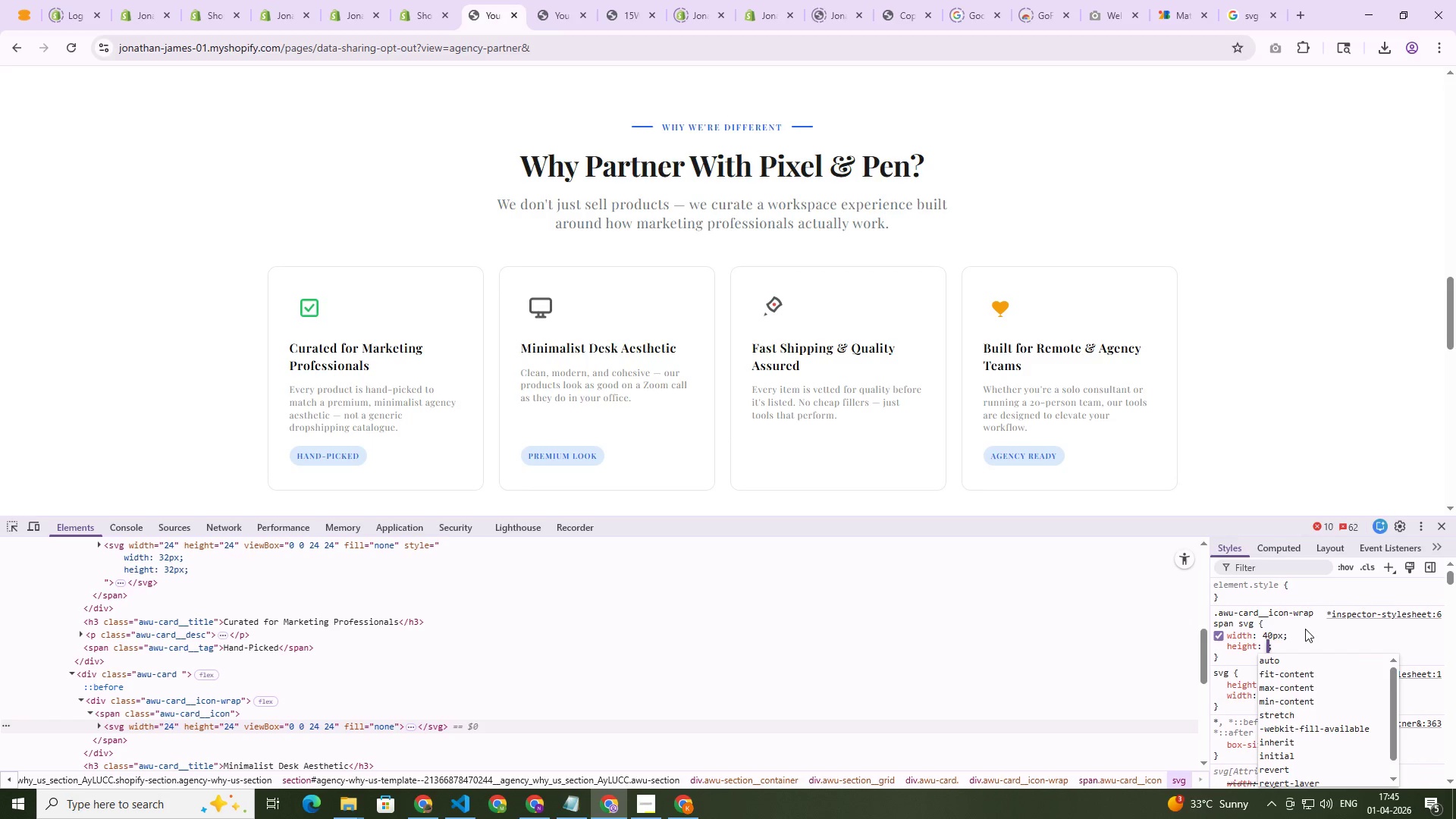 
type(40px)
 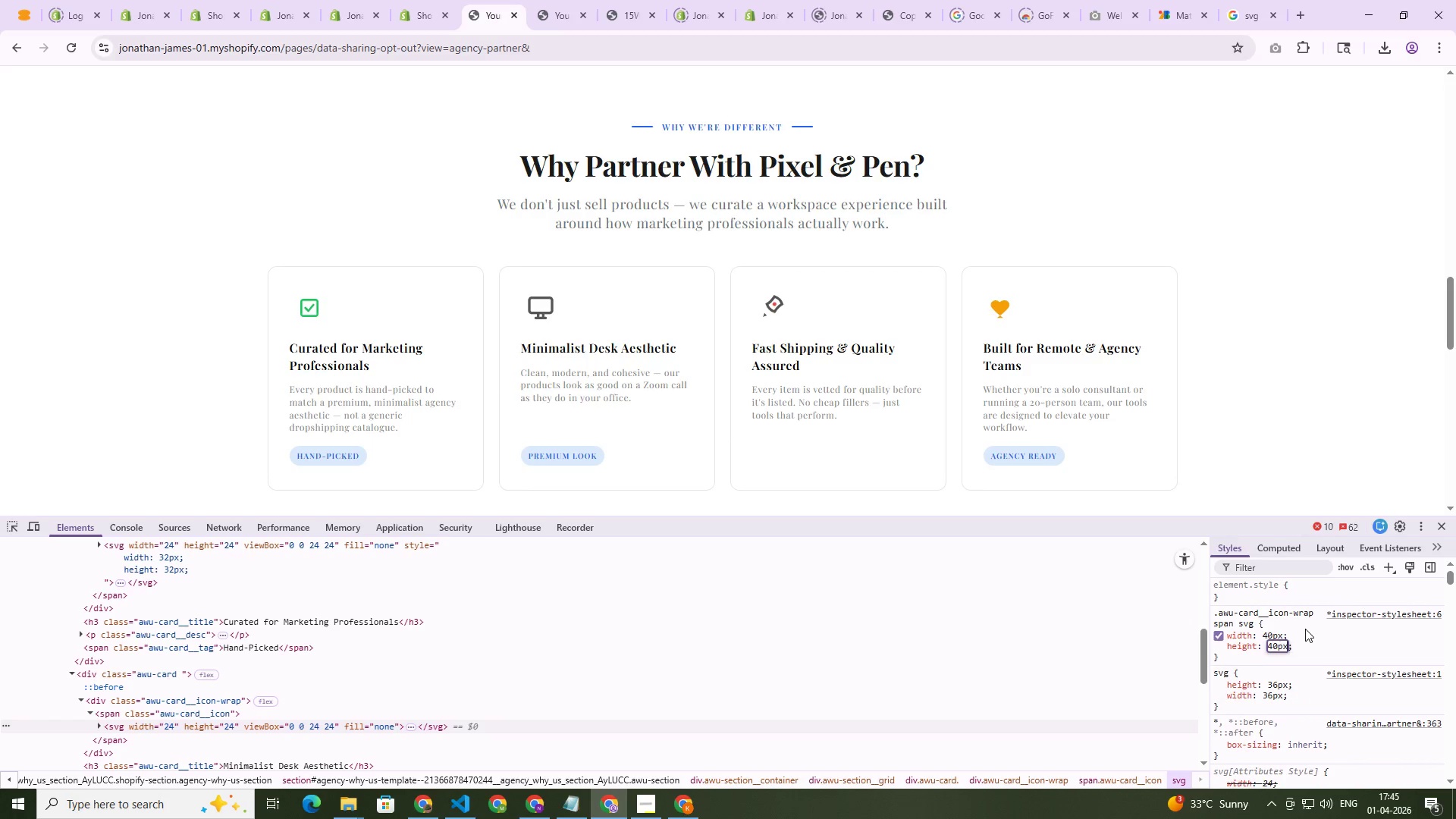 
key(Enter)
 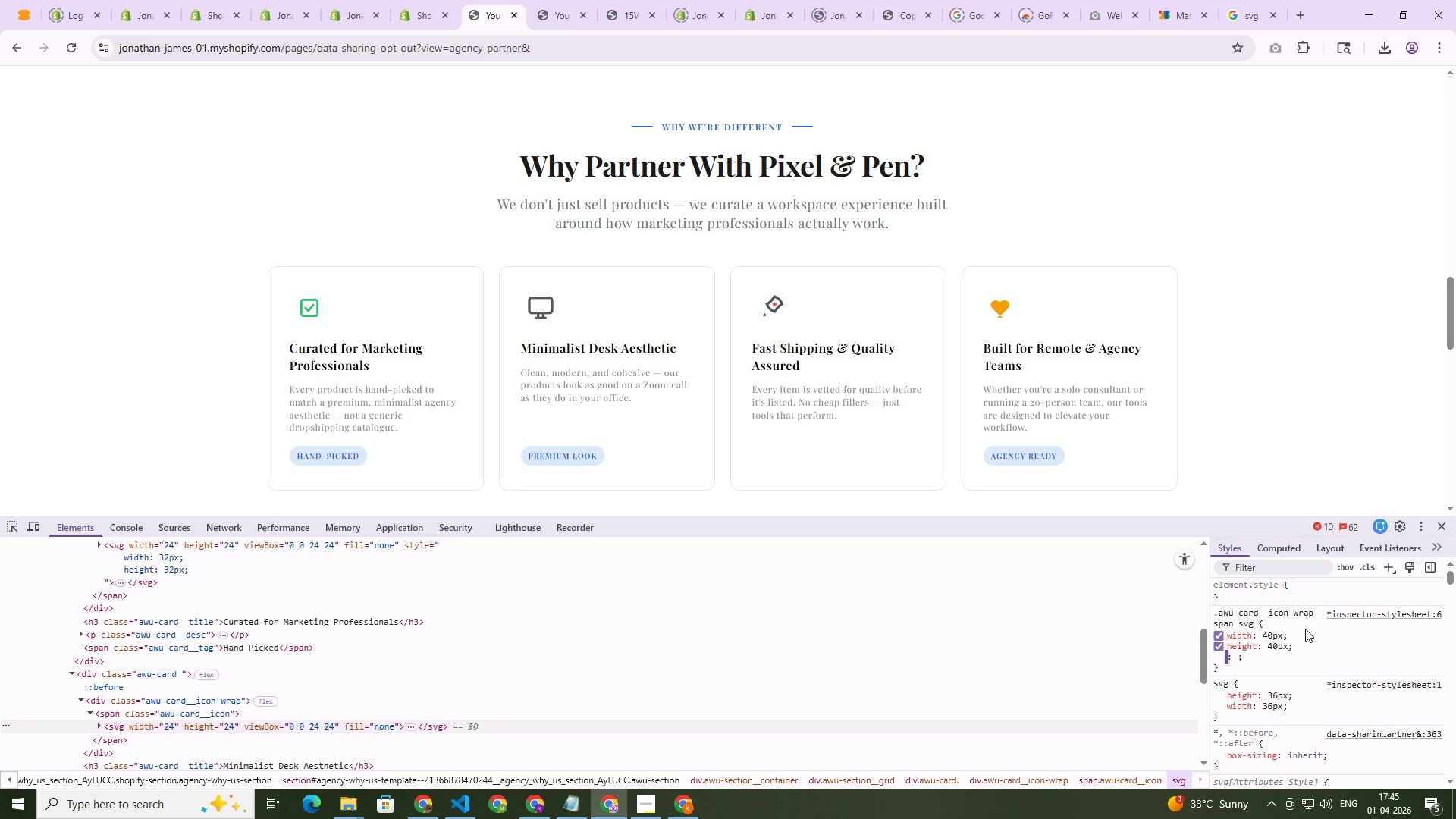 
right_click([1305, 629])
 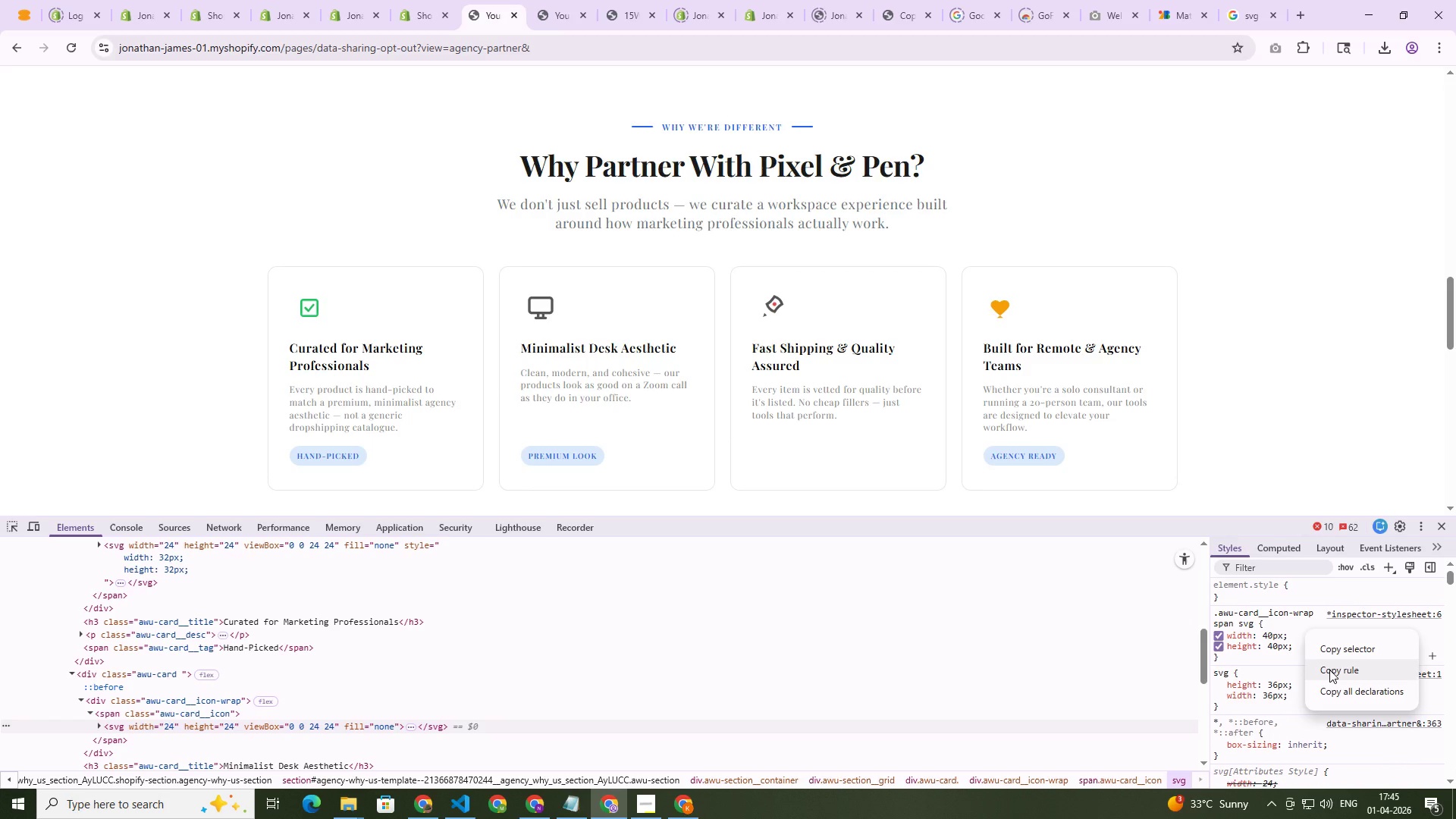 
left_click([1329, 670])
 